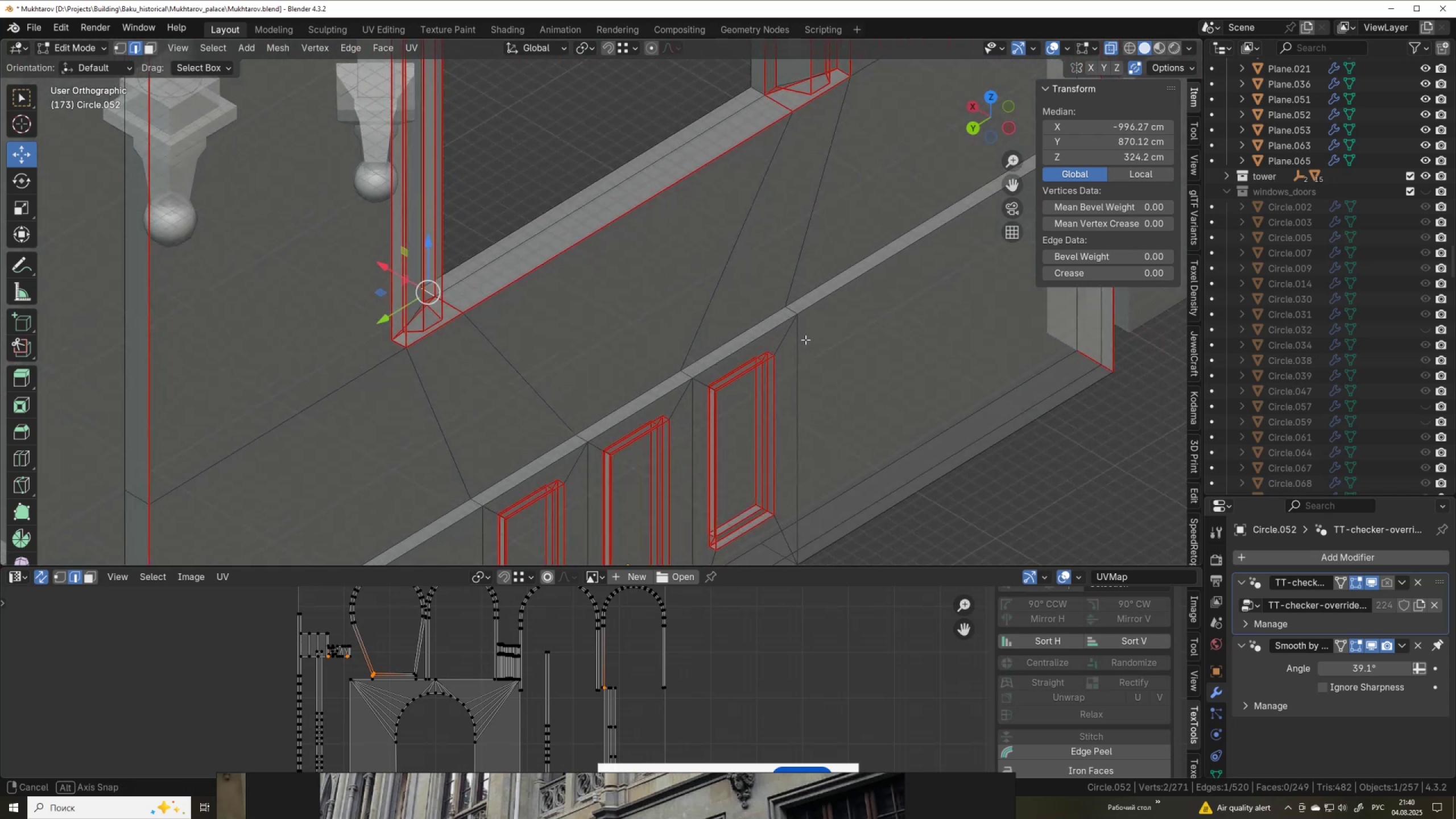 
hold_key(key=ShiftLeft, duration=1.26)
left_click([758, 109])
 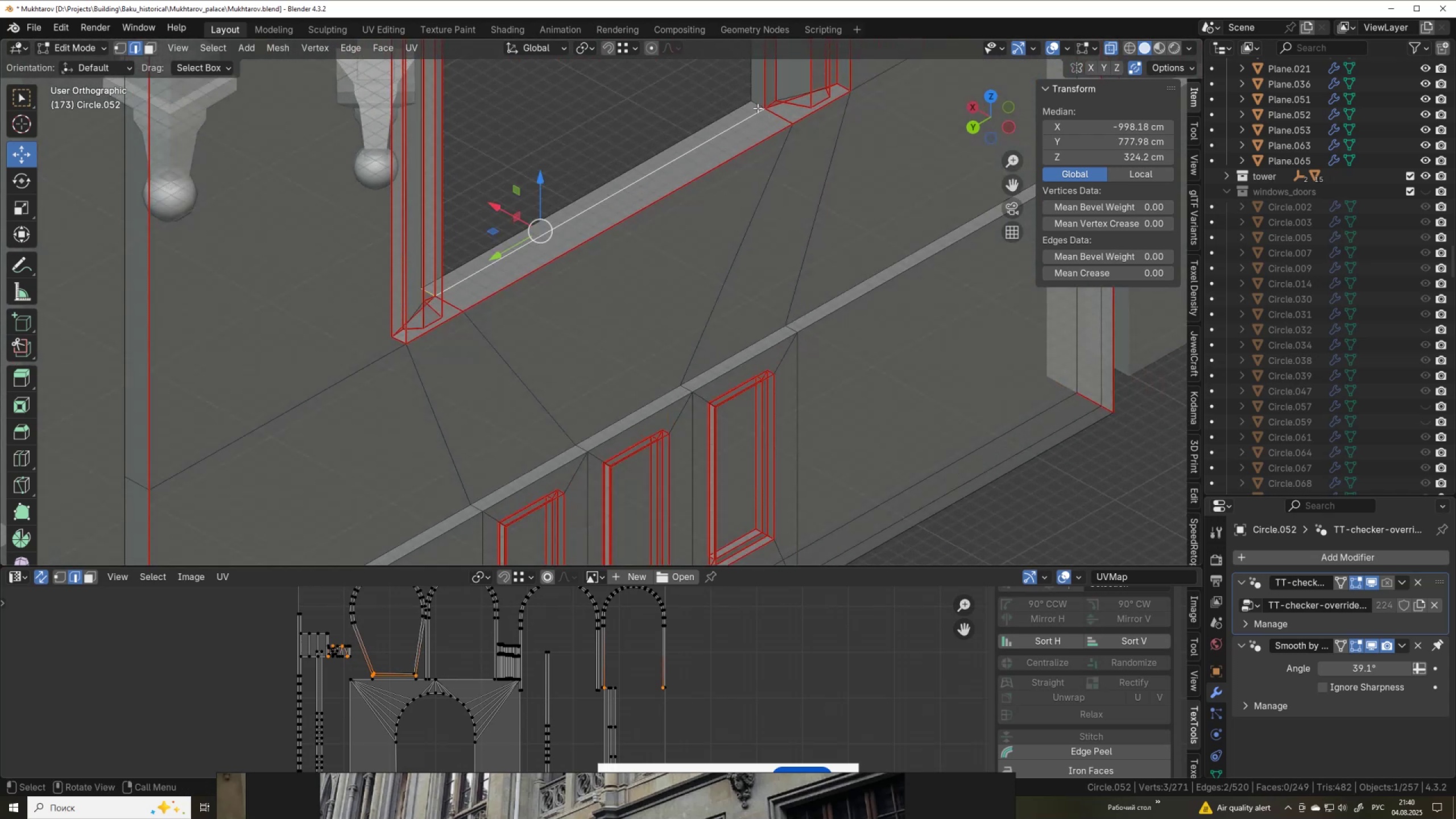 
key(Control+ControlLeft)
 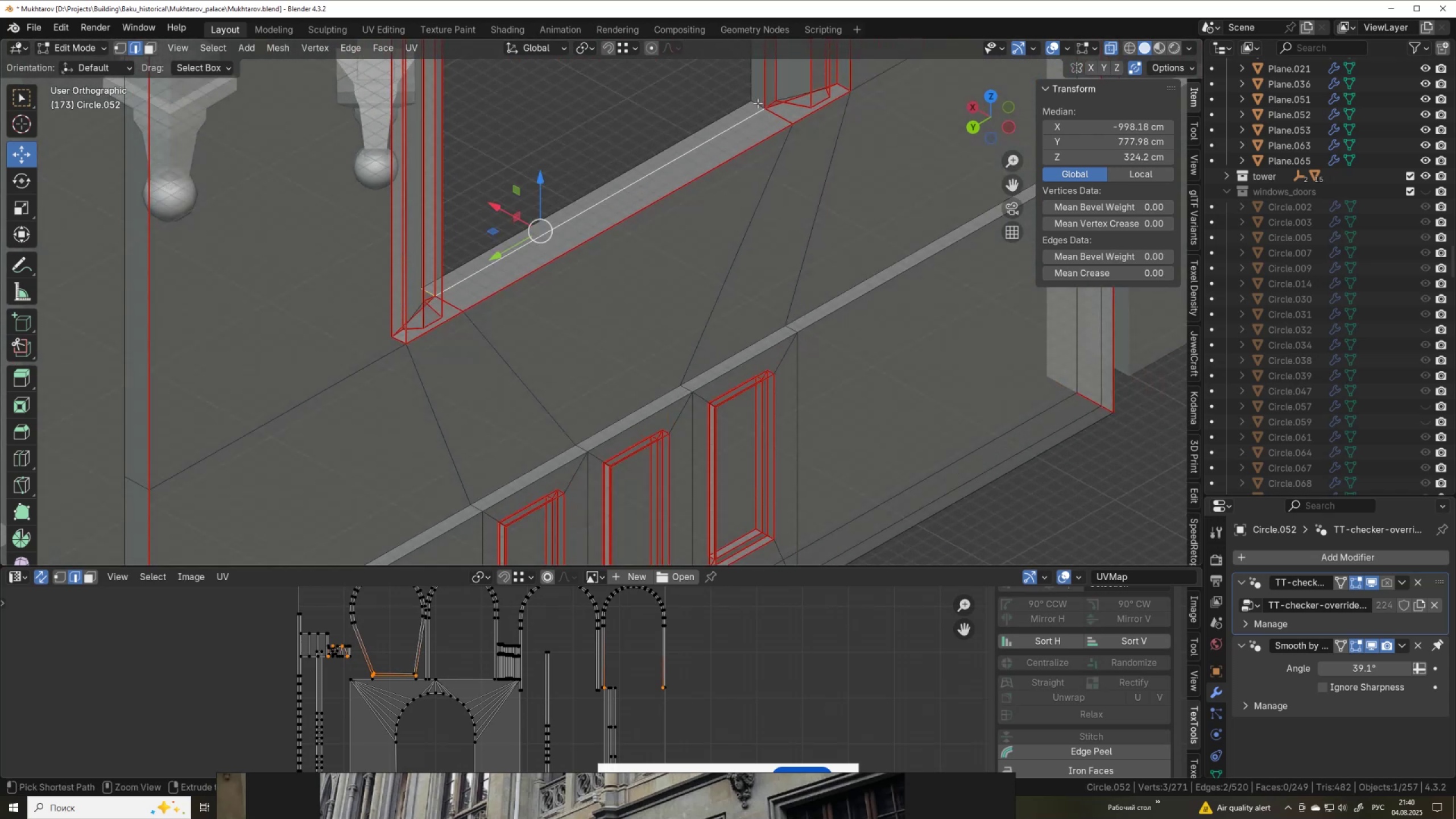 
key(Z)
 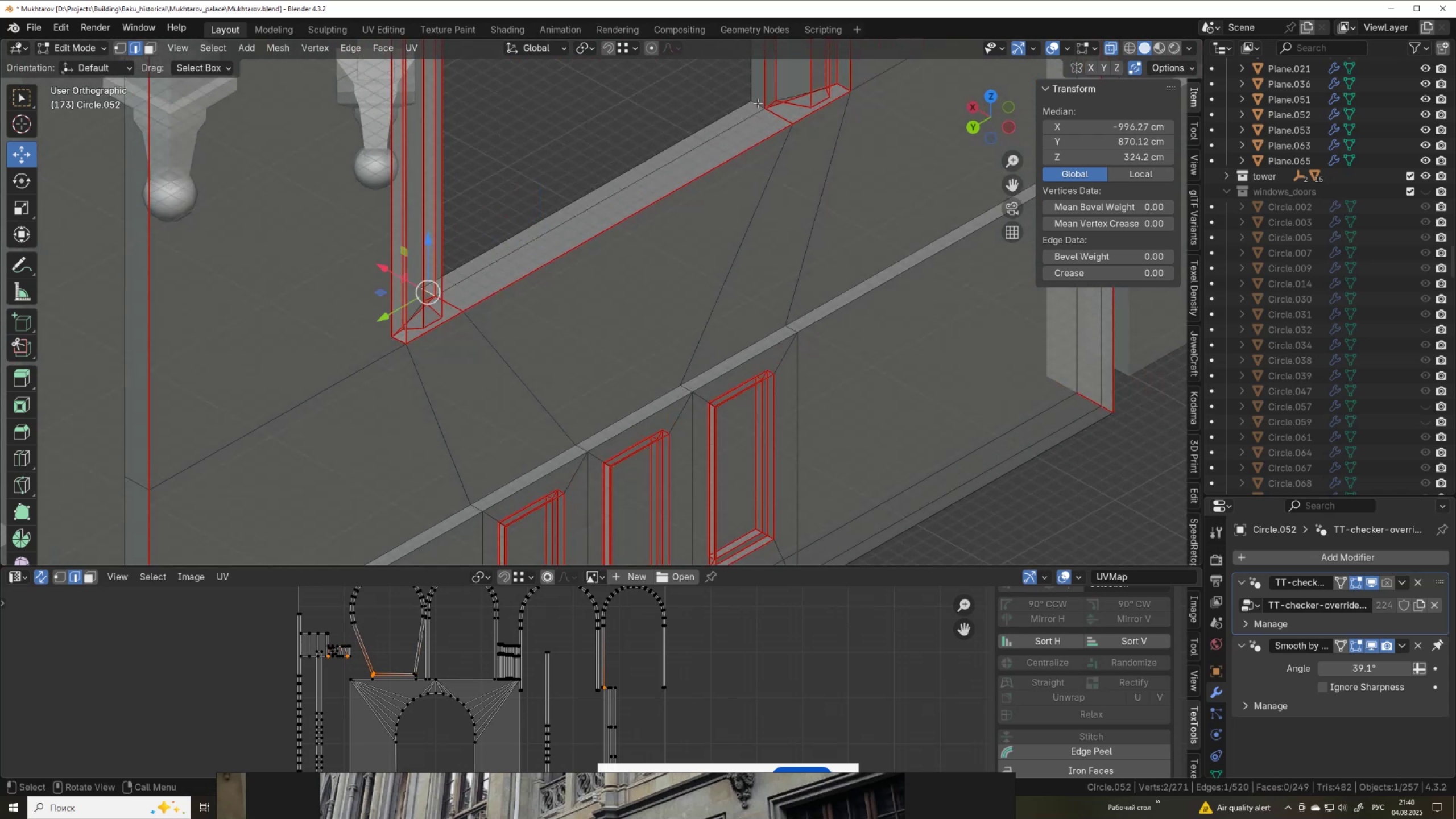 
hold_key(key=ShiftLeft, duration=0.39)
left_click([758, 103])
 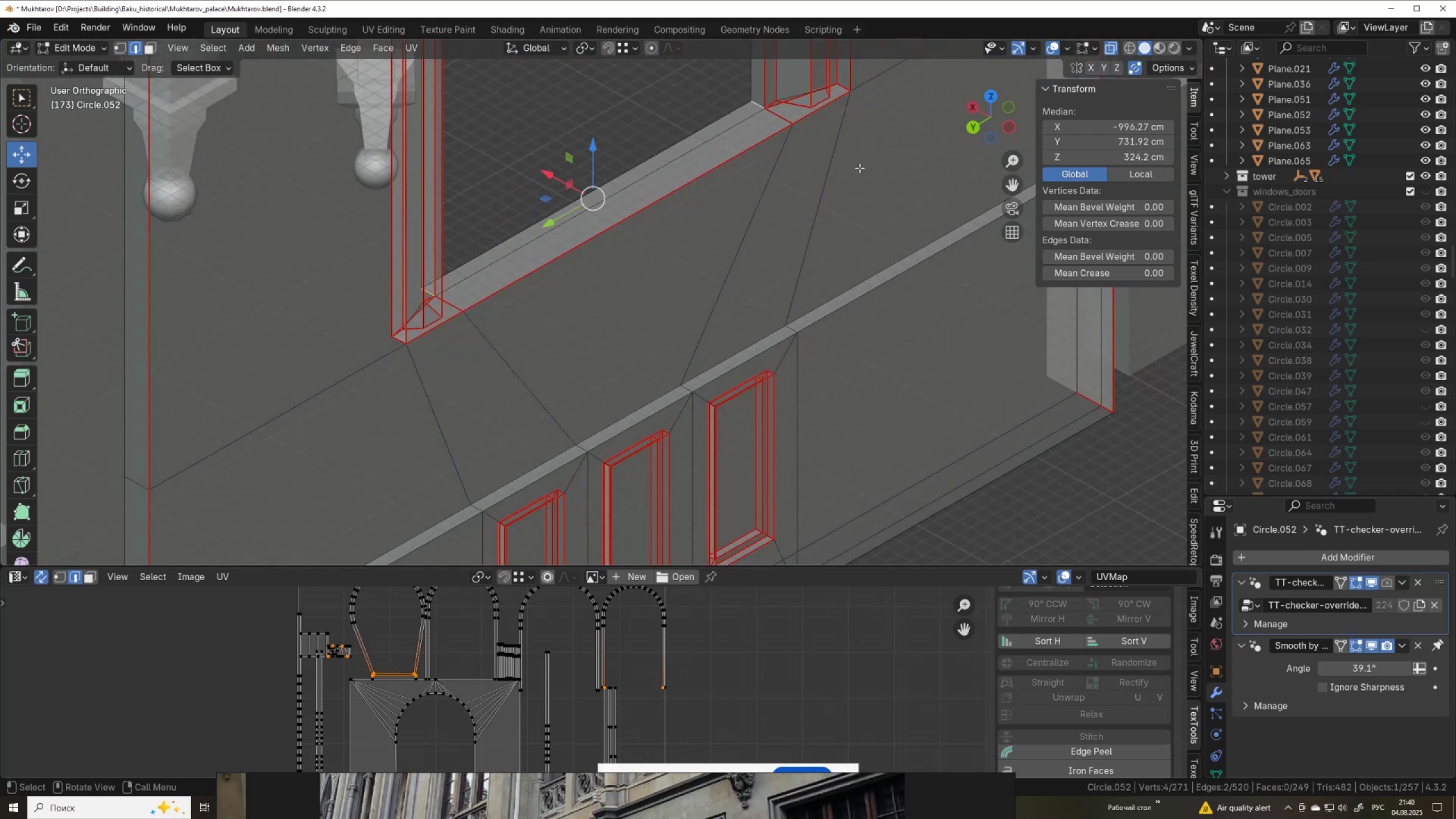 
right_click([859, 168])
 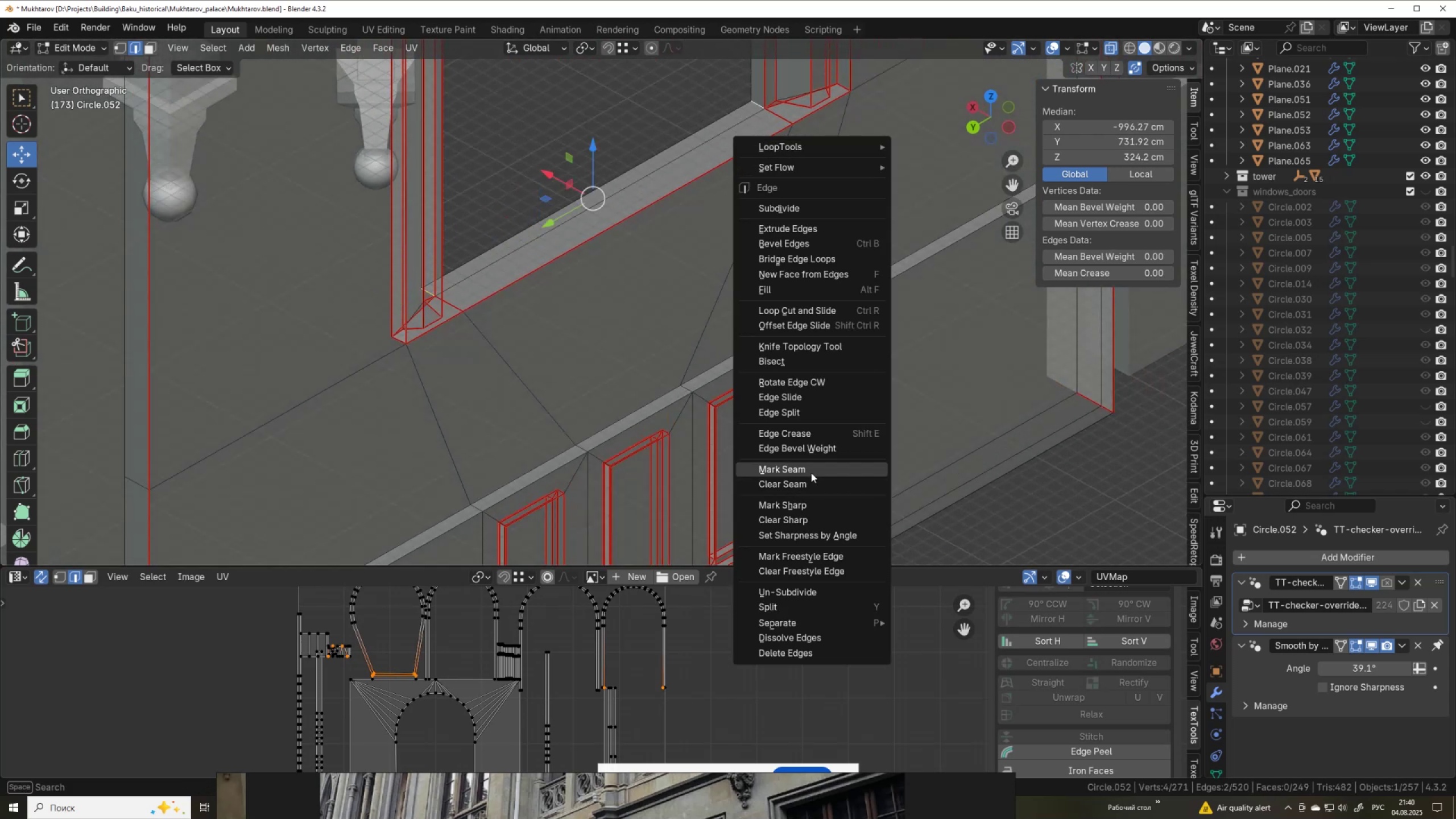 
left_click([812, 472])
 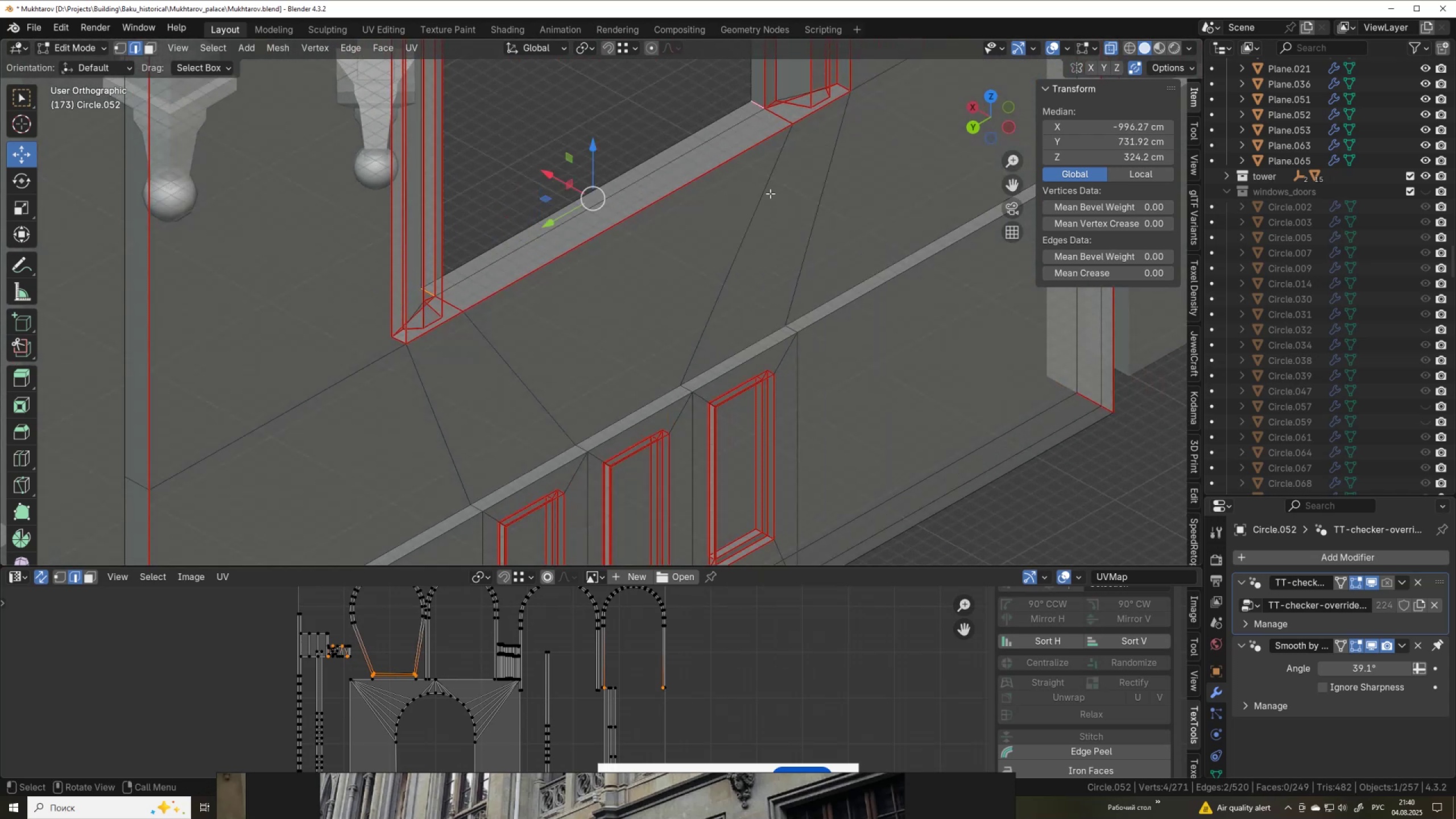 
type(au)
 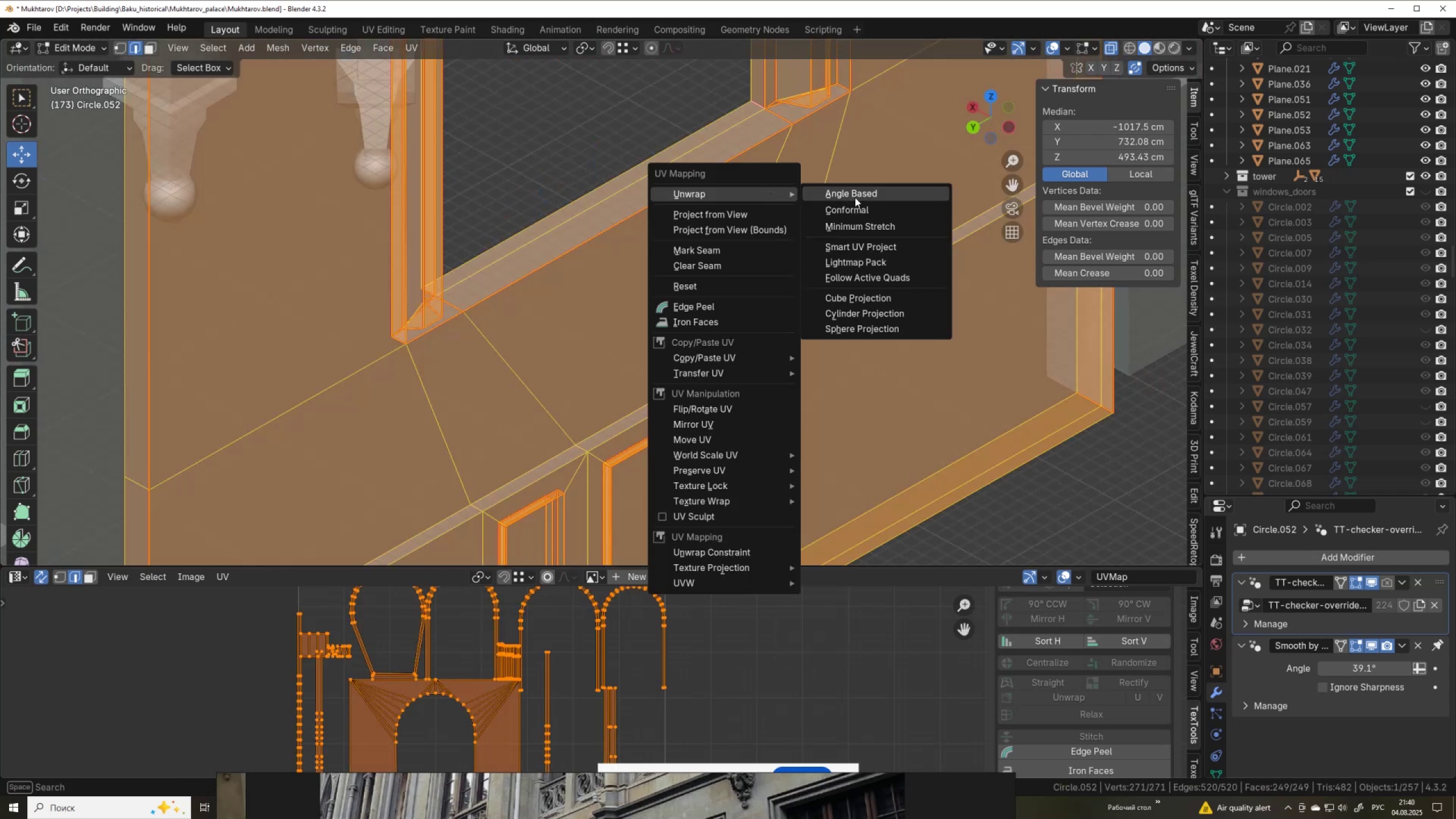 
left_click([859, 193])
 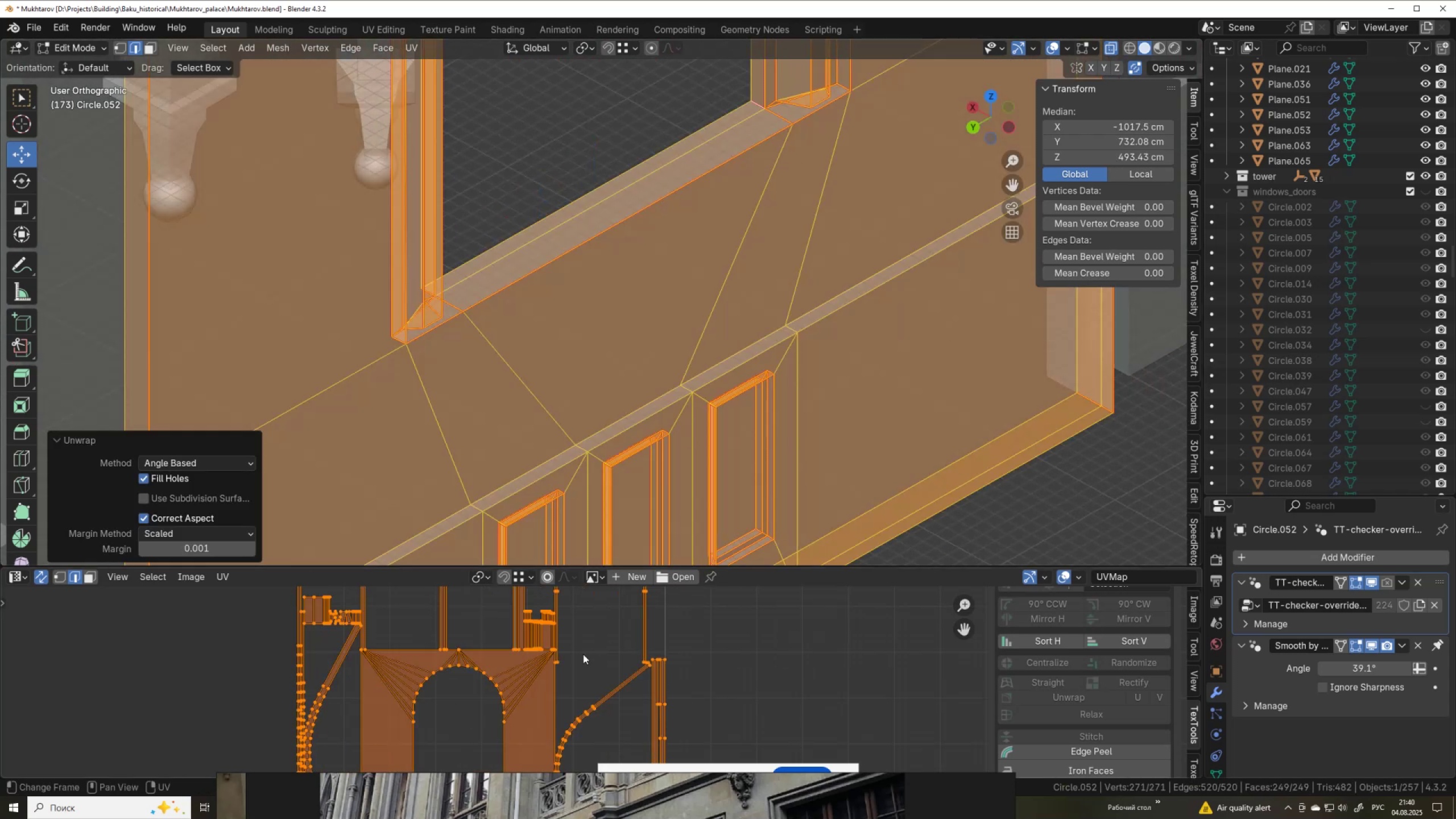 
scroll: coordinate [568, 670], scroll_direction: down, amount: 4.0
 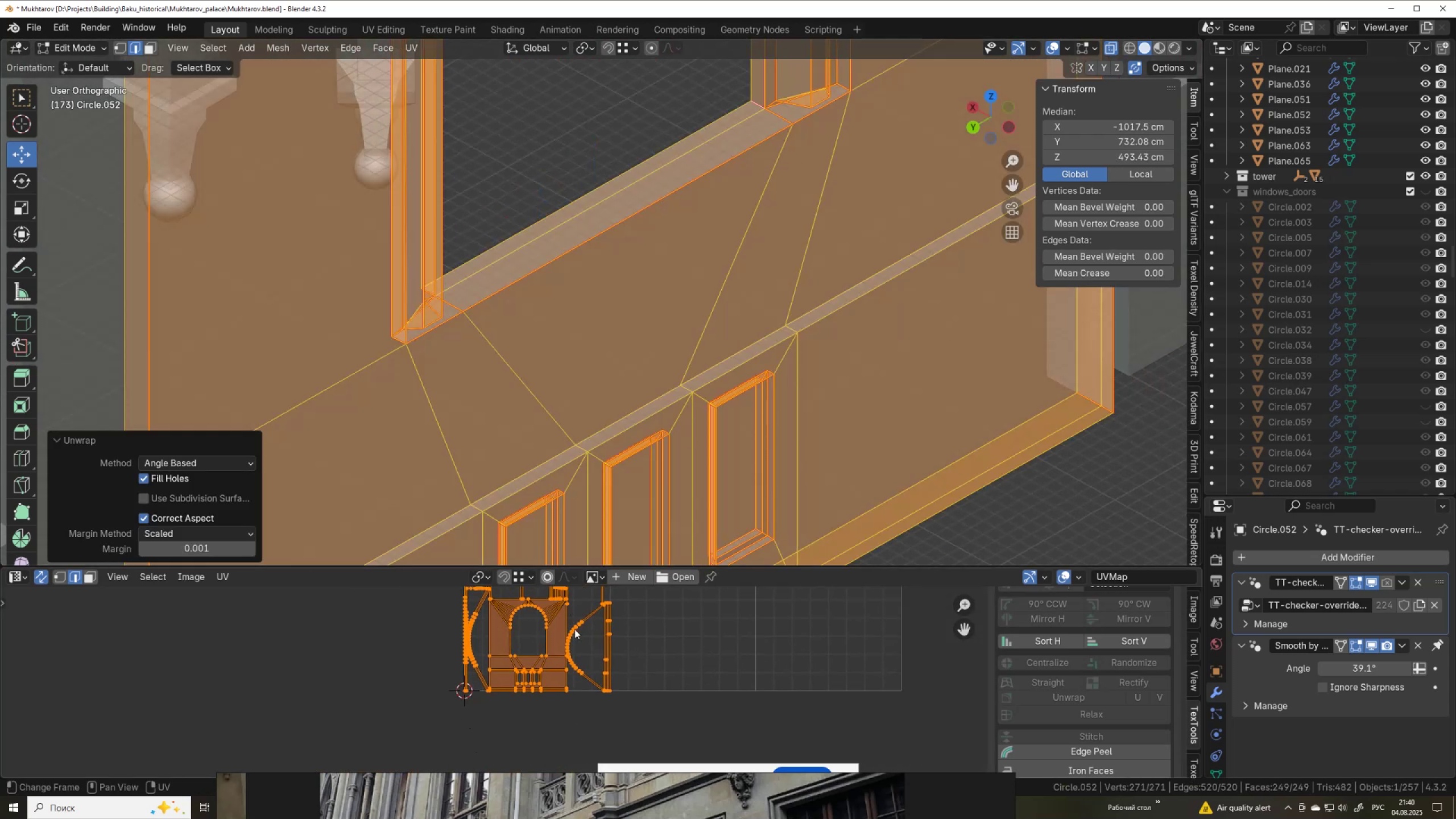 
left_click([577, 630])
 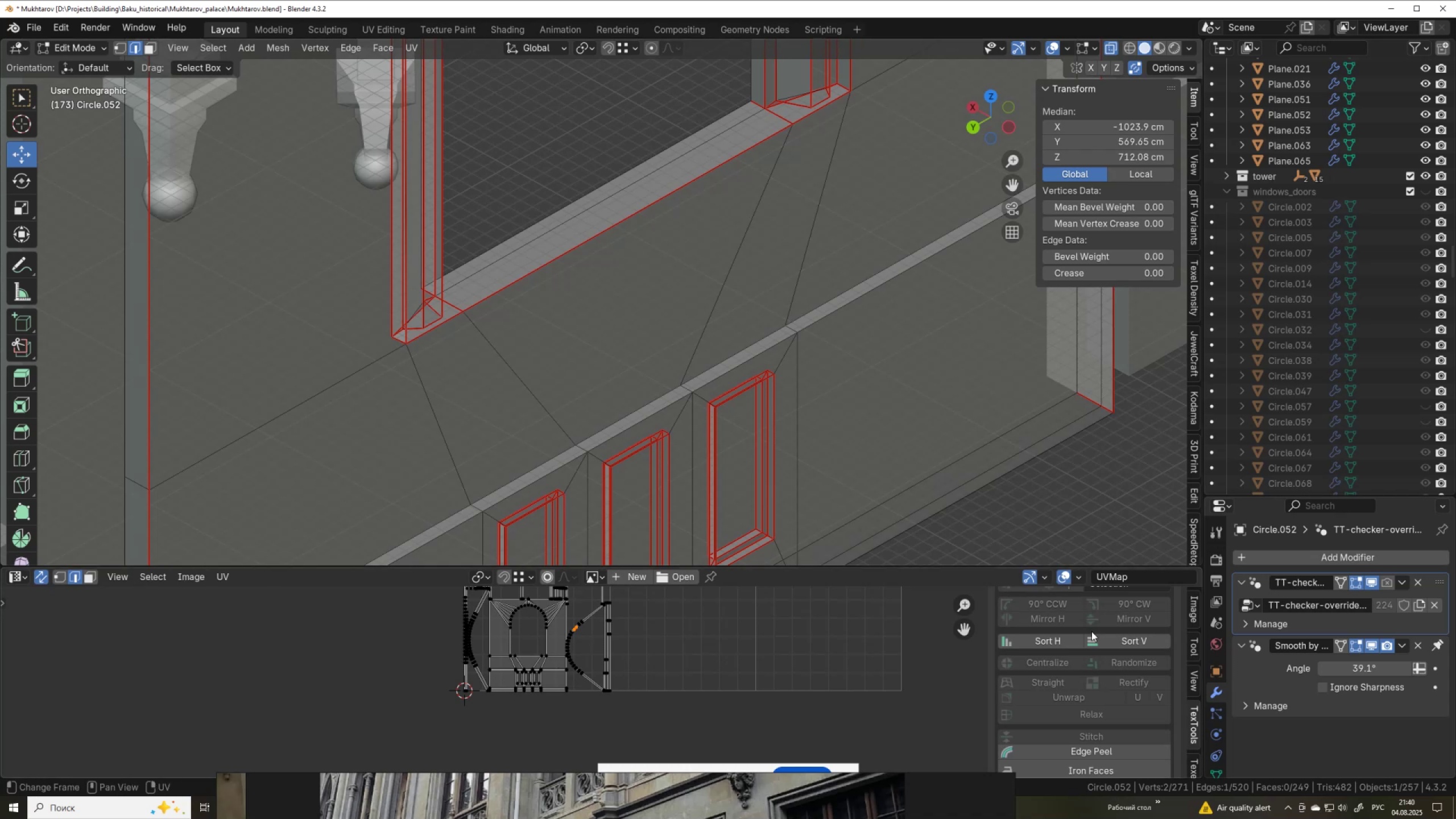 
scroll: coordinate [1155, 673], scroll_direction: up, amount: 4.0
 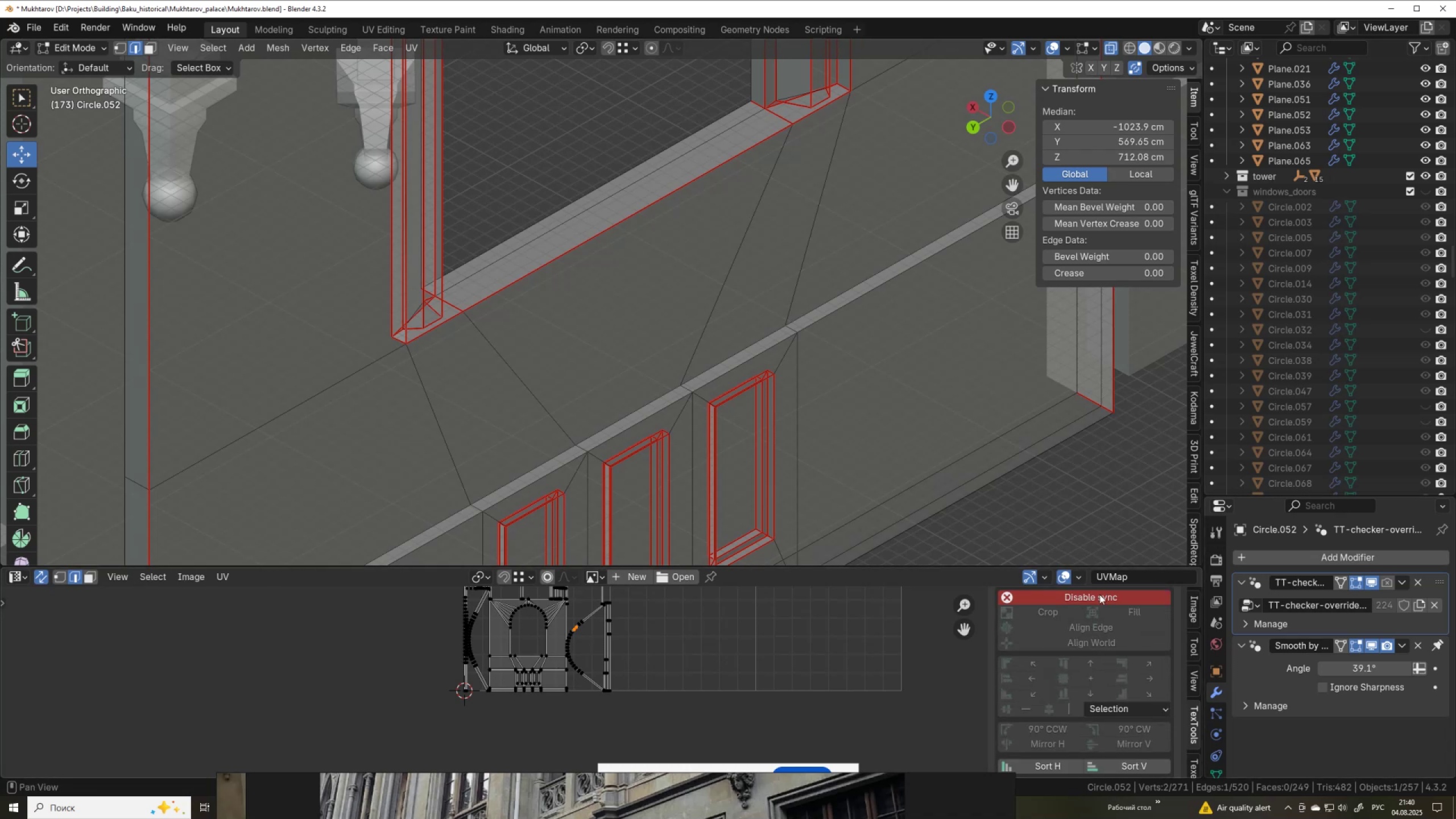 
left_click([1099, 595])
 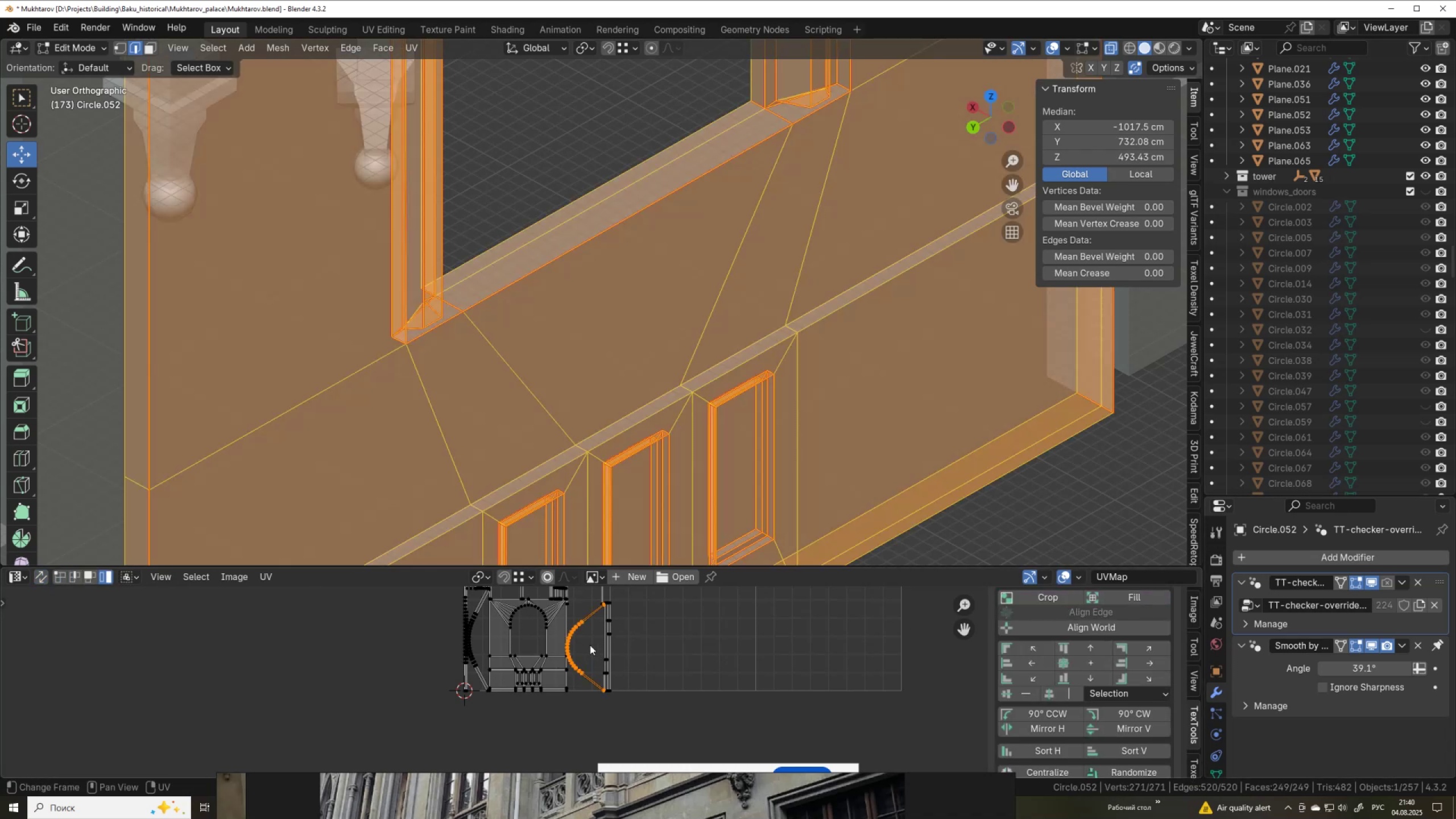 
left_click([582, 632])
 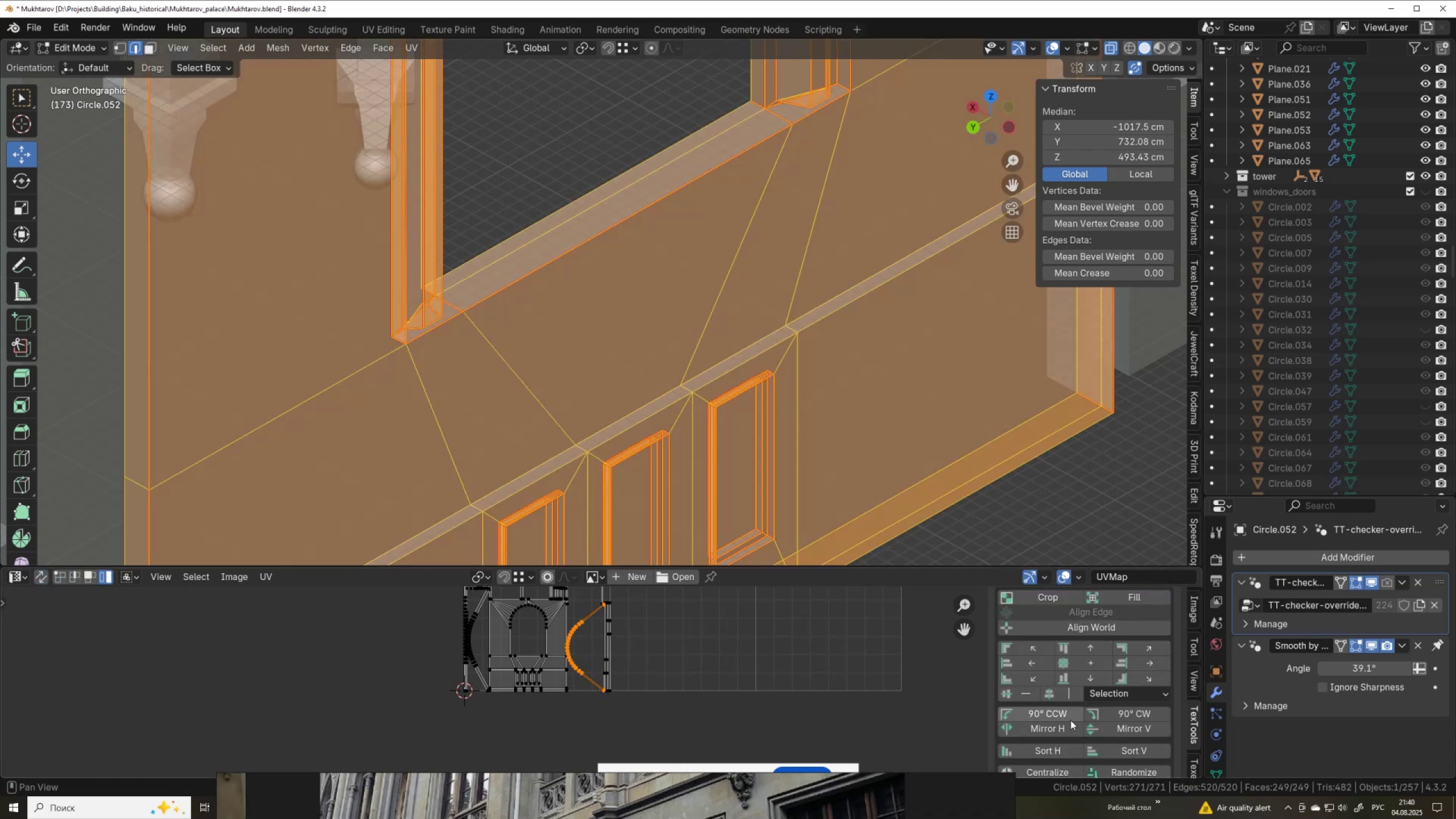 
scroll: coordinate [1087, 712], scroll_direction: down, amount: 3.0
 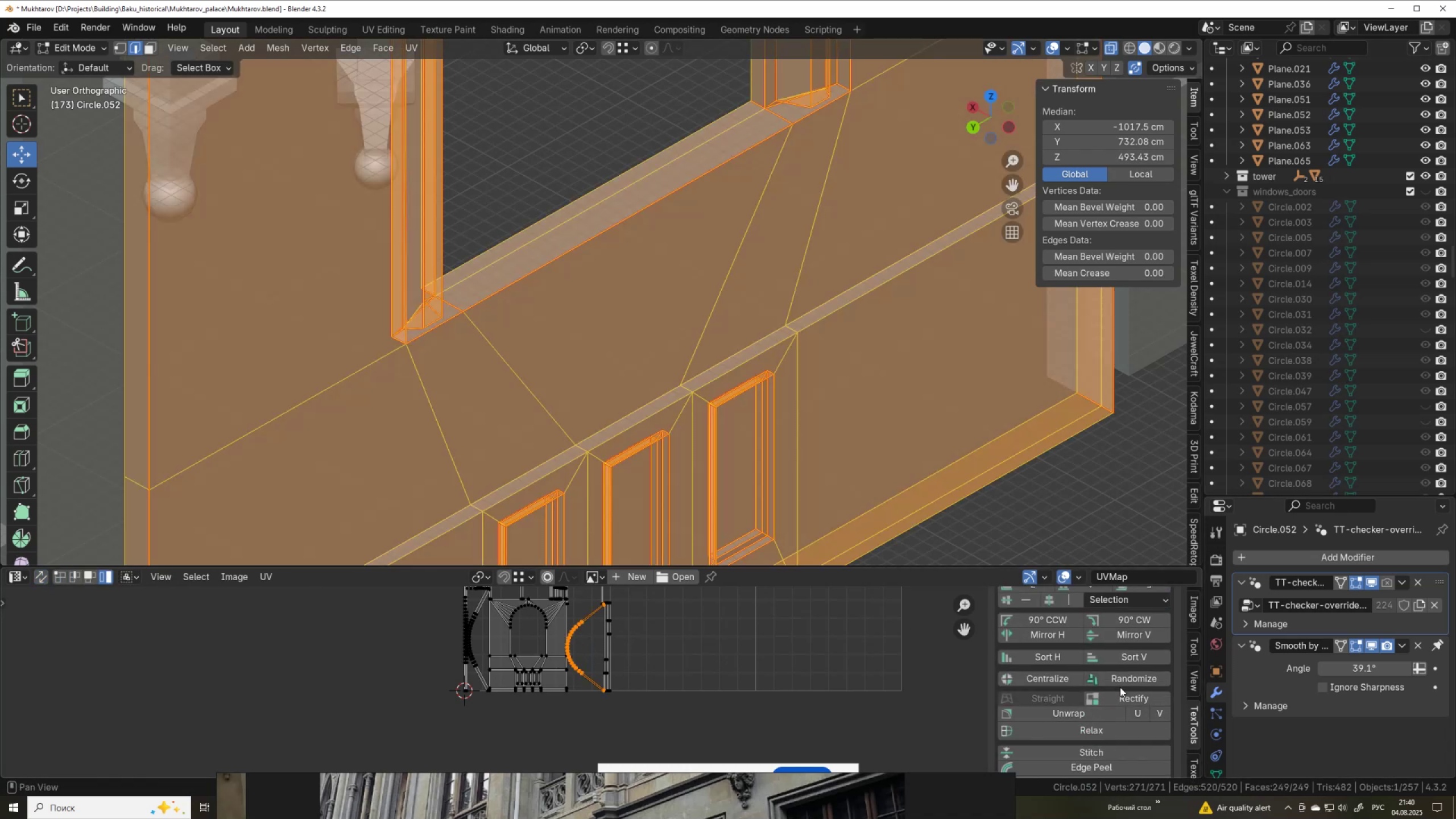 
left_click([1120, 693])
 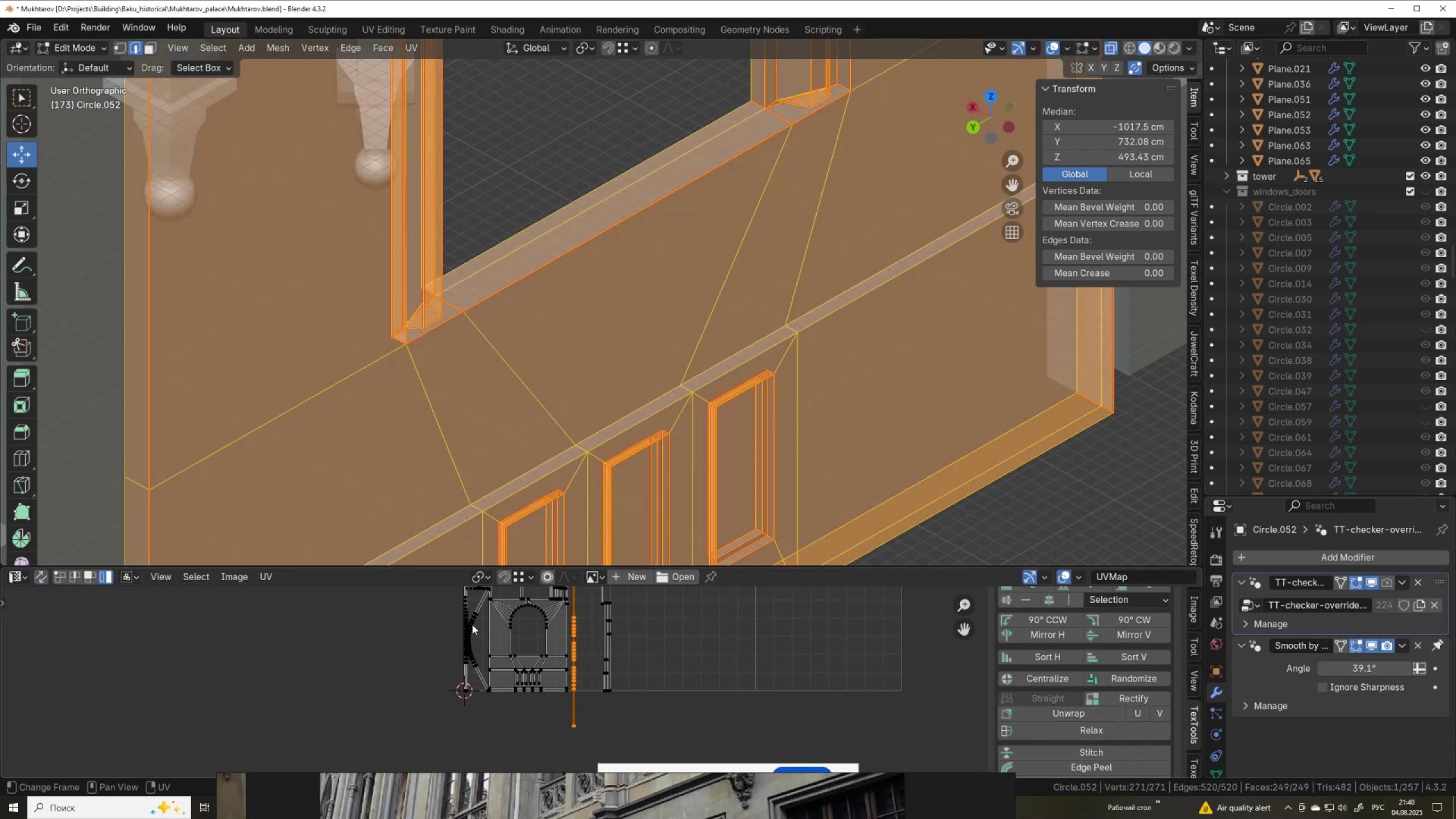 
left_click([472, 624])
 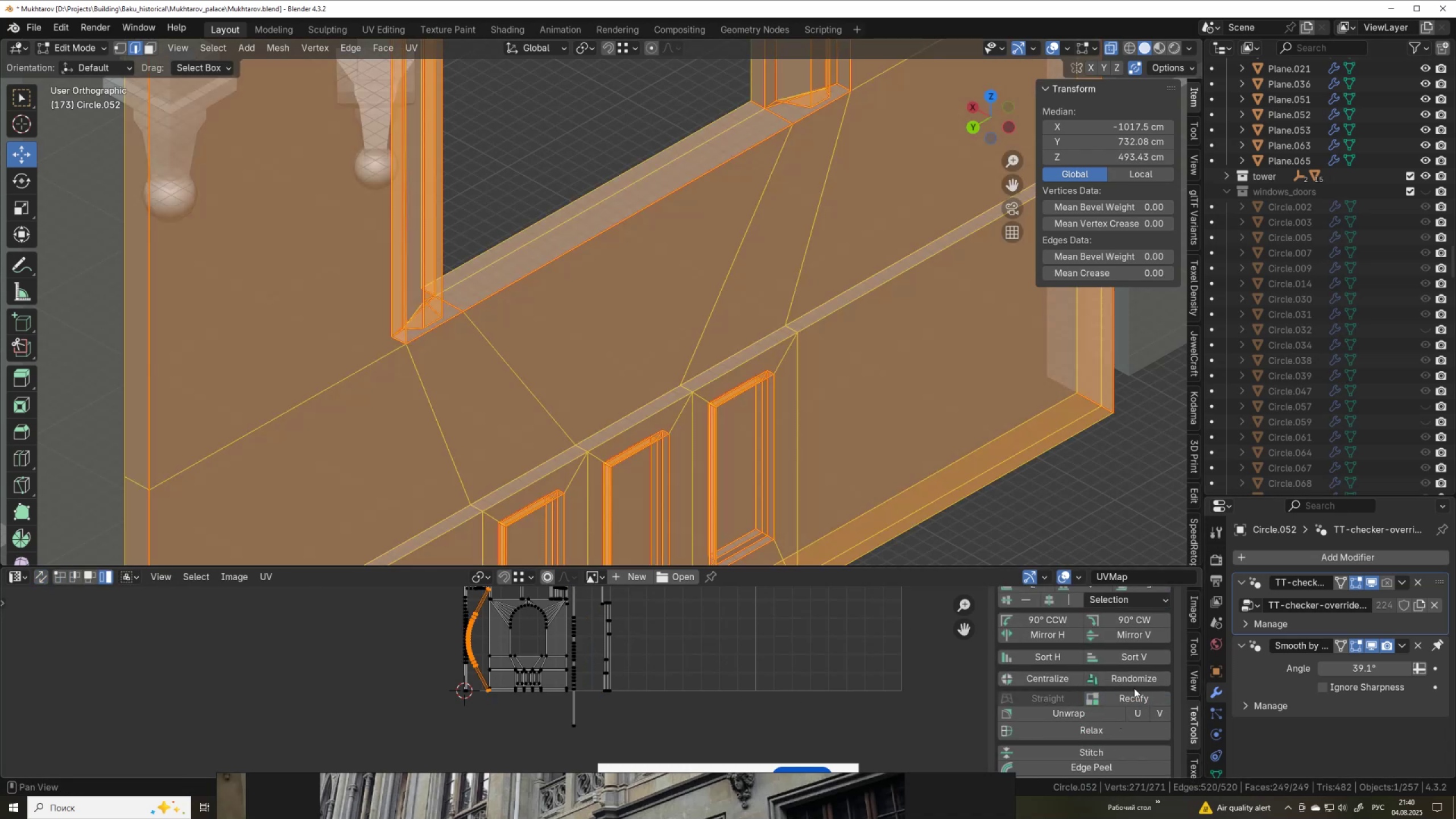 
left_click([1133, 696])
 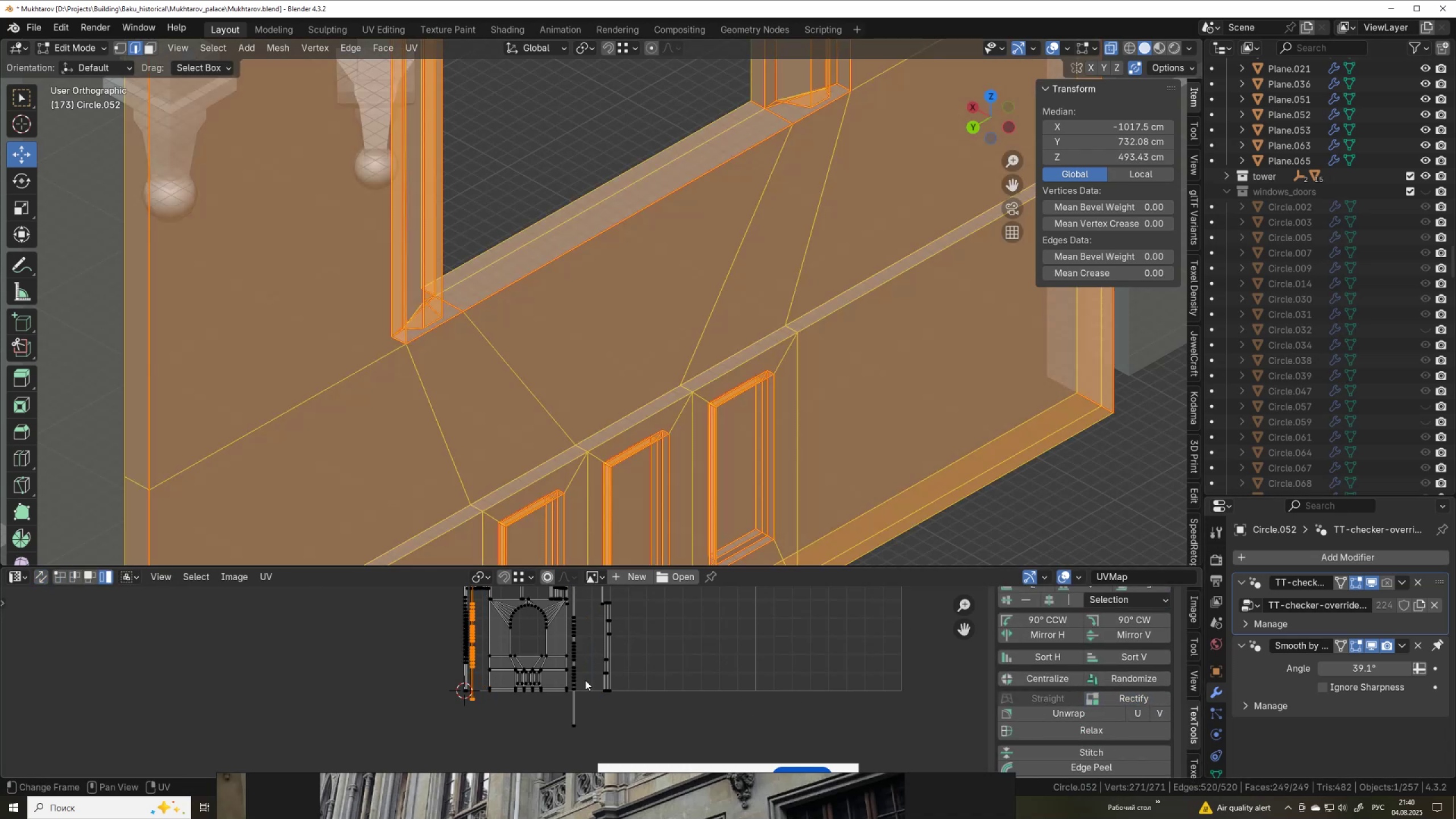 
scroll: coordinate [578, 677], scroll_direction: down, amount: 3.0
 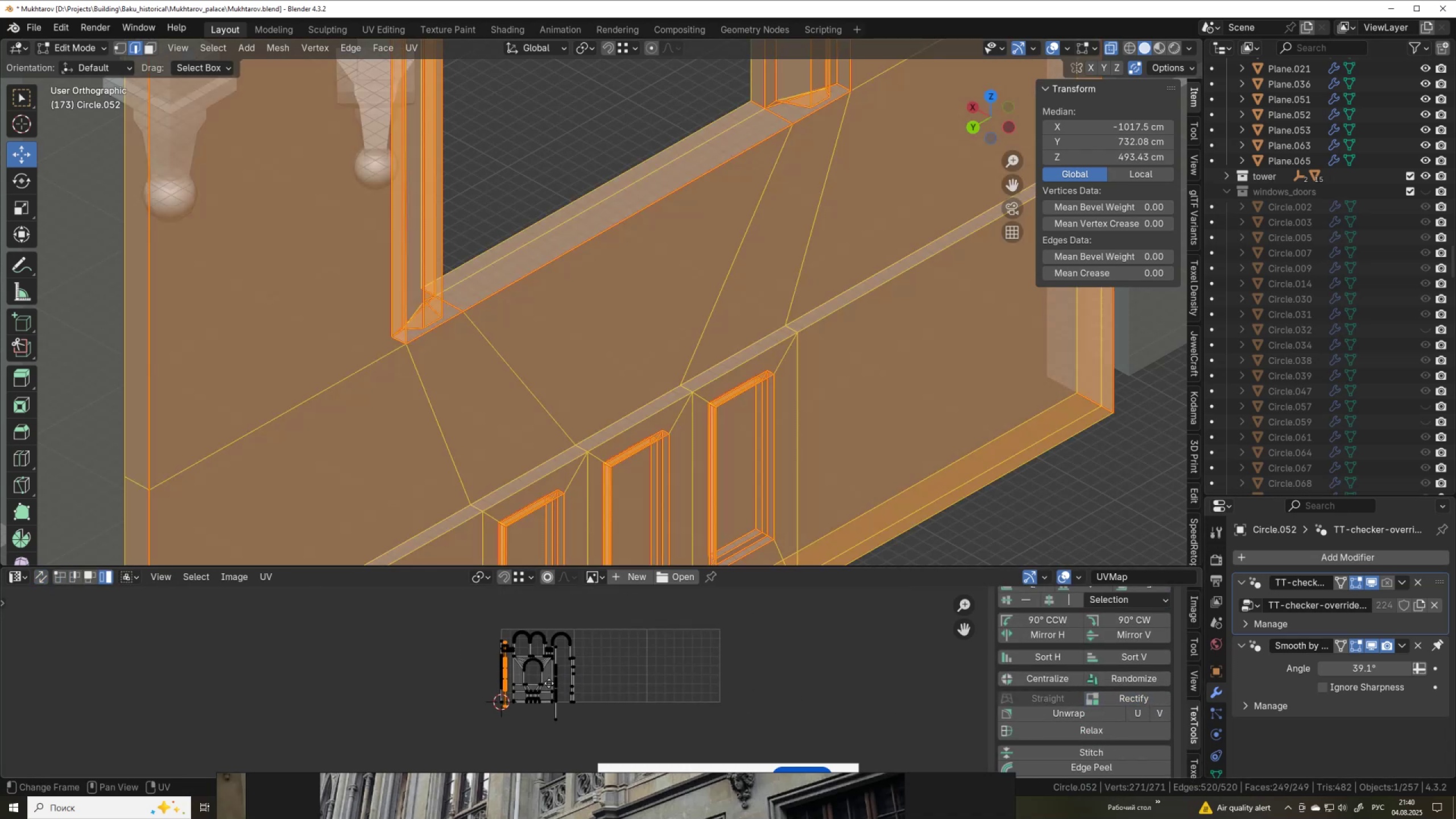 
scroll: coordinate [469, 643], scroll_direction: up, amount: 1.0
 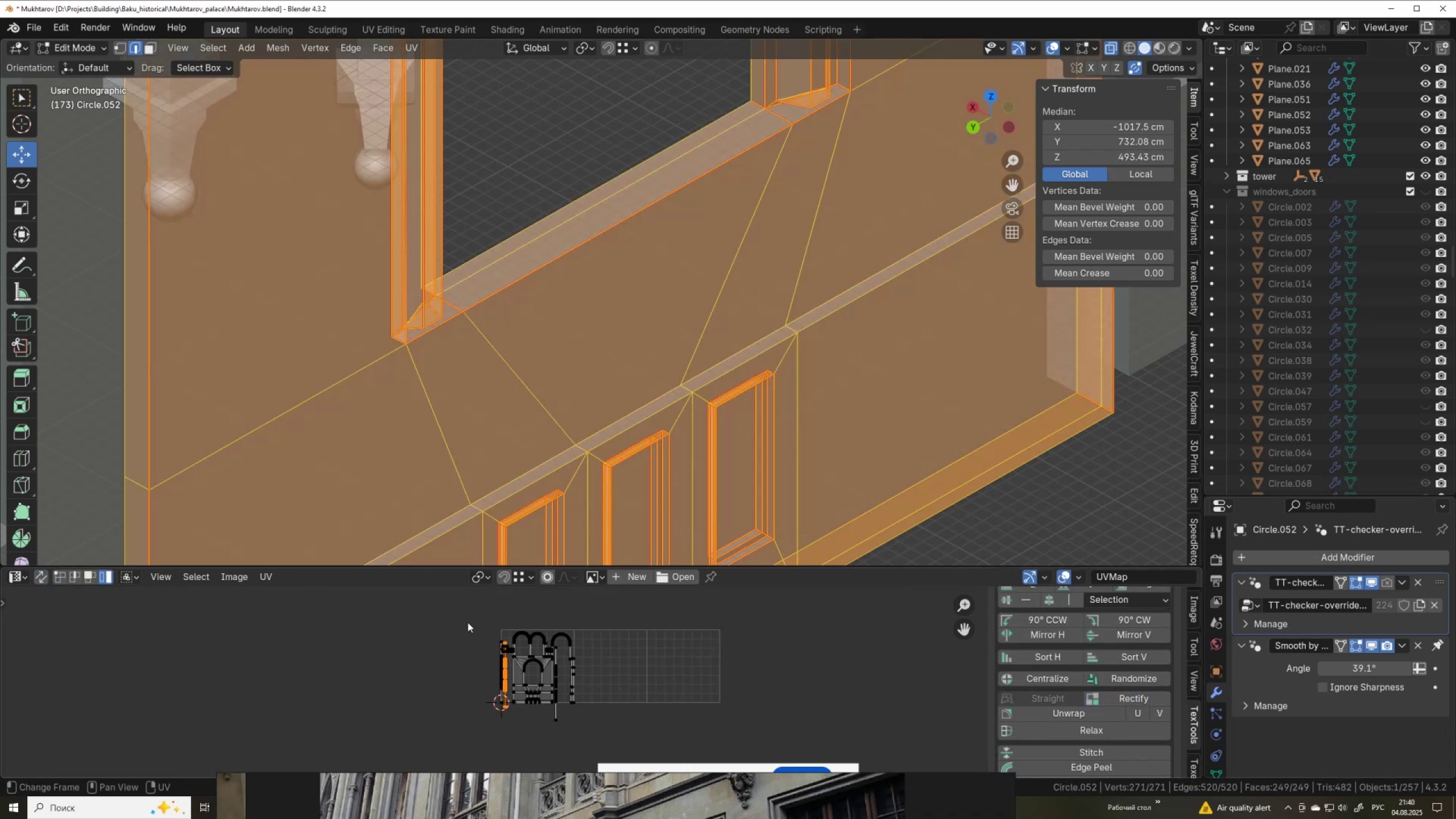 
left_click_drag(start_coordinate=[468, 622], to_coordinate=[598, 715])
 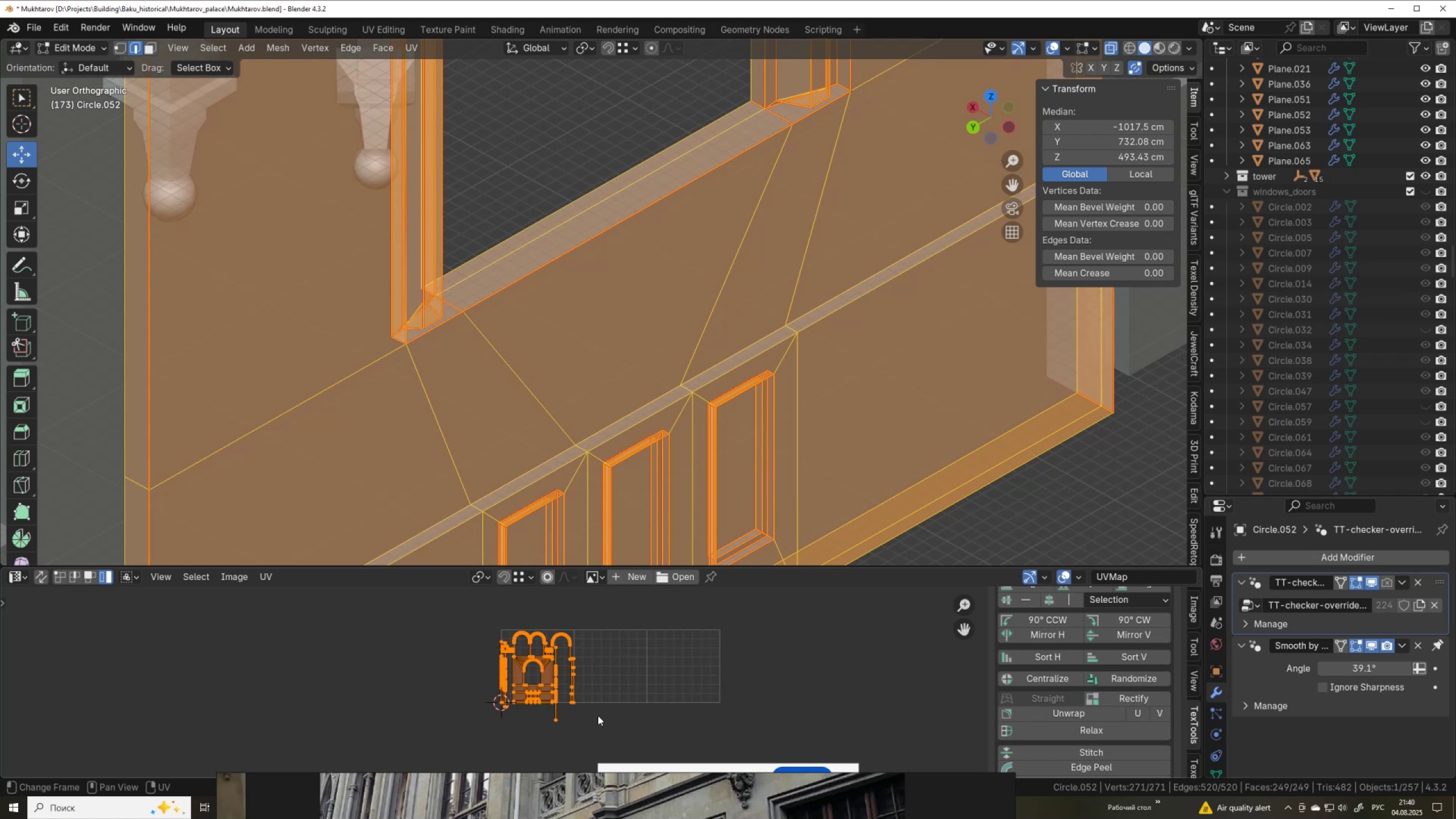 
scroll: coordinate [598, 715], scroll_direction: down, amount: 2.0
 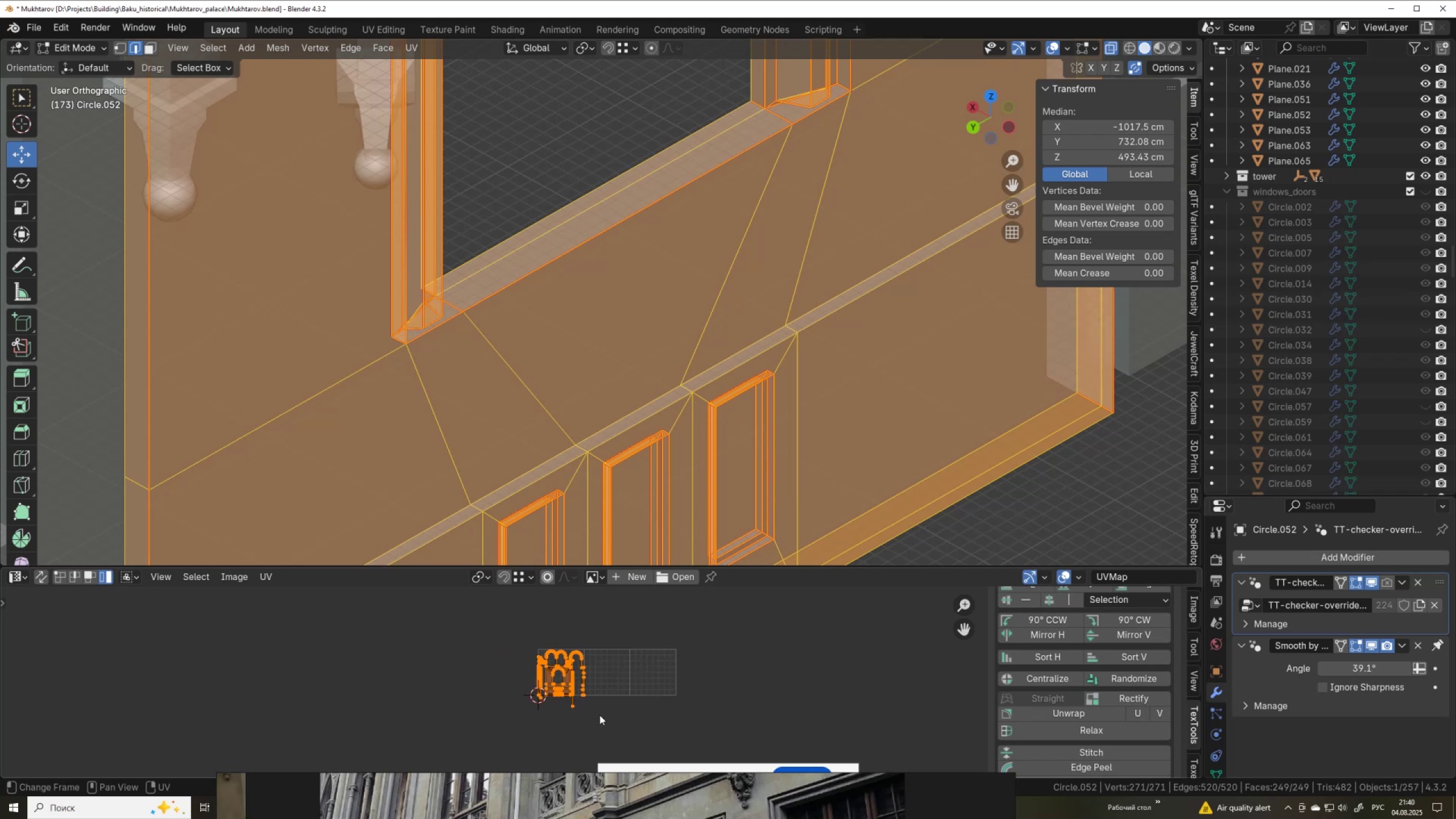 
key(G)
 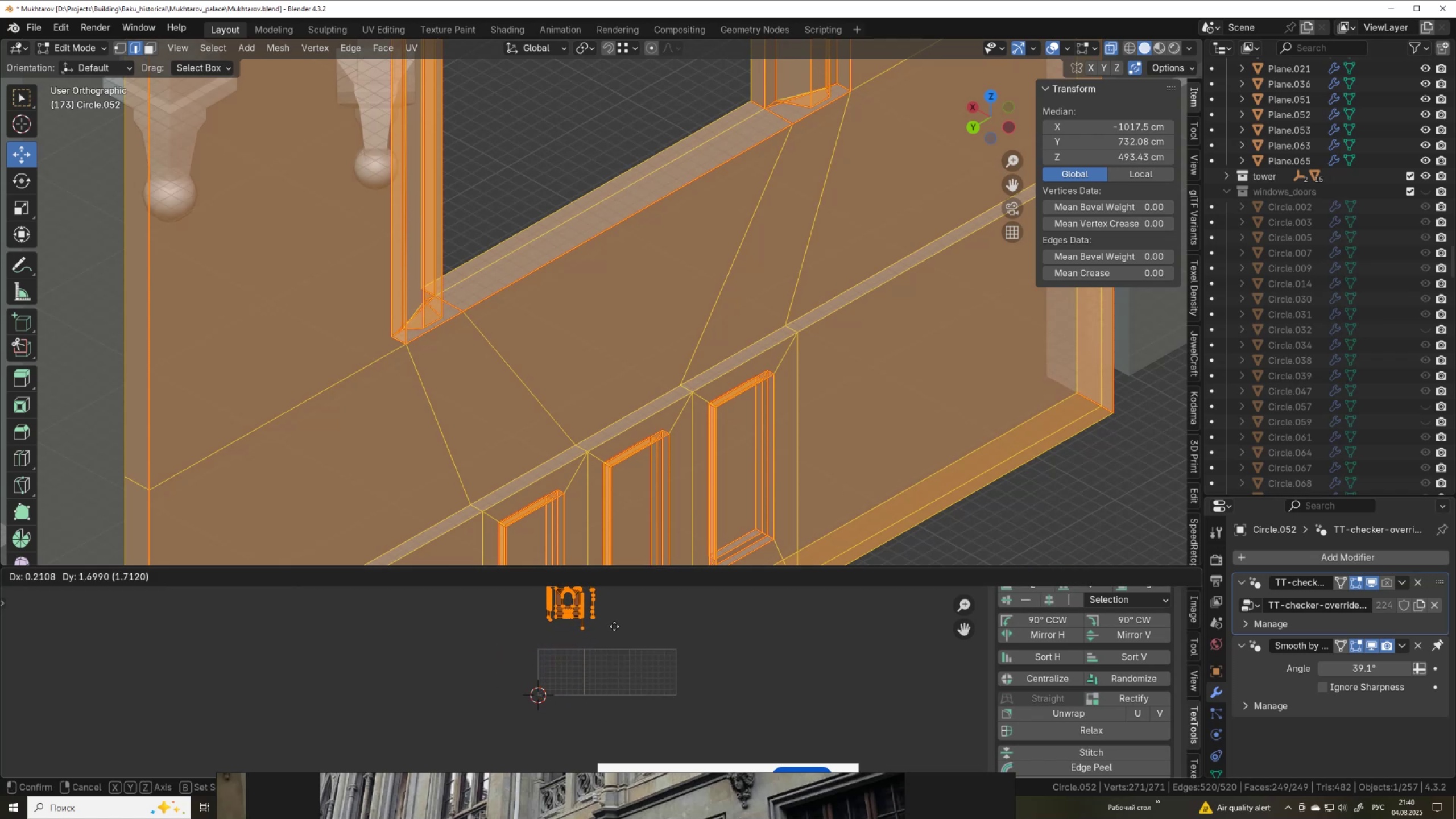 
left_click([615, 626])
 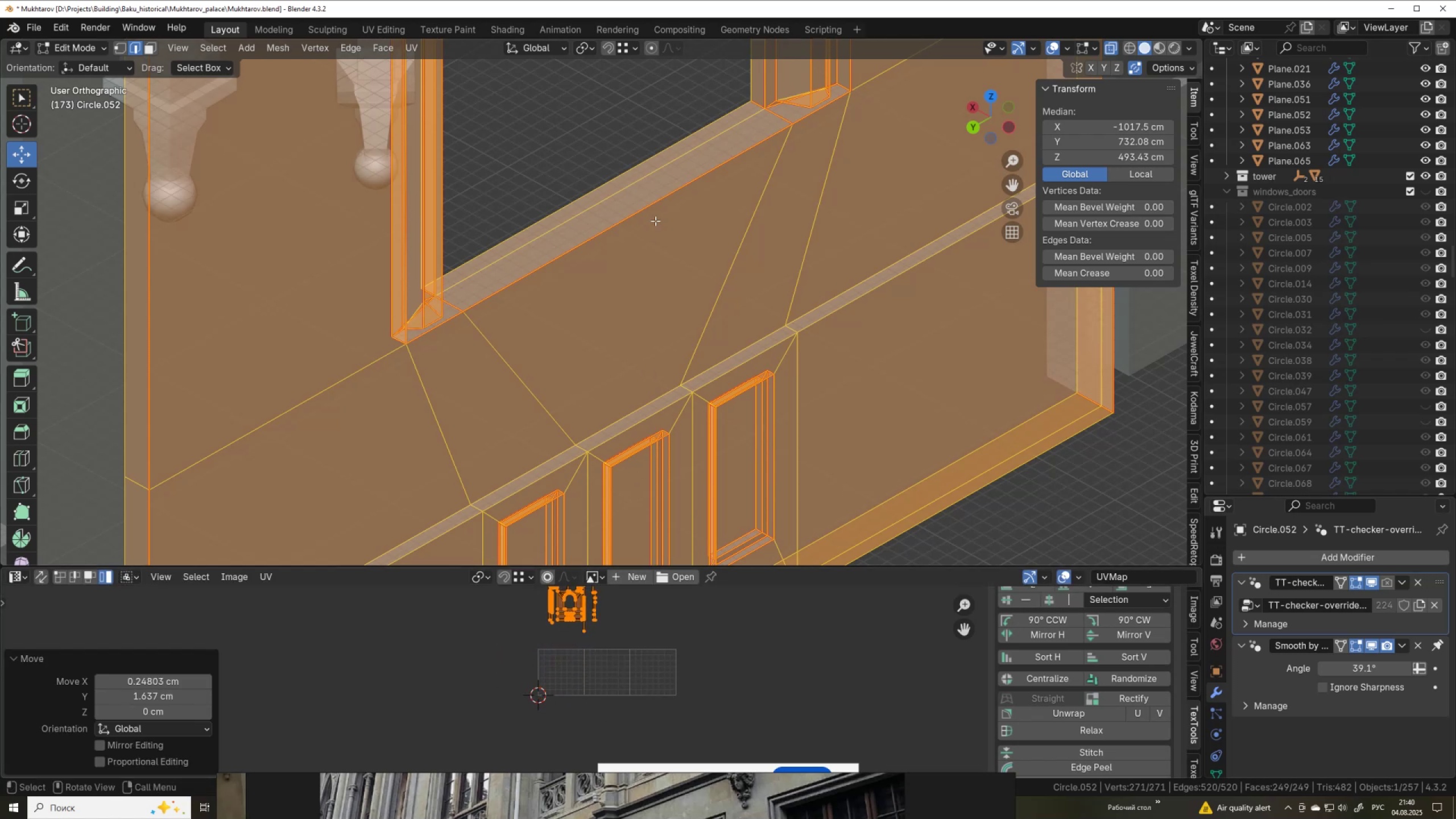 
scroll: coordinate [657, 230], scroll_direction: down, amount: 11.0
 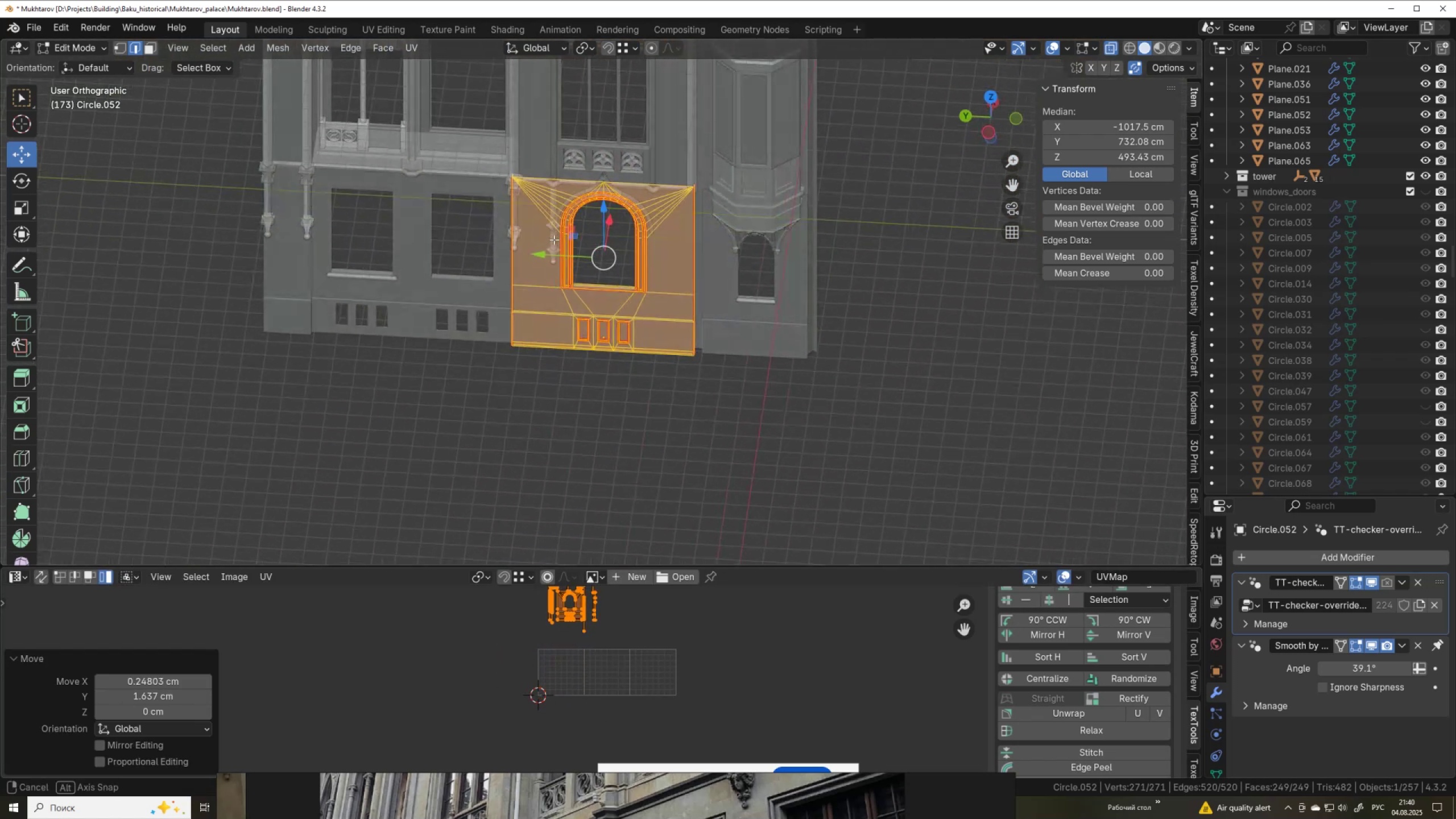 
hold_key(key=ShiftLeft, duration=0.34)
 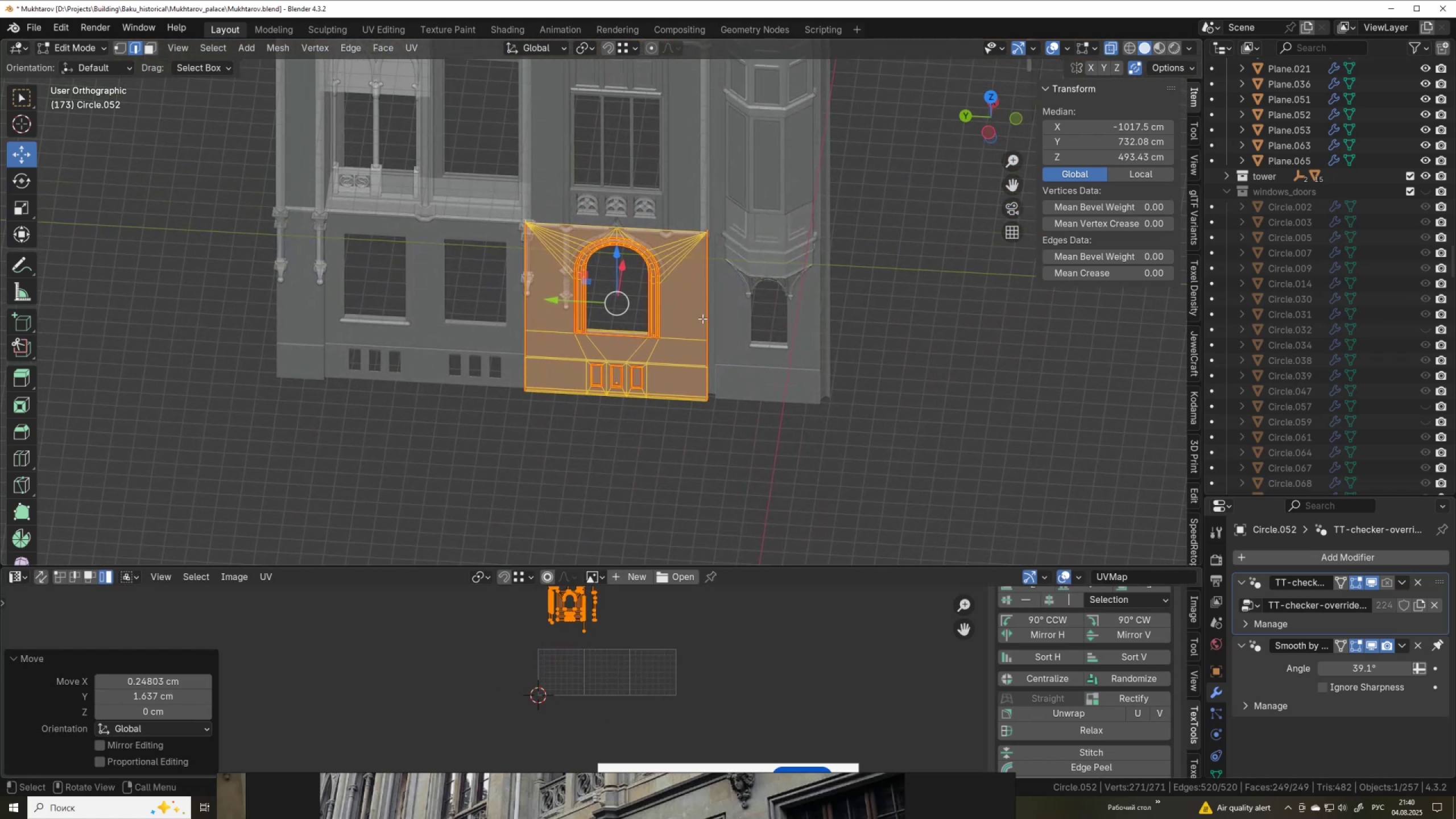 
key(Tab)
 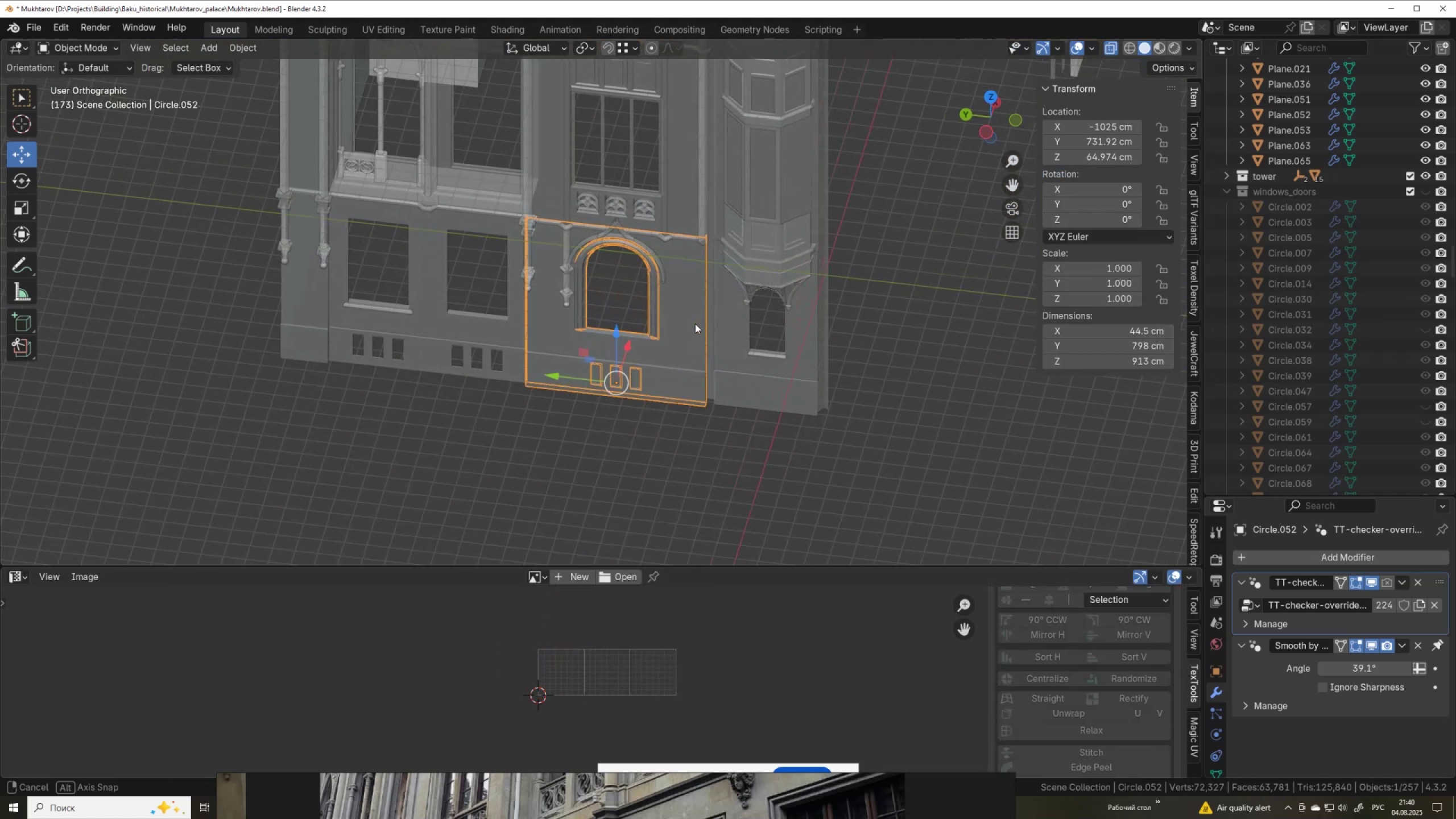 
key(Alt+AltLeft)
 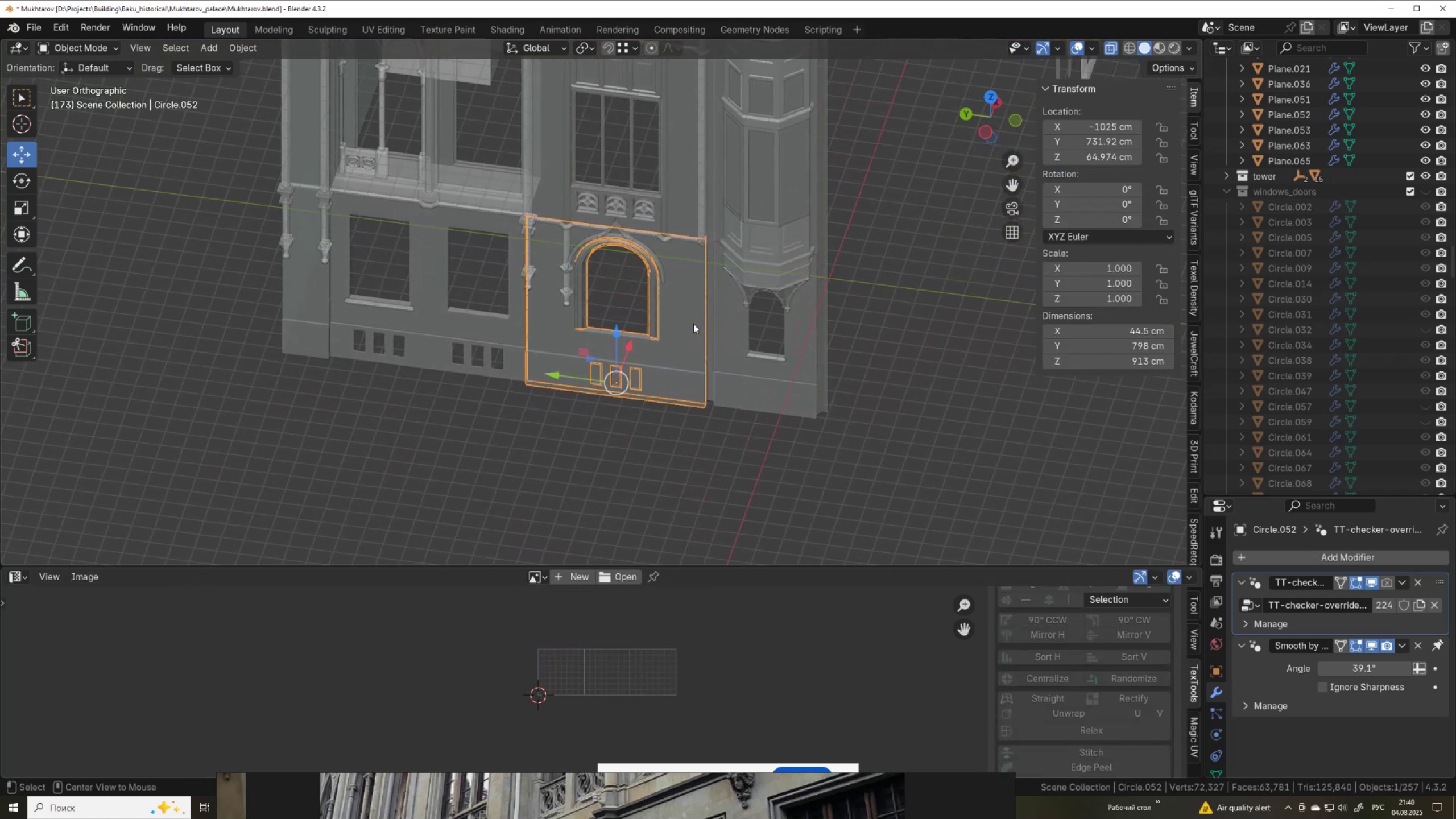 
key(Alt+Z)
 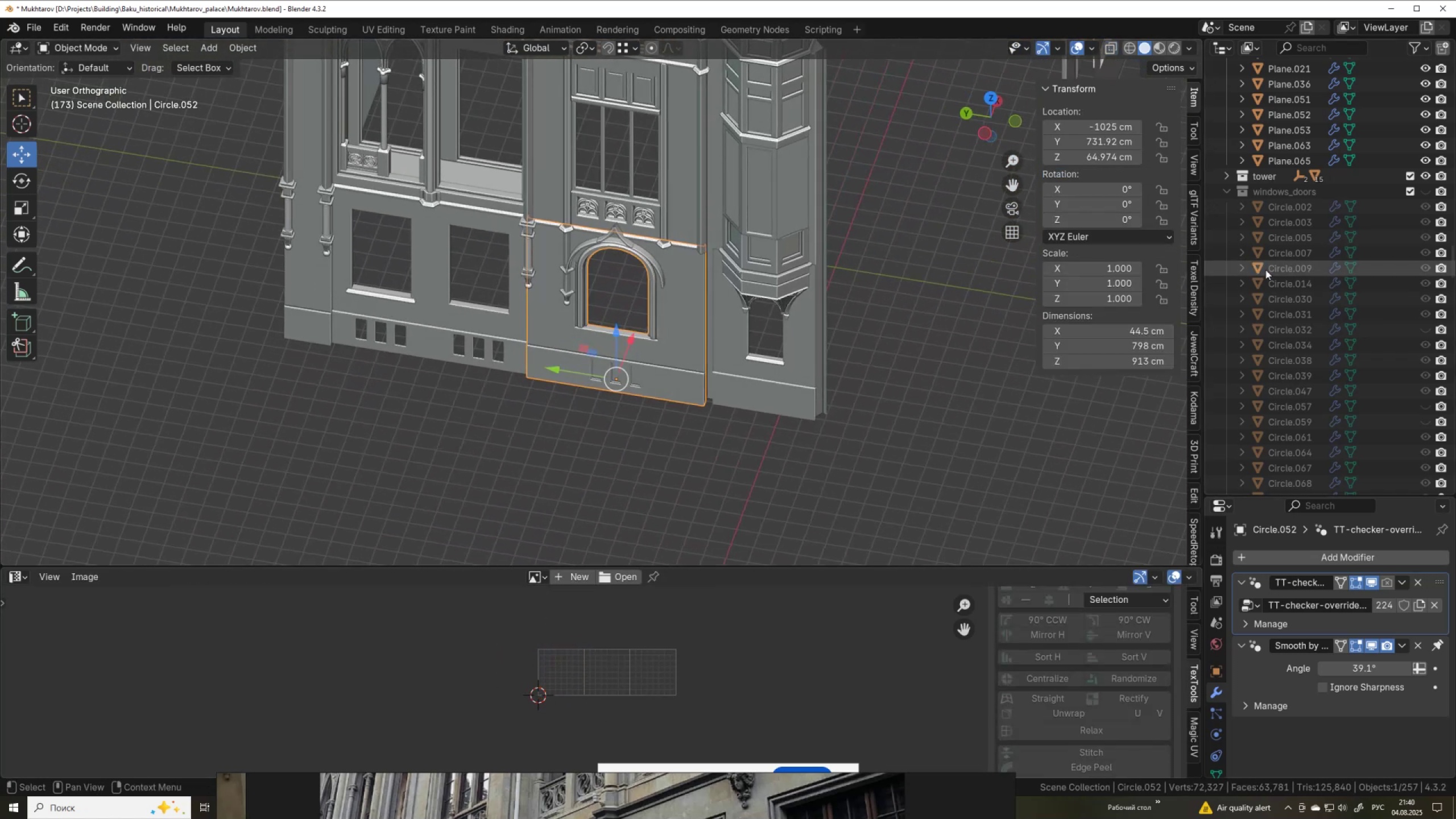 
scroll: coordinate [1362, 220], scroll_direction: up, amount: 11.0
 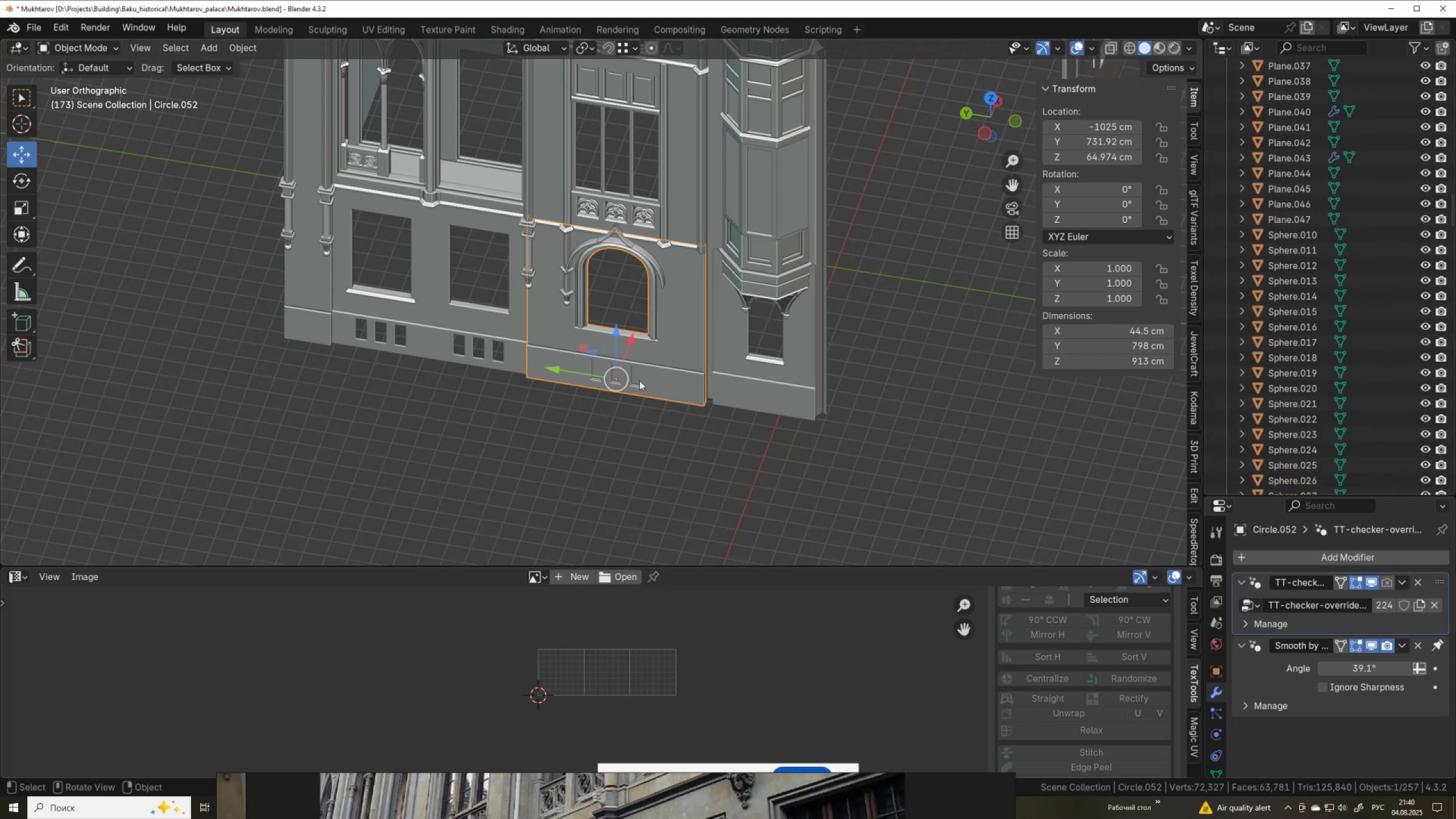 
key(M)
 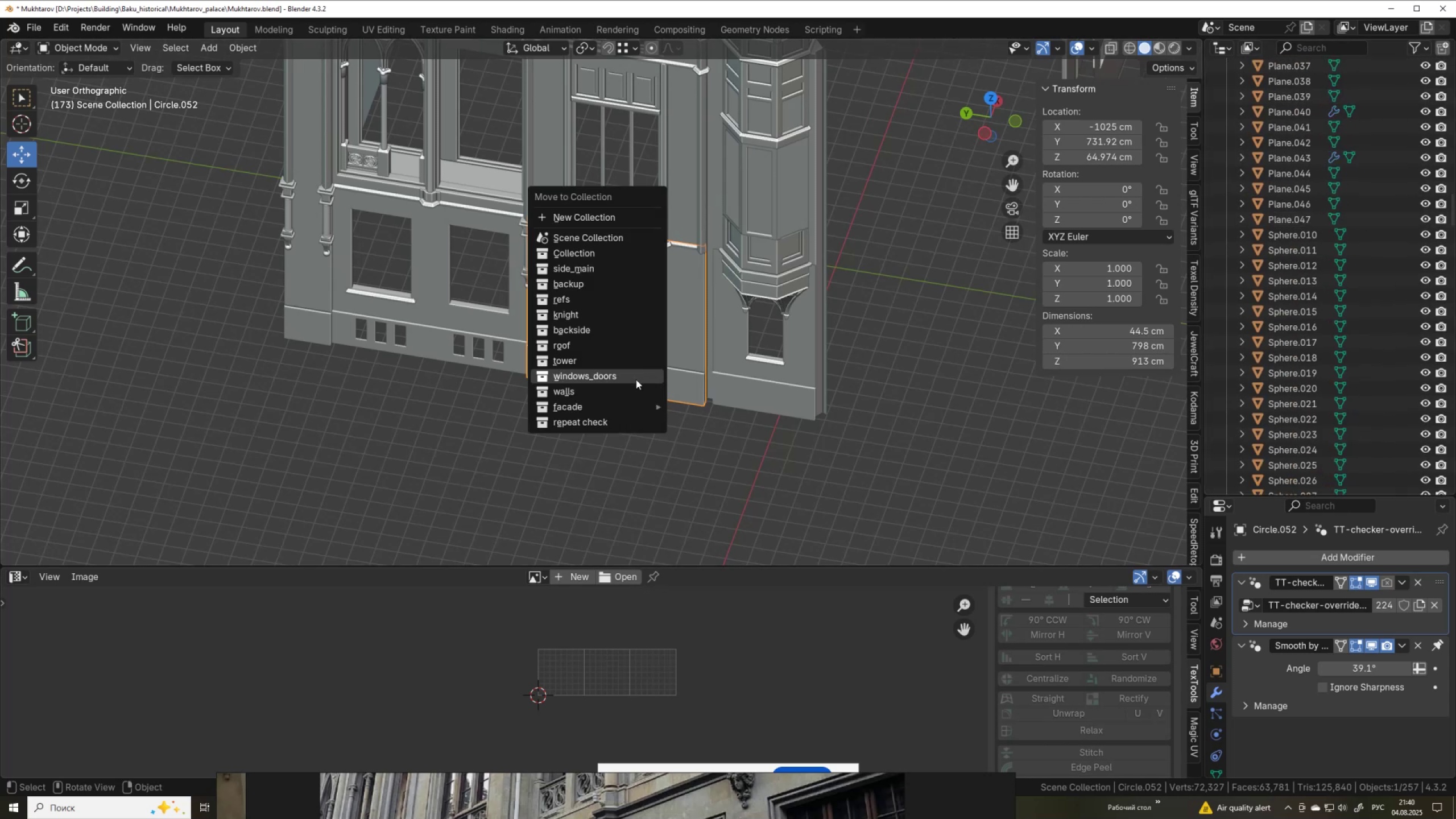 
left_click([630, 389])
 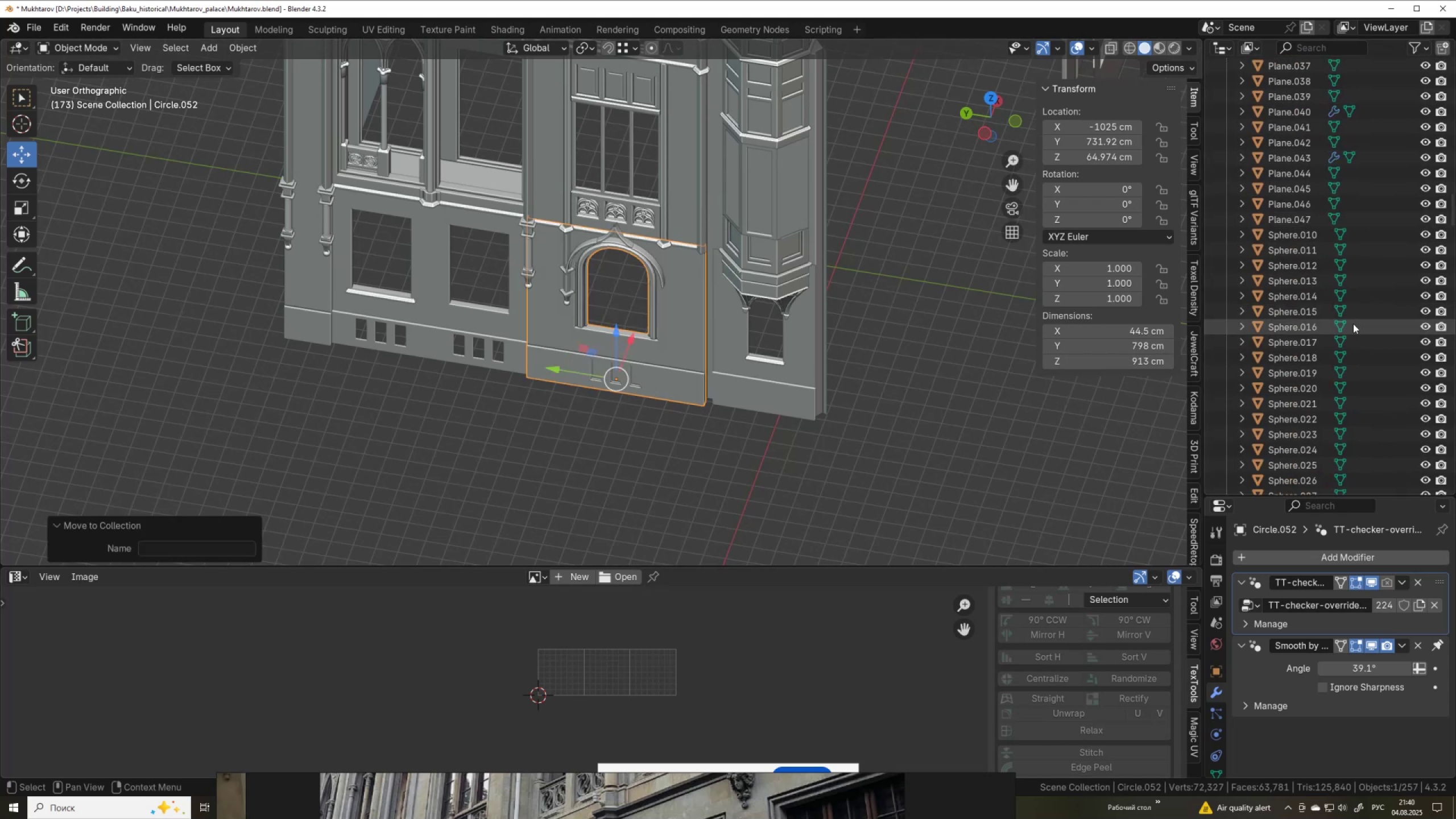 
key(NumpadDecimal)
 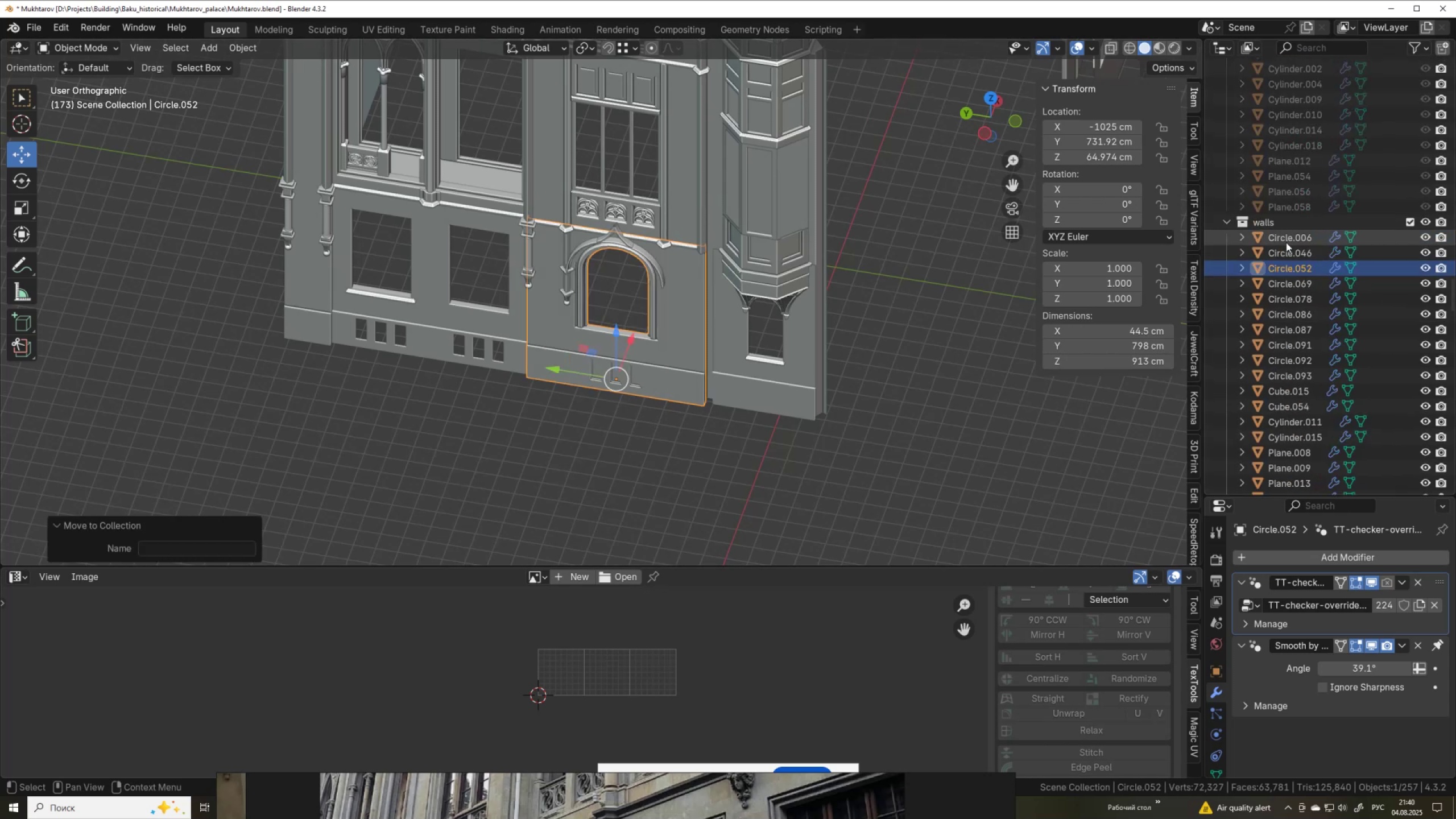 
left_click([1286, 242])
 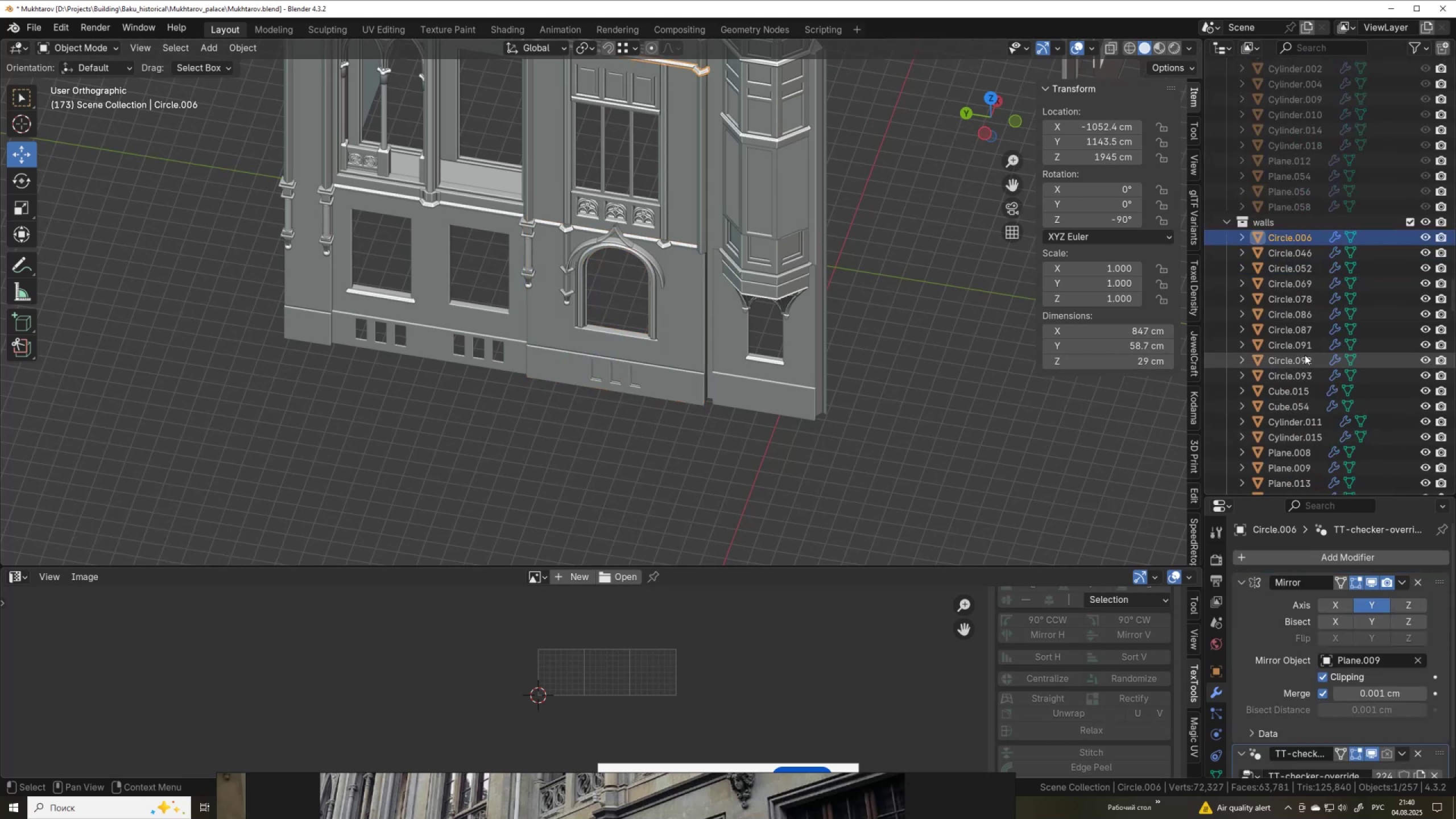 
scroll: coordinate [1311, 381], scroll_direction: down, amount: 11.0
 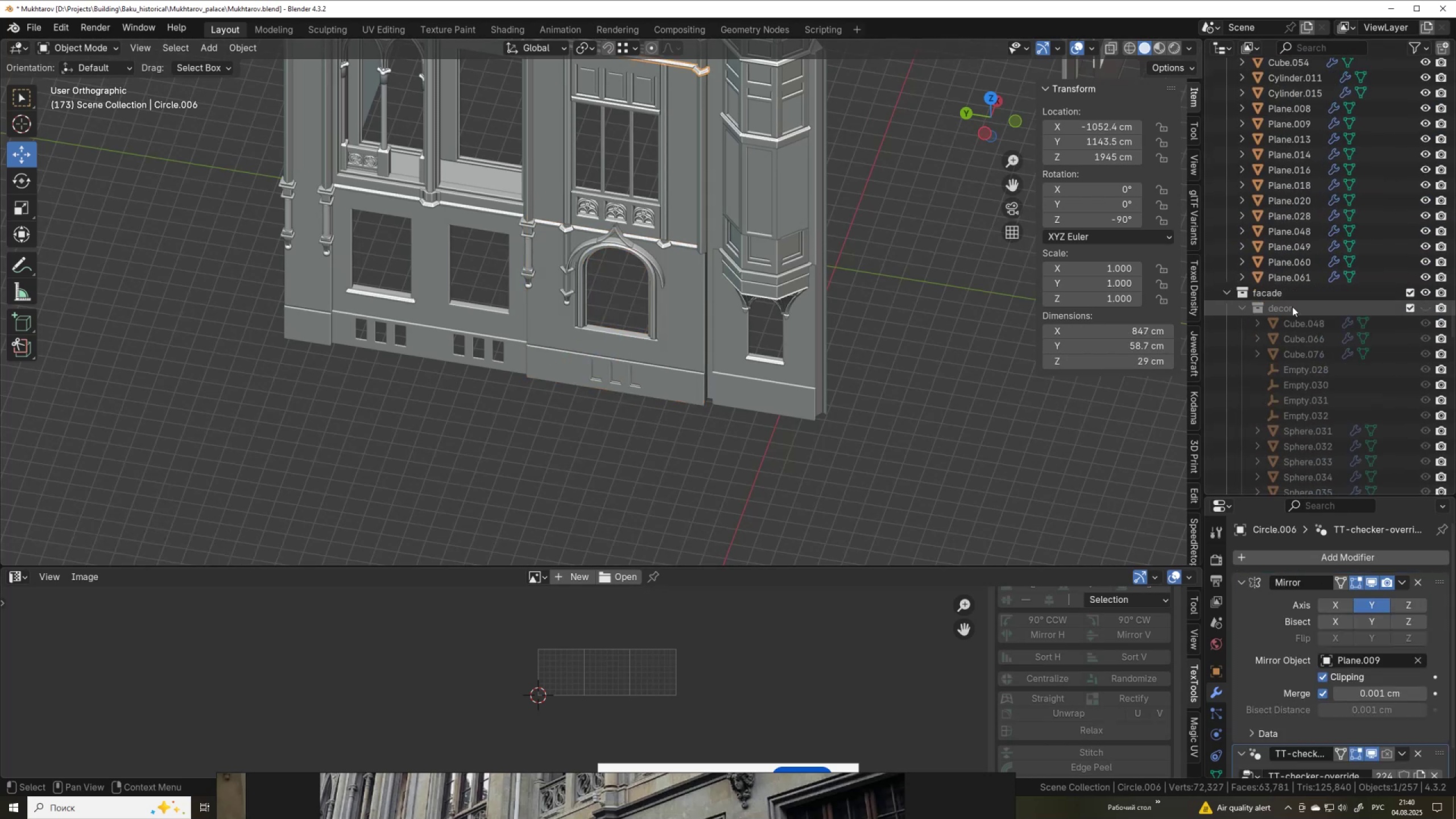 
hold_key(key=ShiftLeft, duration=0.5)
left_click([1296, 275])
 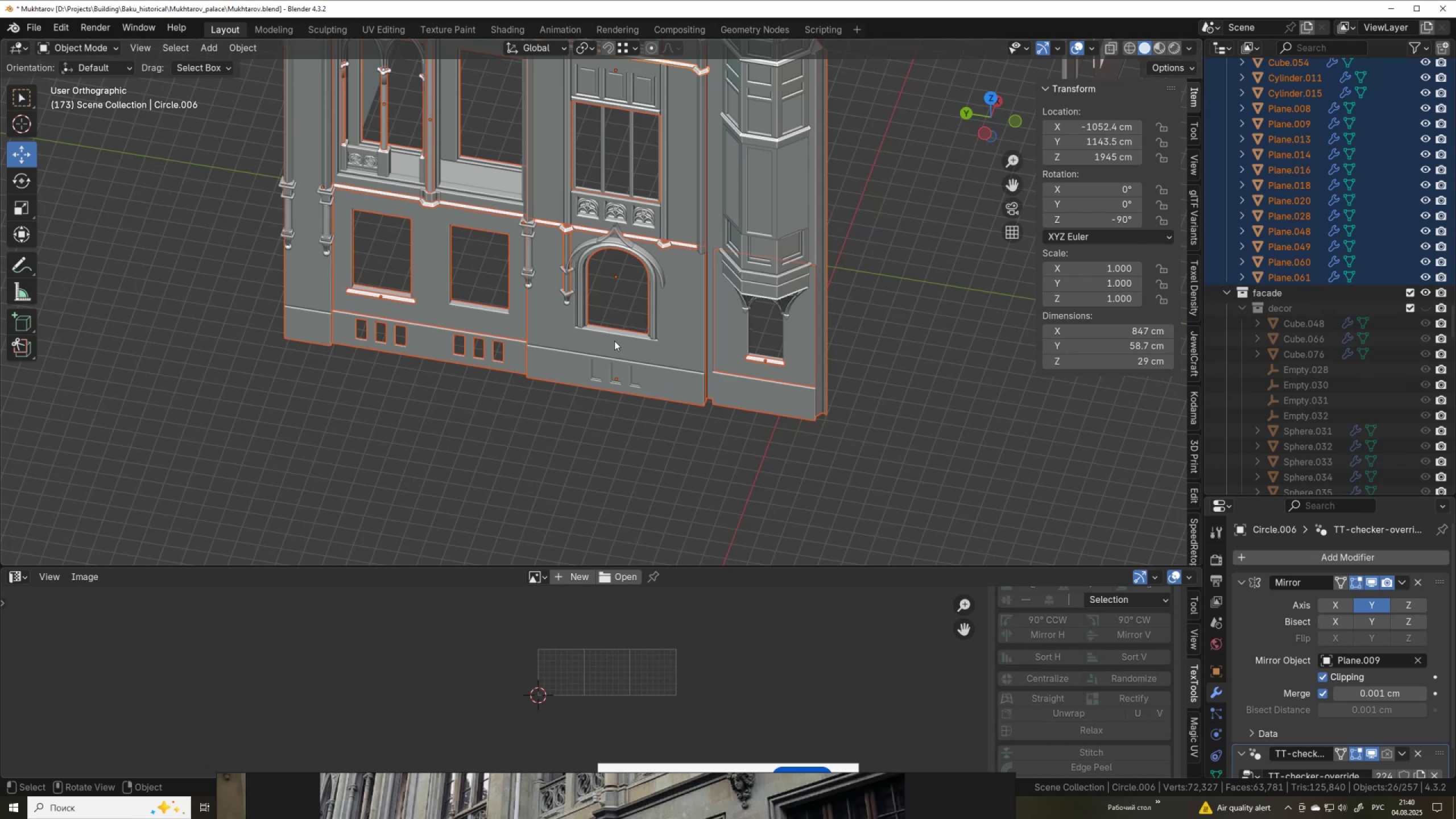 
key(Tab)
 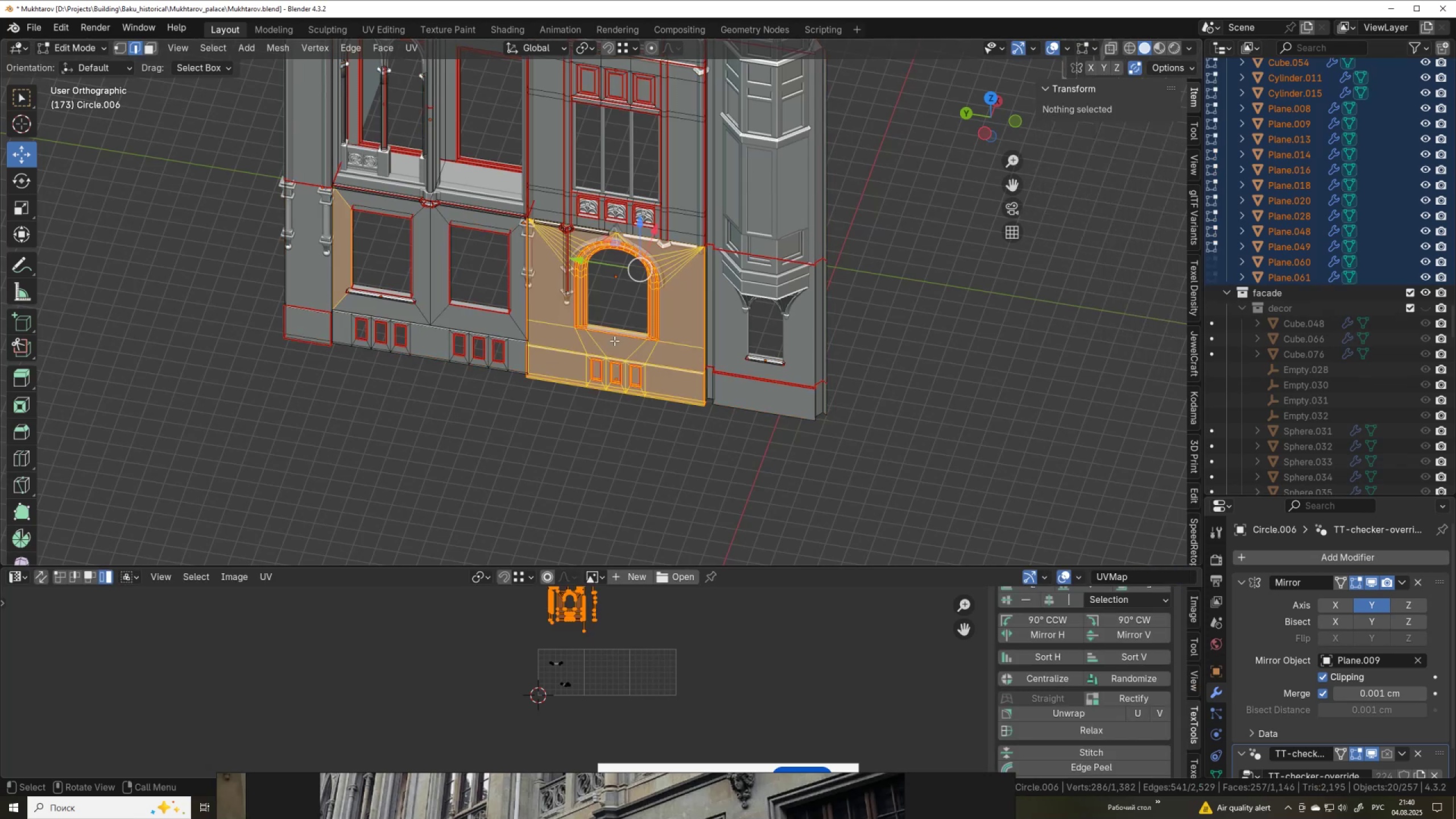 
key(A)
 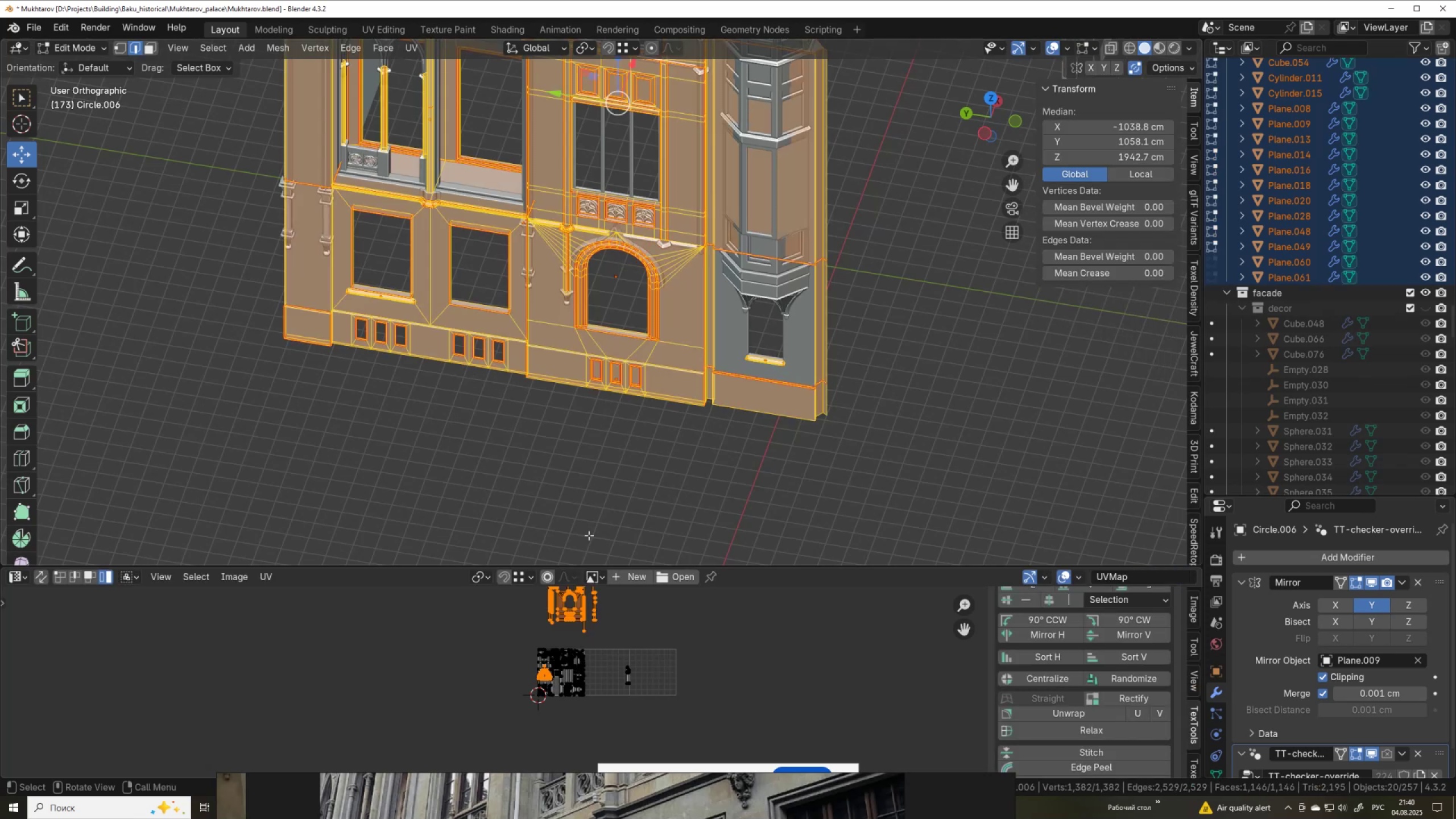 
scroll: coordinate [583, 566], scroll_direction: up, amount: 1.0
 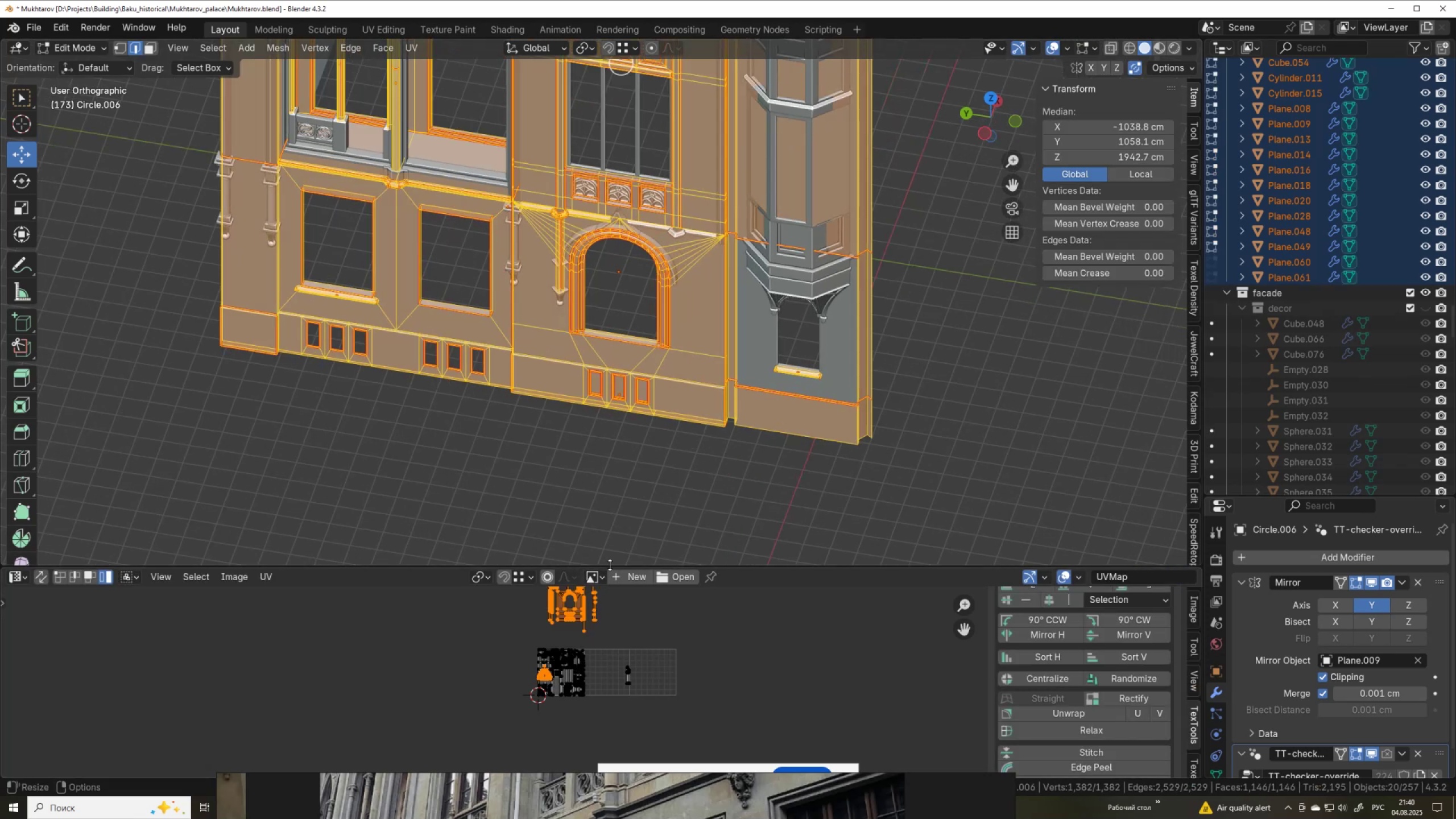 
left_click_drag(start_coordinate=[609, 567], to_coordinate=[627, 398])
 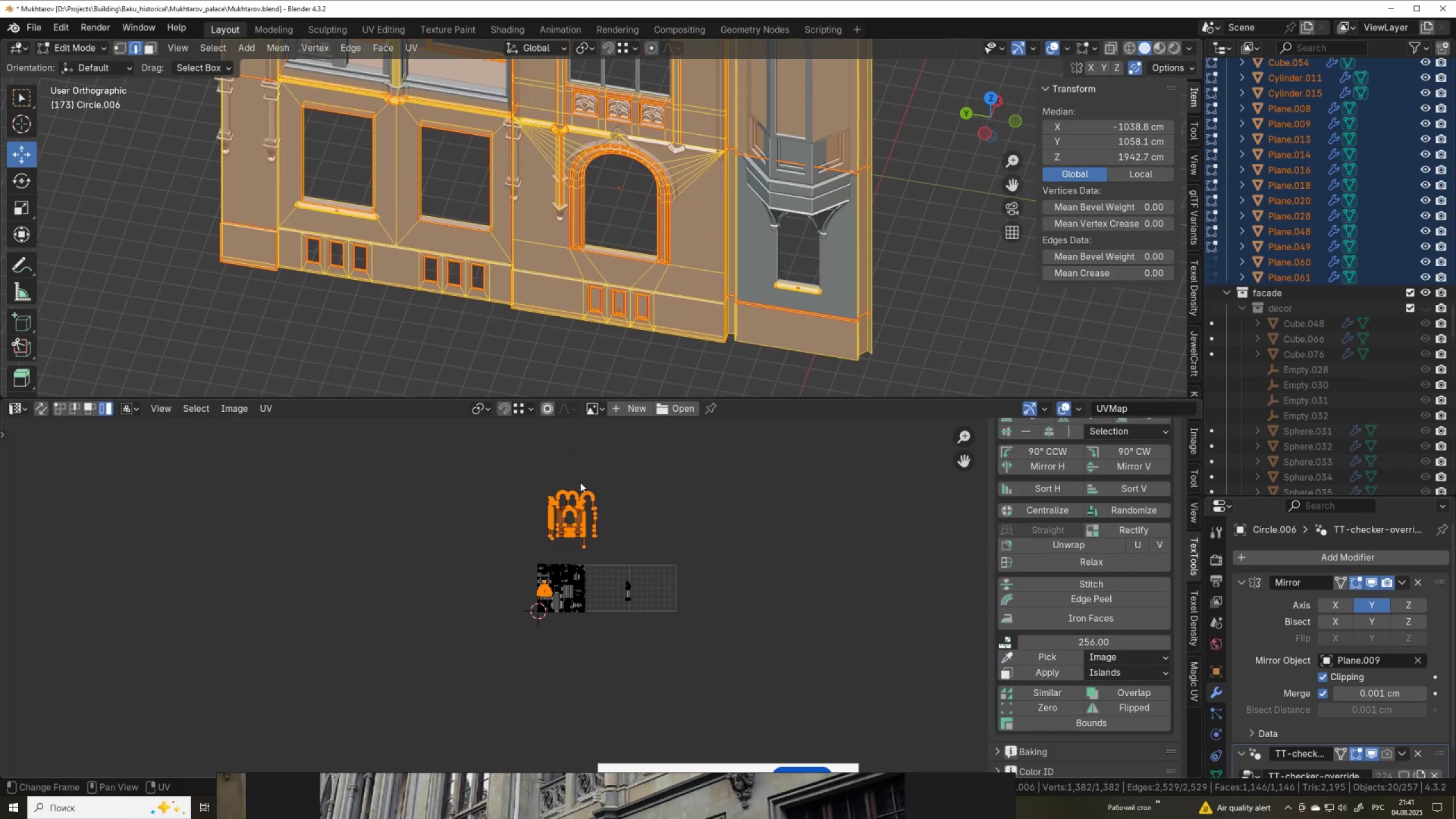 
scroll: coordinate [555, 532], scroll_direction: up, amount: 7.0
 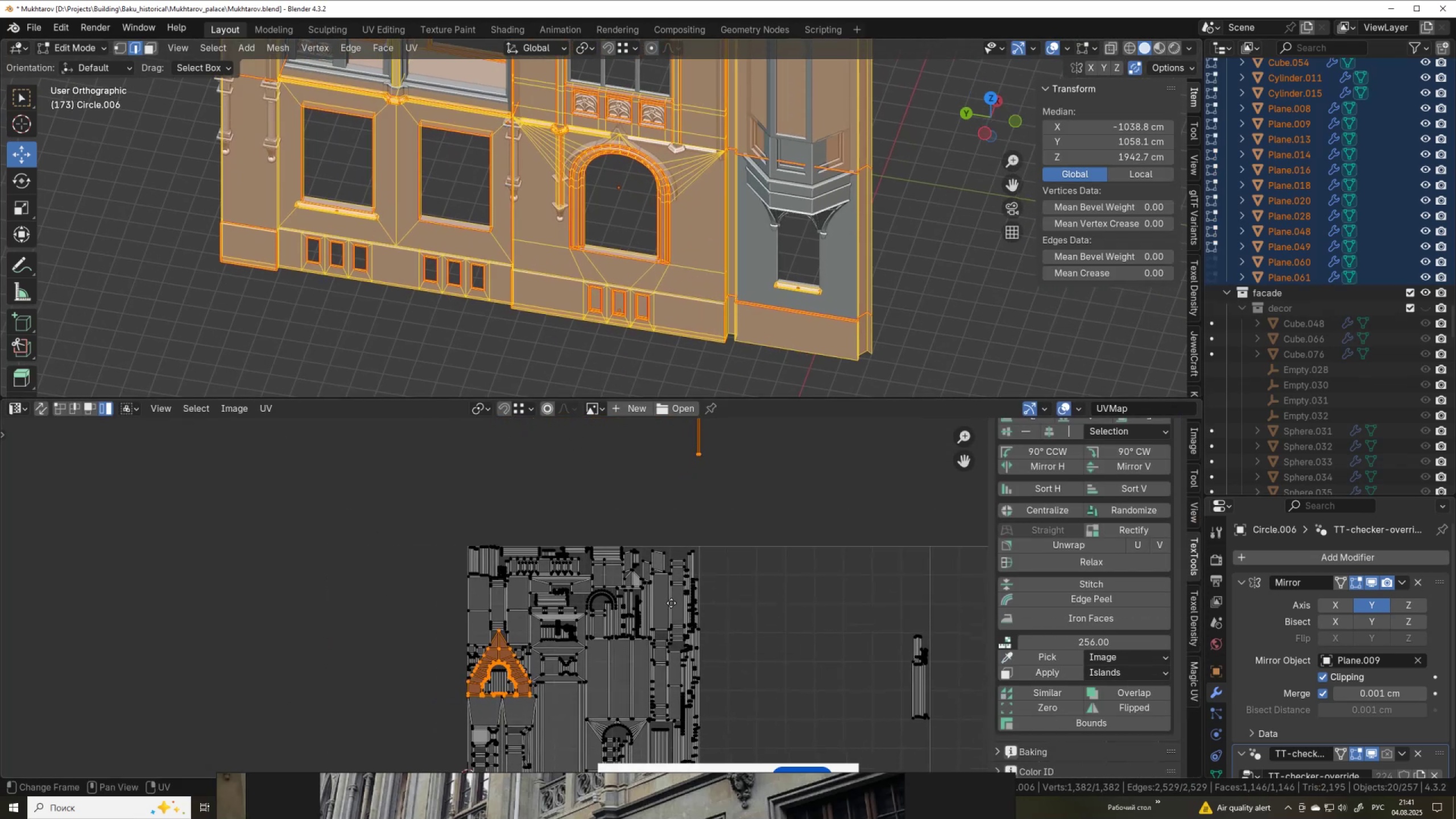 
scroll: coordinate [671, 603], scroll_direction: down, amount: 5.0
 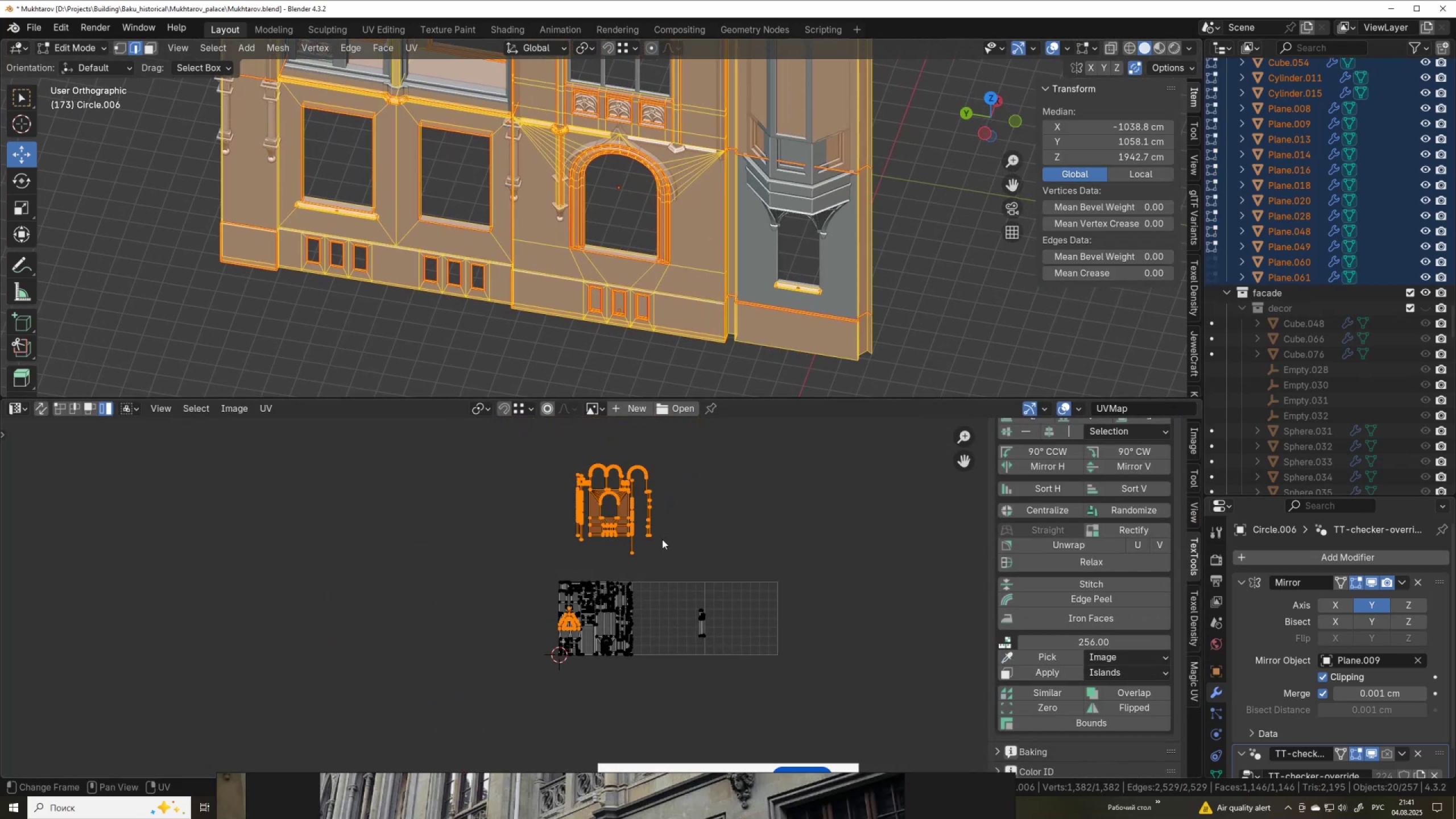 
scroll: coordinate [631, 539], scroll_direction: up, amount: 2.0
 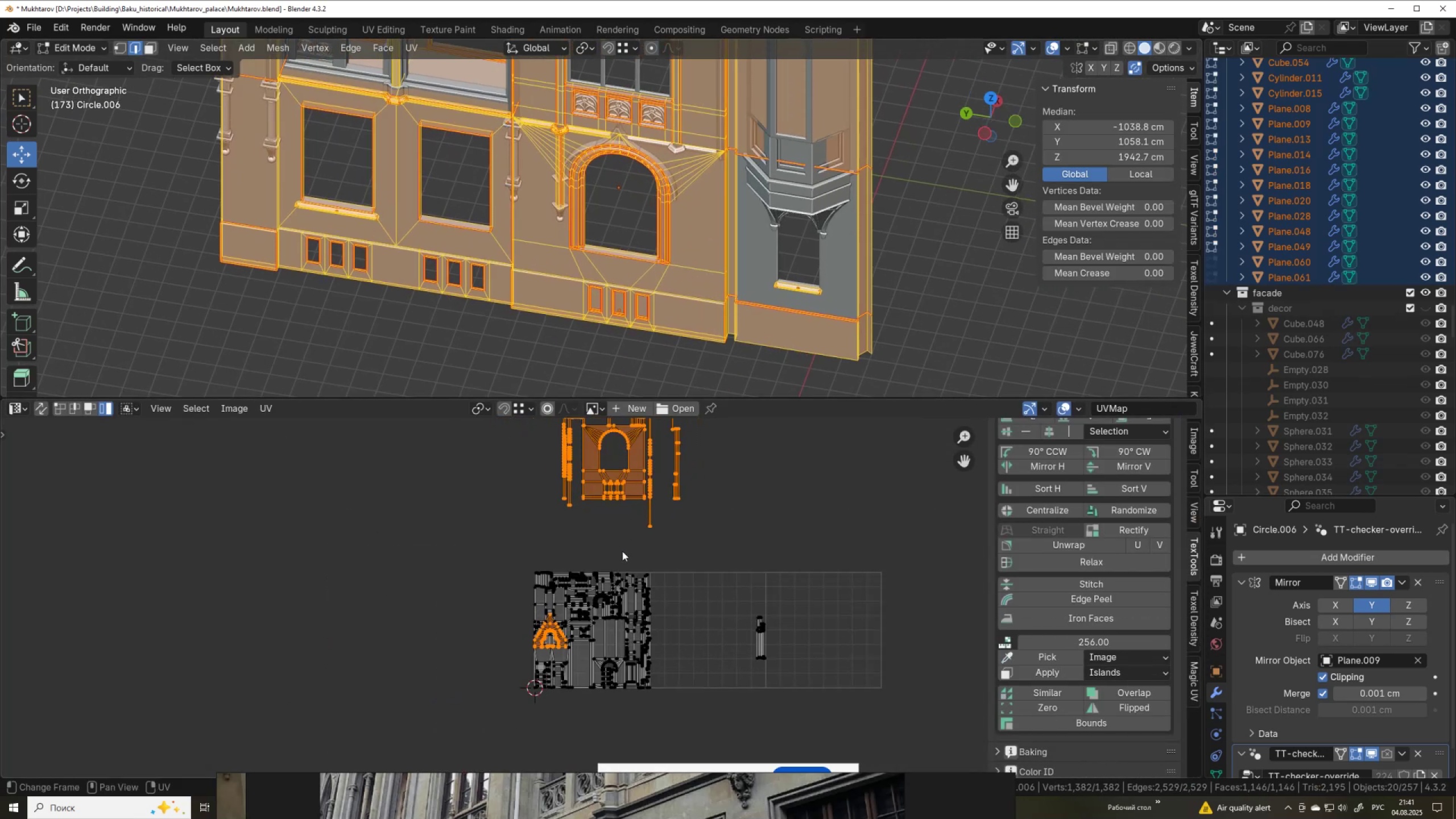 
scroll: coordinate [691, 237], scroll_direction: down, amount: 8.0
 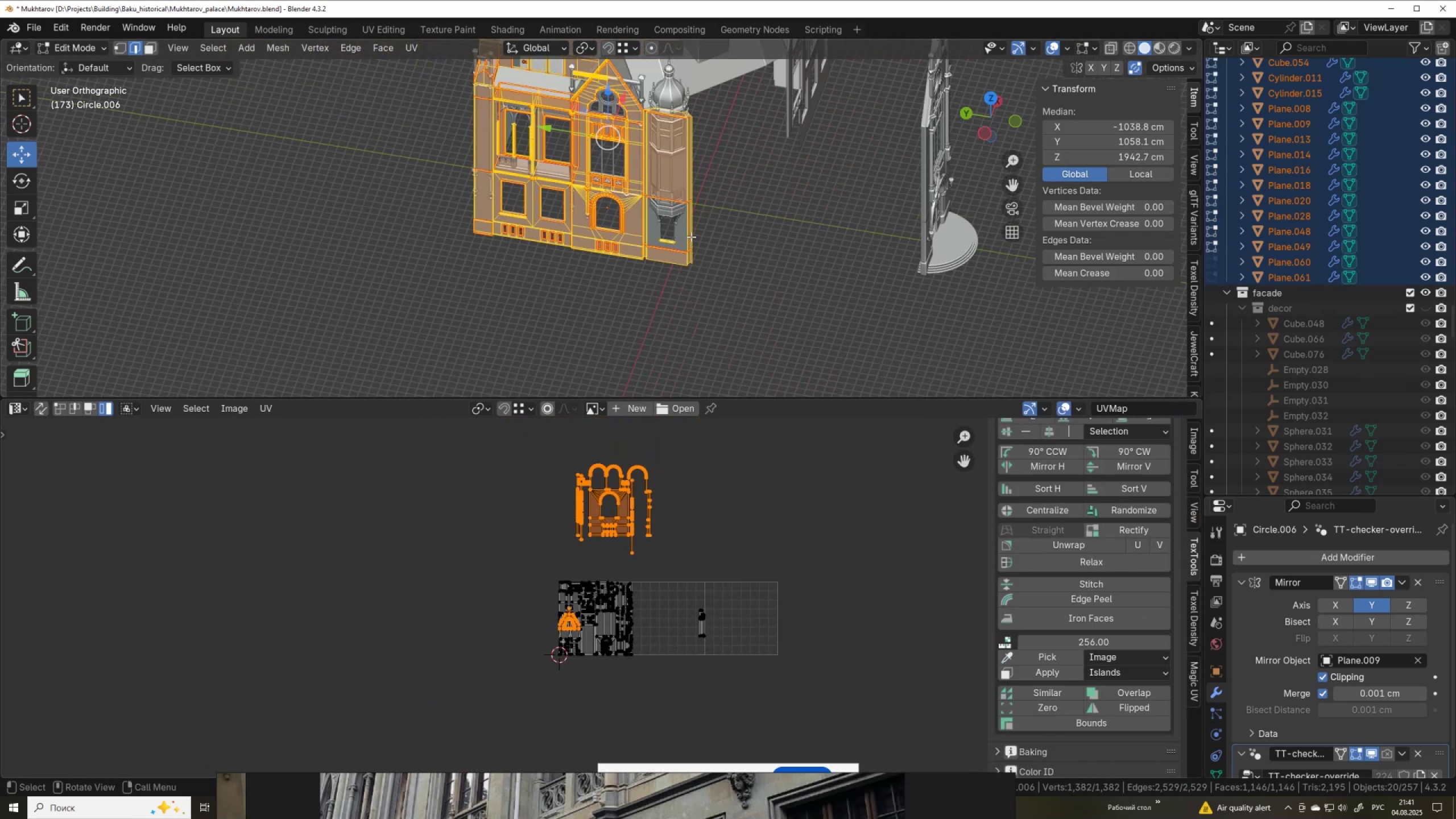 
hold_key(key=ShiftLeft, duration=0.39)
 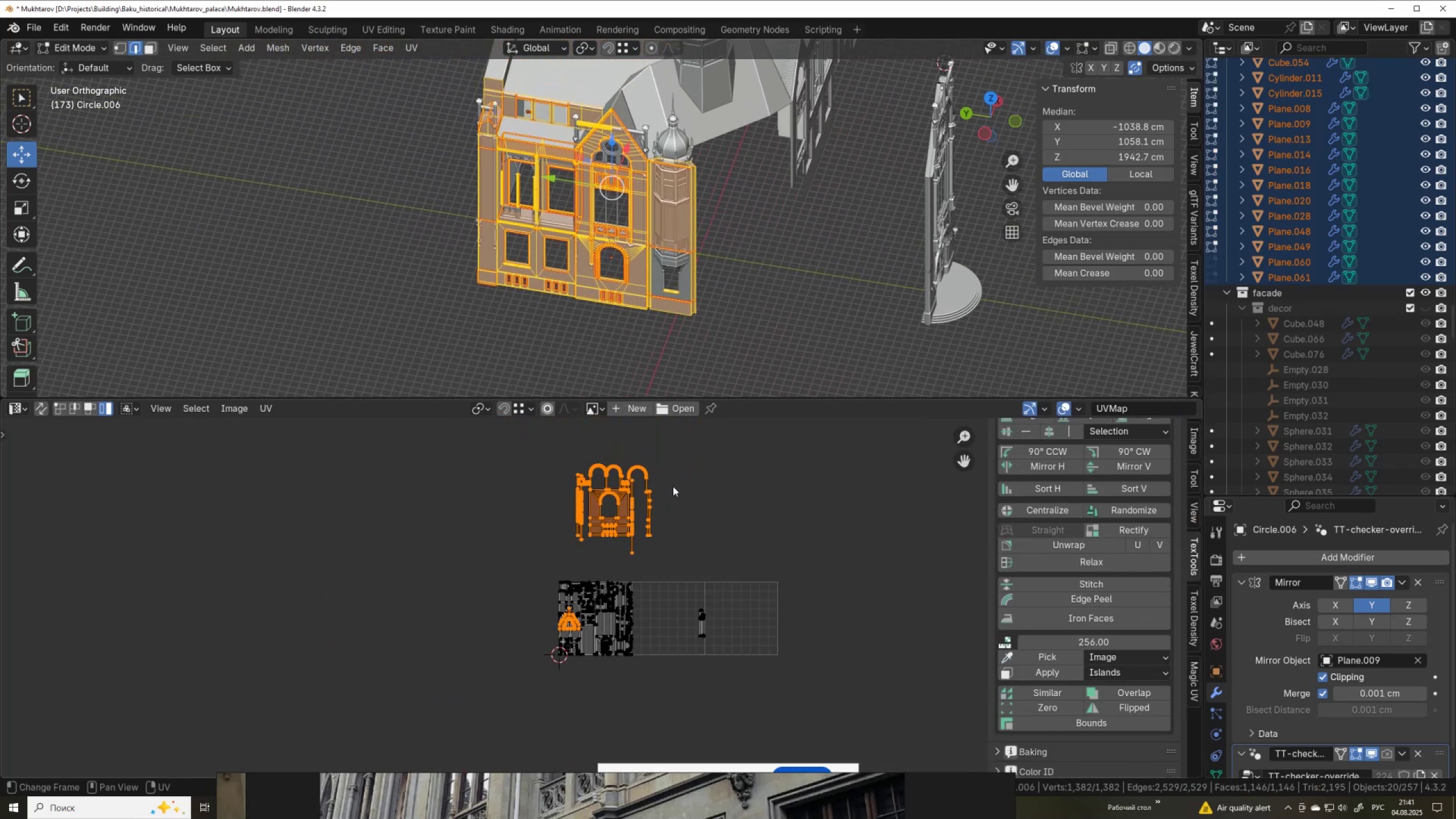 
scroll: coordinate [551, 637], scroll_direction: up, amount: 8.0
 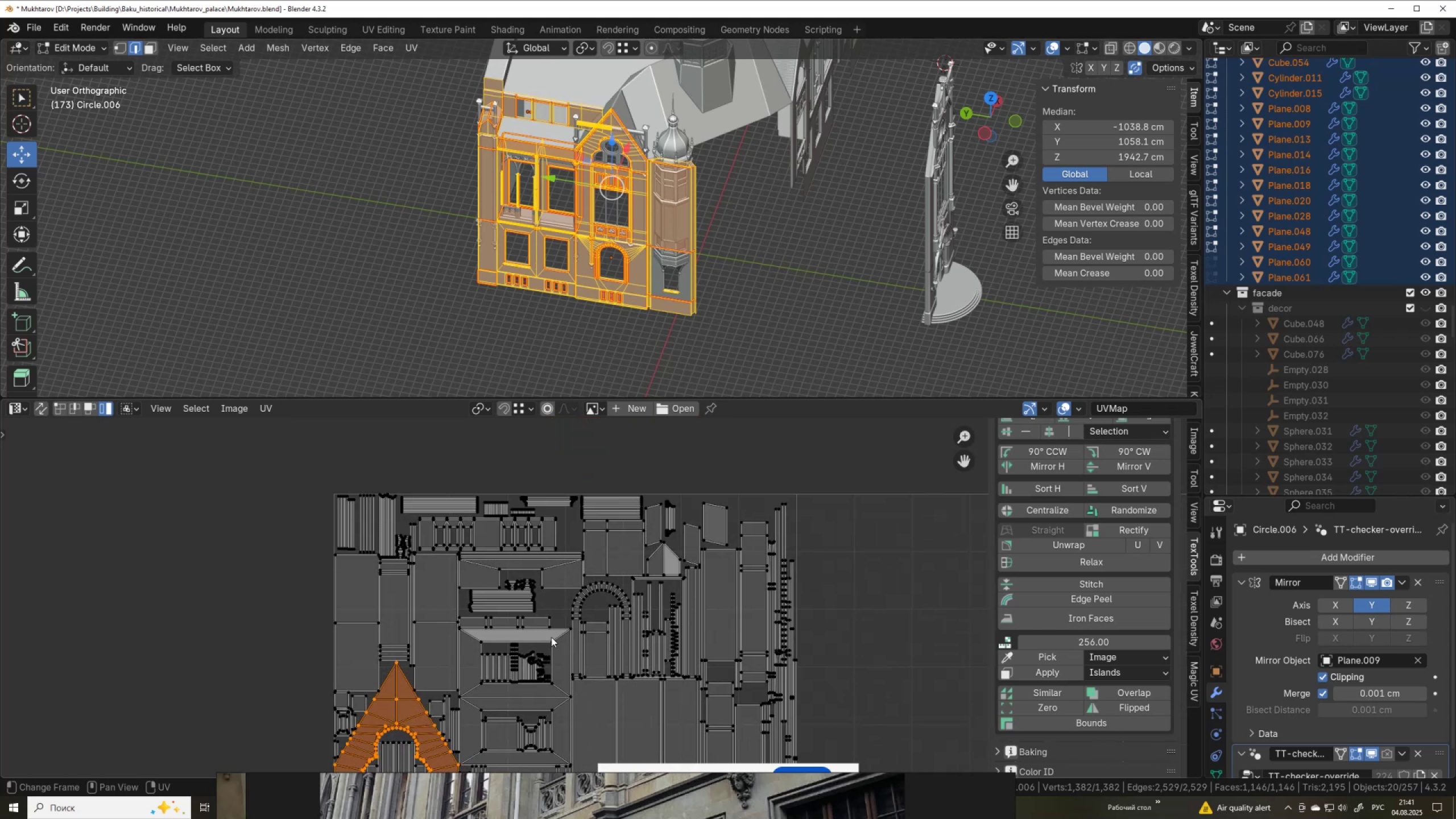 
scroll: coordinate [569, 564], scroll_direction: down, amount: 4.0
 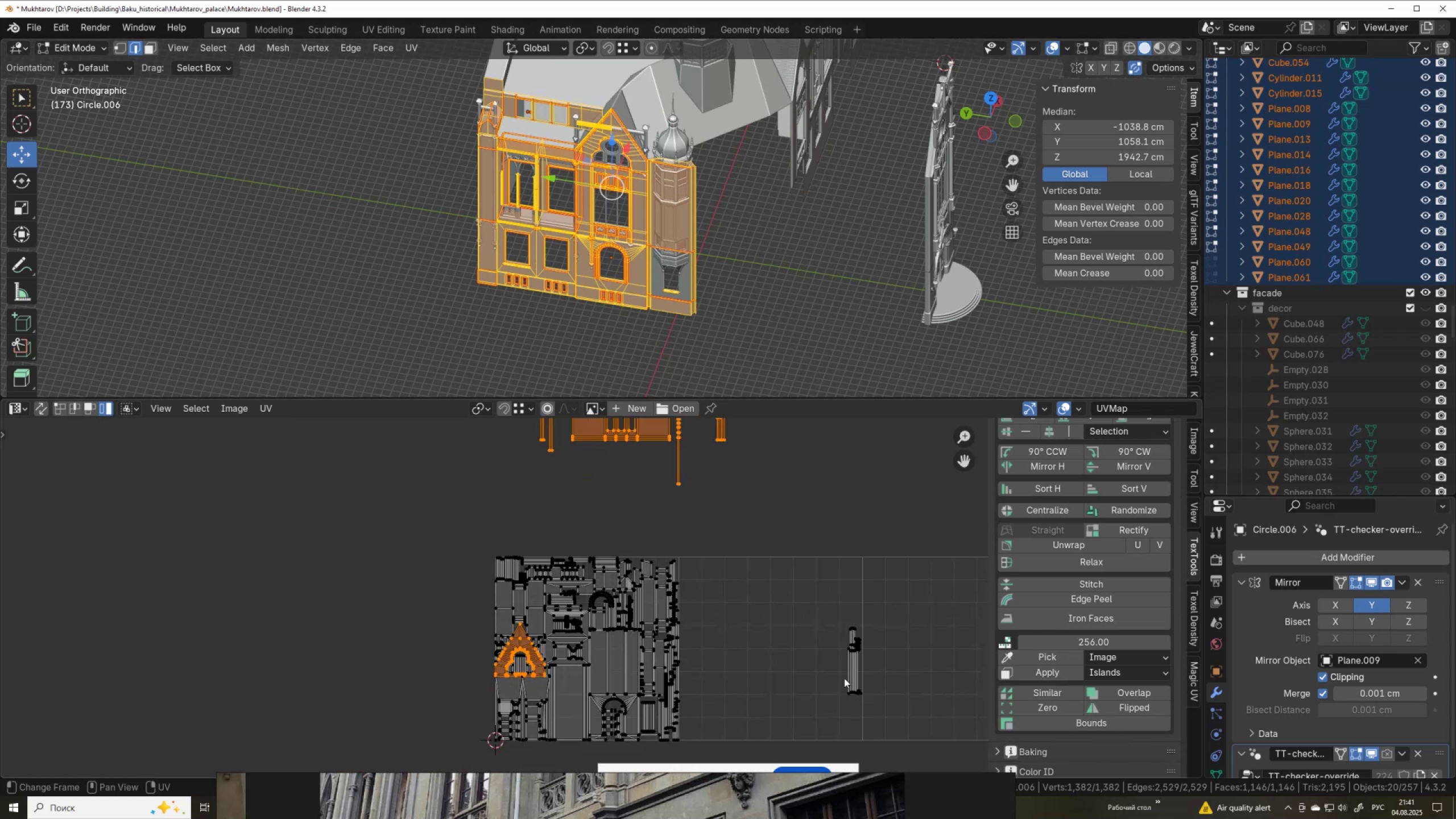 
scroll: coordinate [638, 536], scroll_direction: up, amount: 6.0
 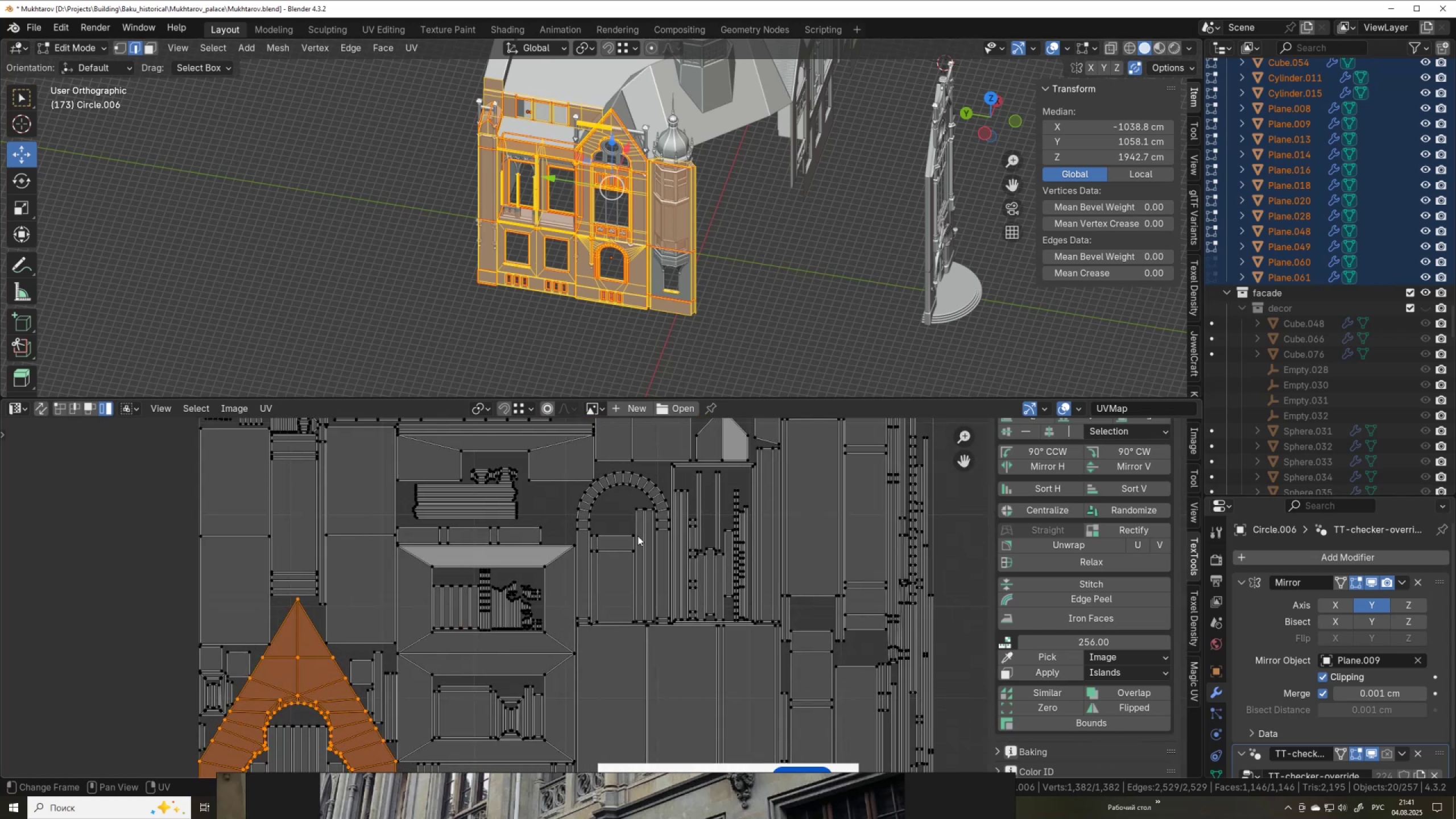 
scroll: coordinate [638, 536], scroll_direction: down, amount: 1.0
 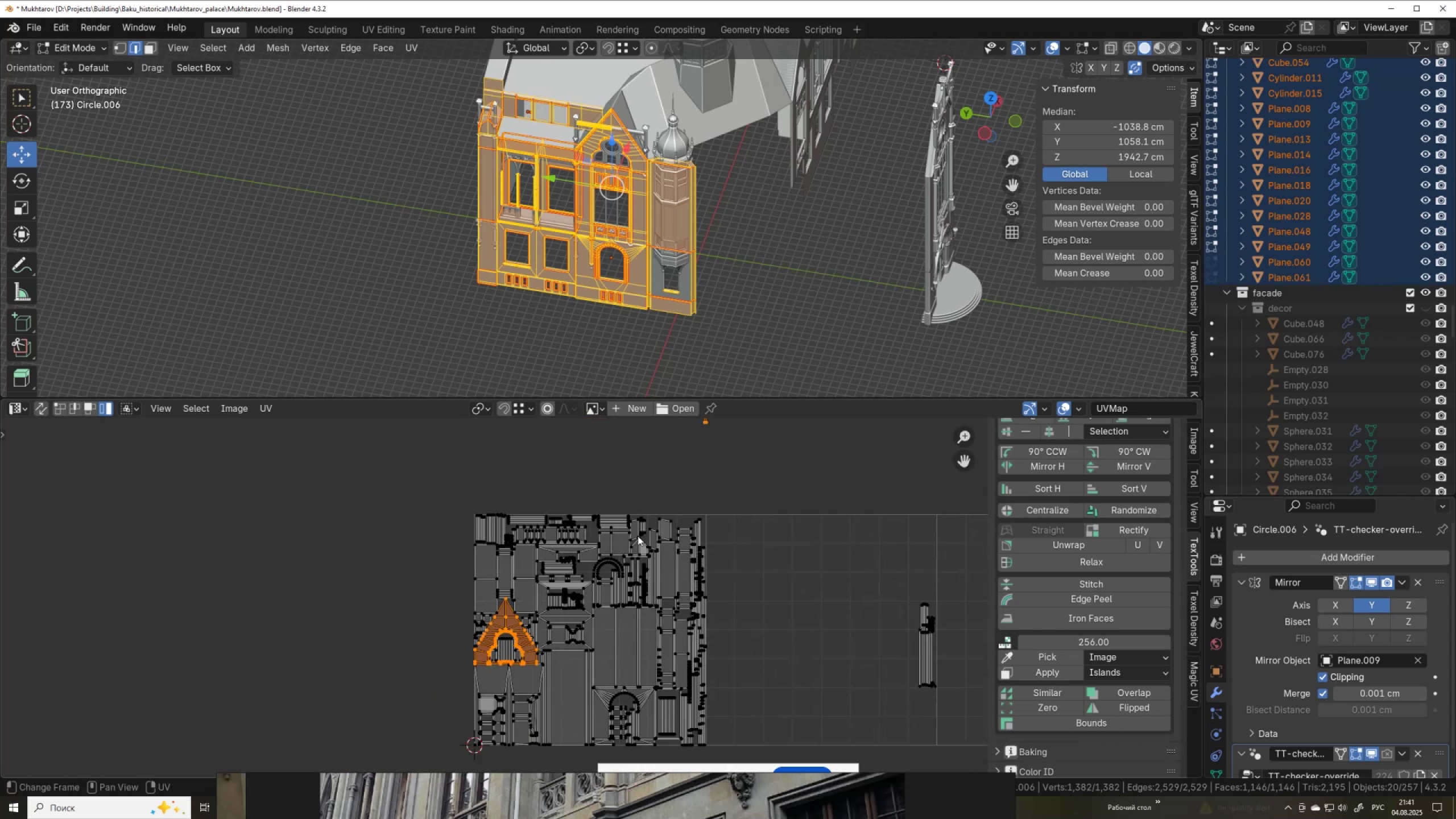 
scroll: coordinate [690, 511], scroll_direction: up, amount: 6.0
 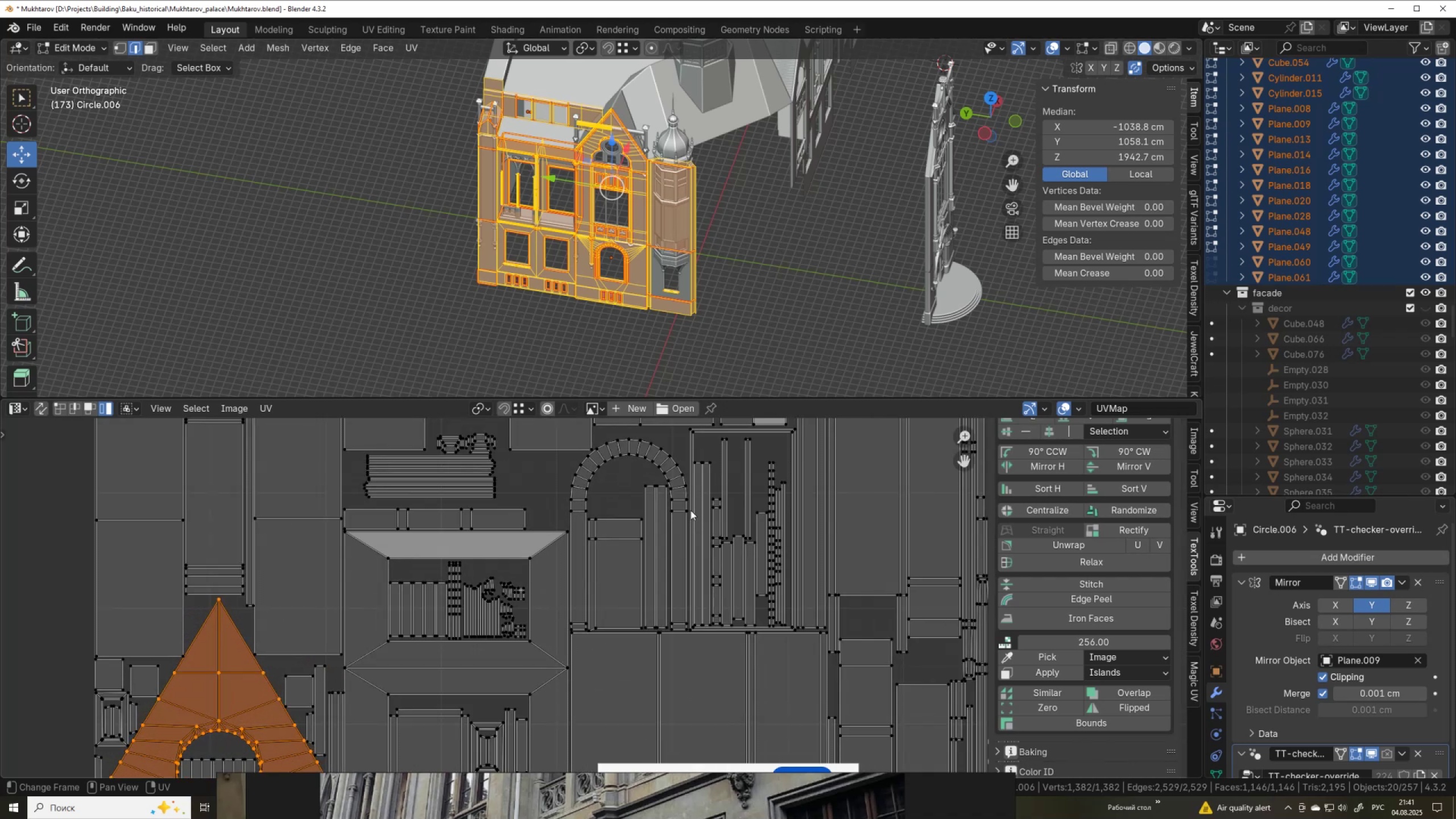 
scroll: coordinate [690, 510], scroll_direction: down, amount: 6.0
 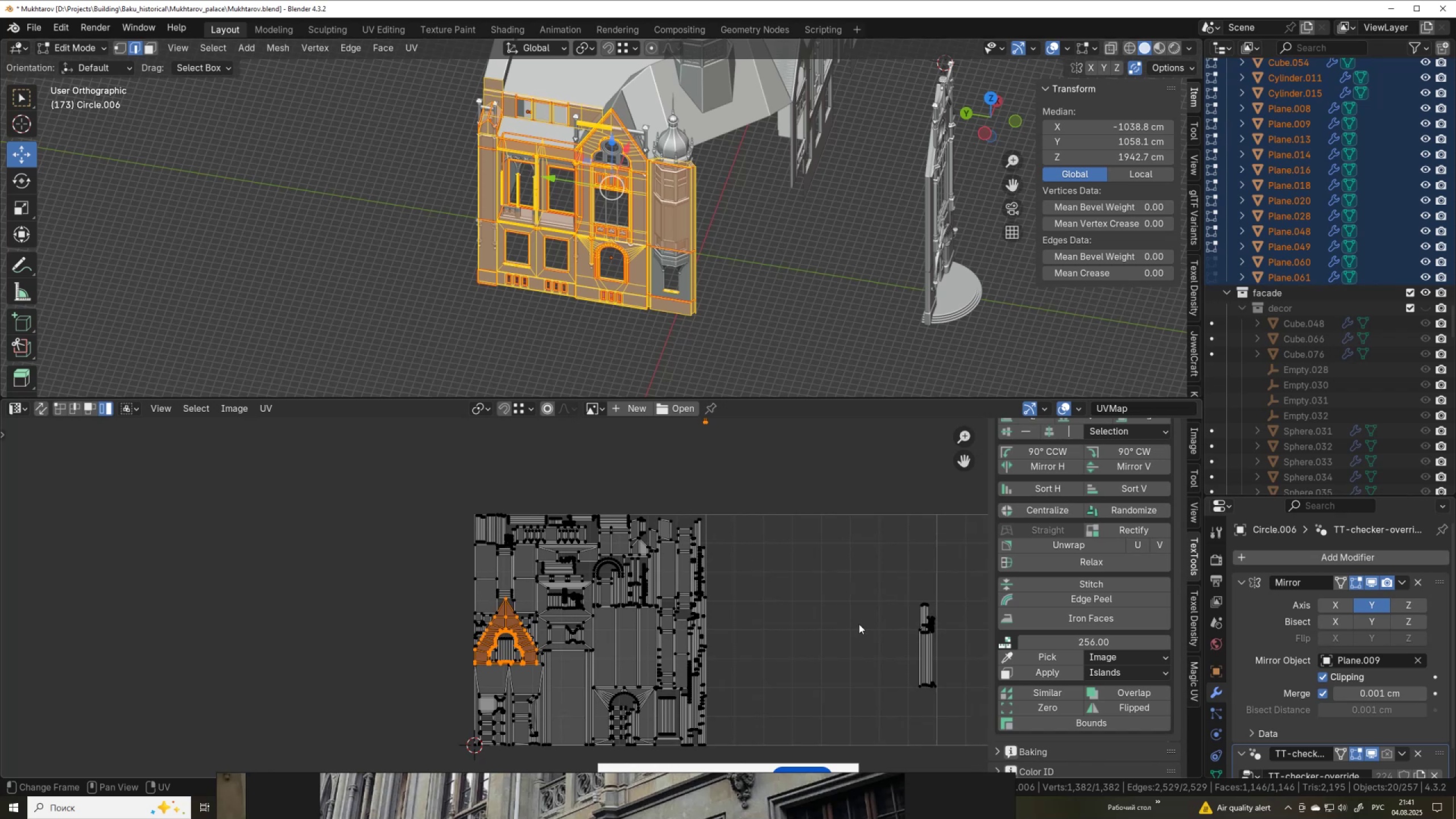 
wait(5.02)
 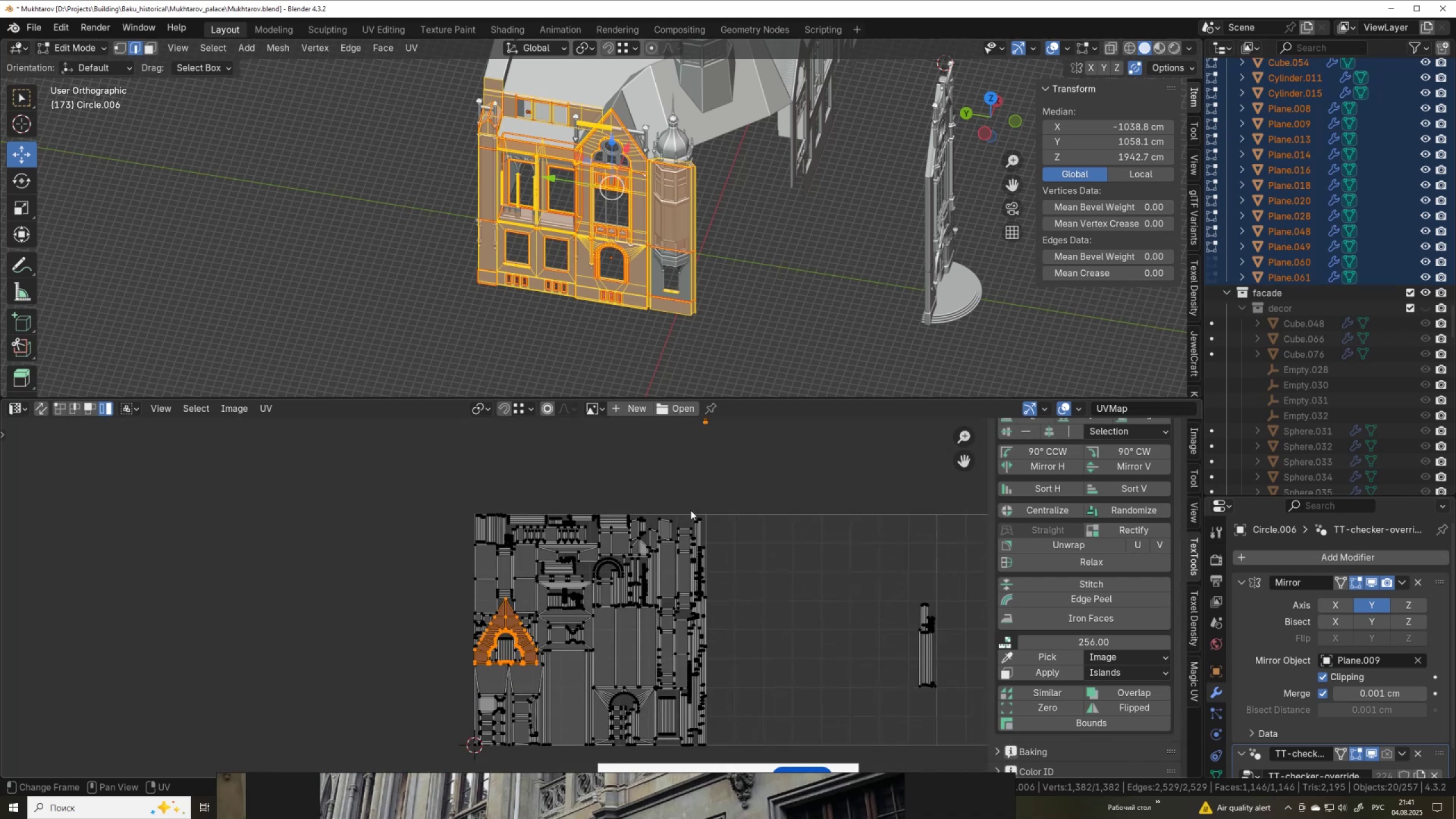 
scroll: coordinate [690, 632], scroll_direction: down, amount: 5.0
 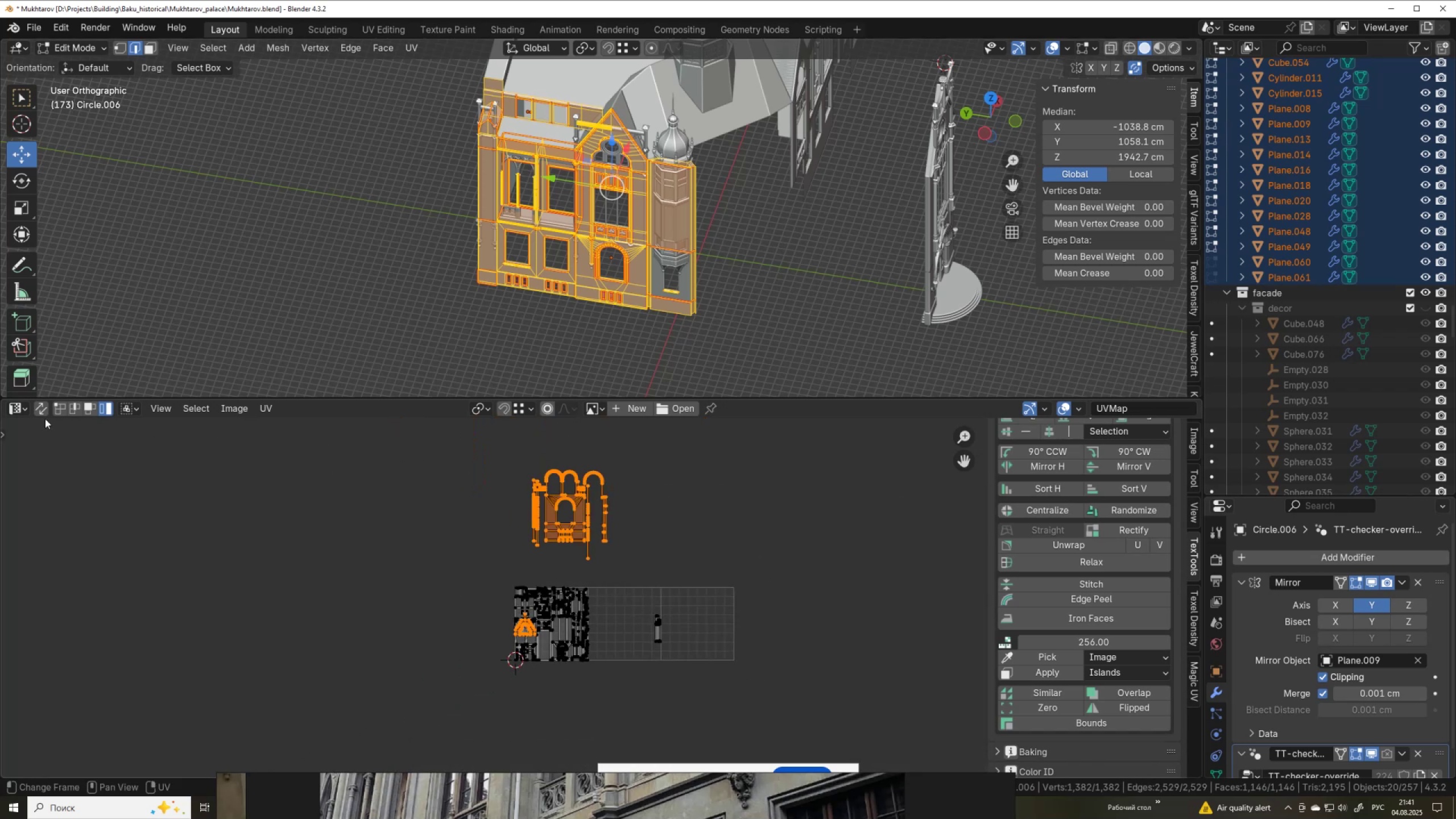 
left_click([40, 411])
 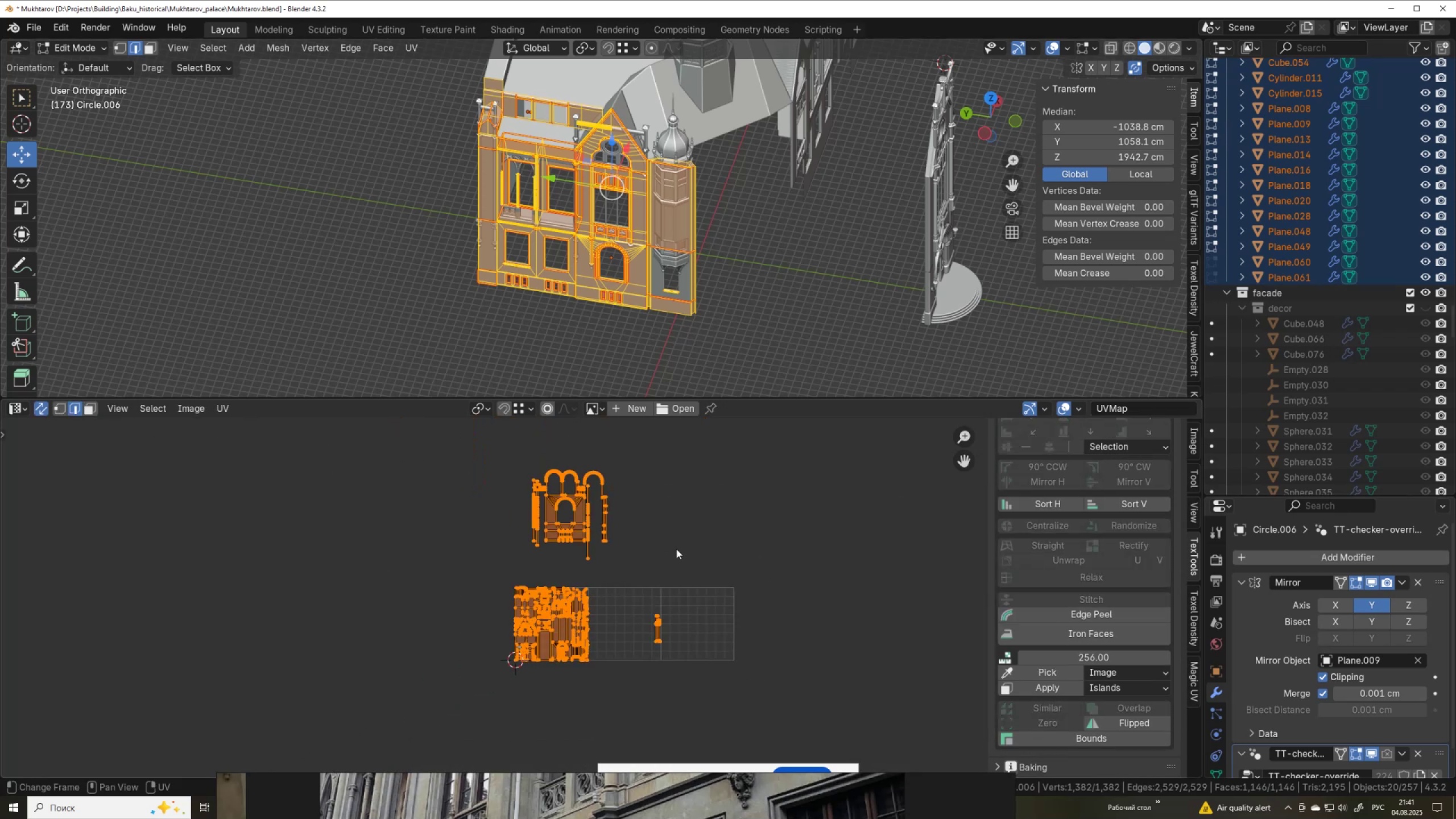 
left_click([676, 549])
 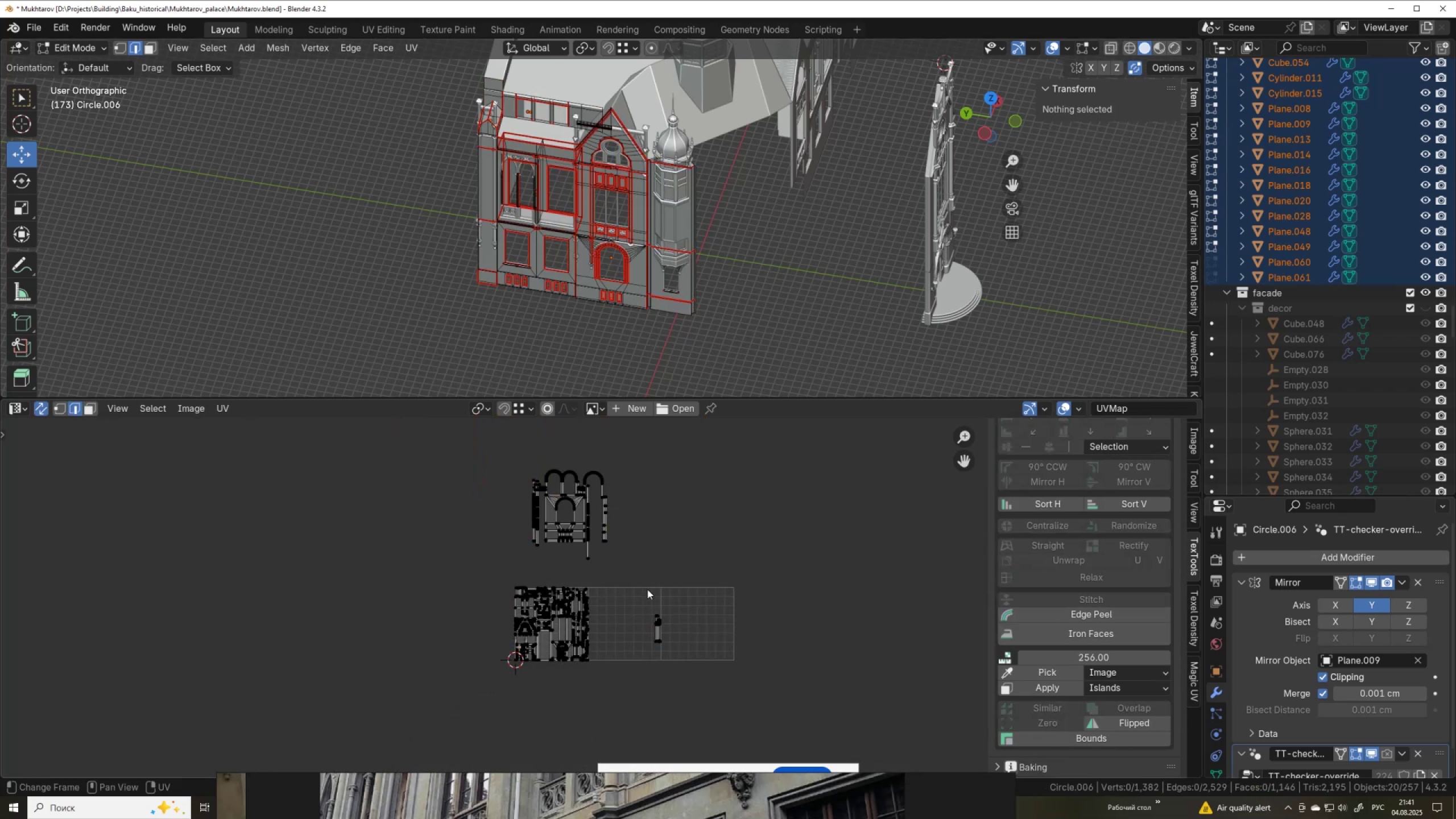 
left_click_drag(start_coordinate=[647, 588], to_coordinate=[689, 655])
 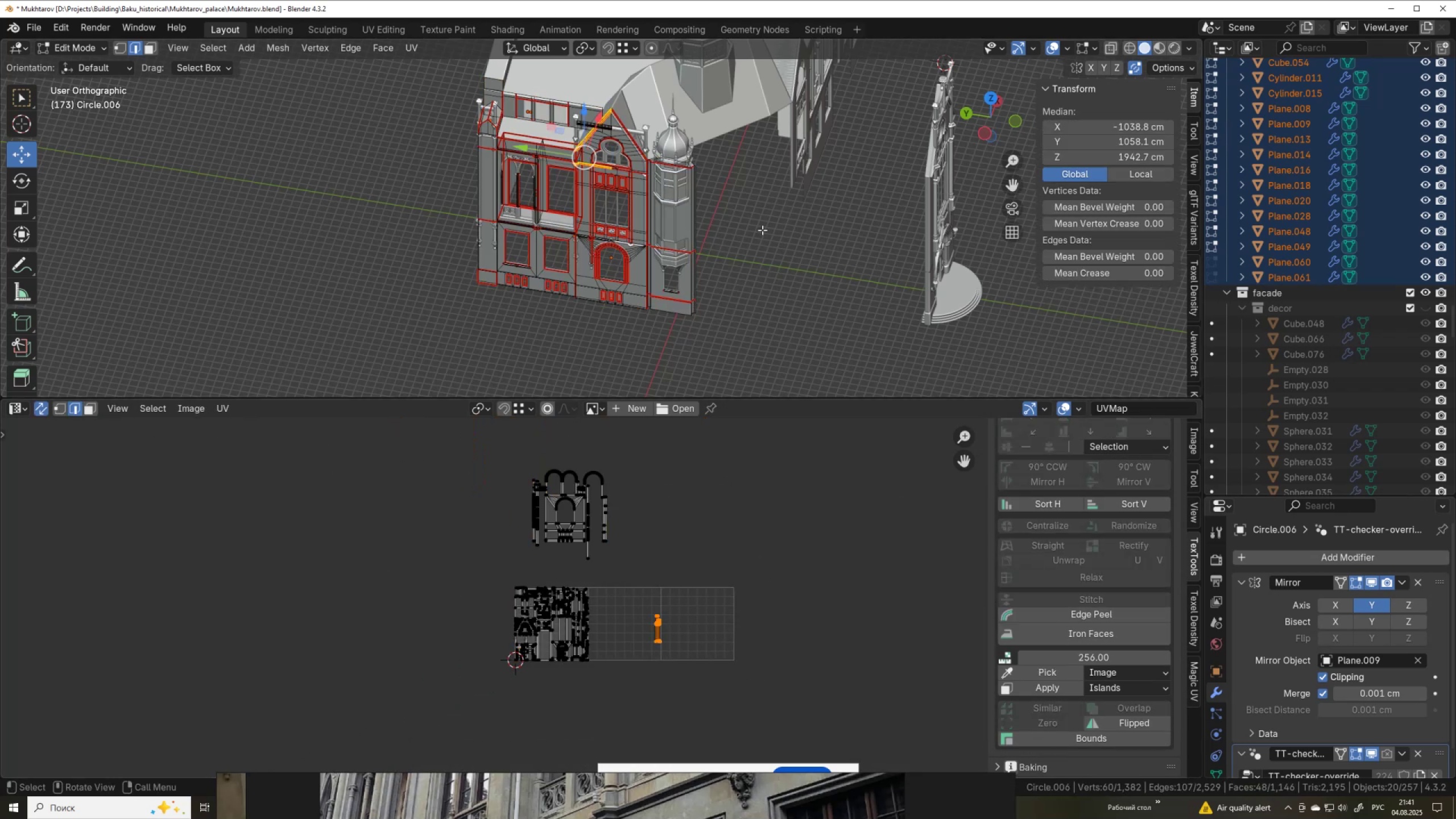 
key(NumpadDecimal)
 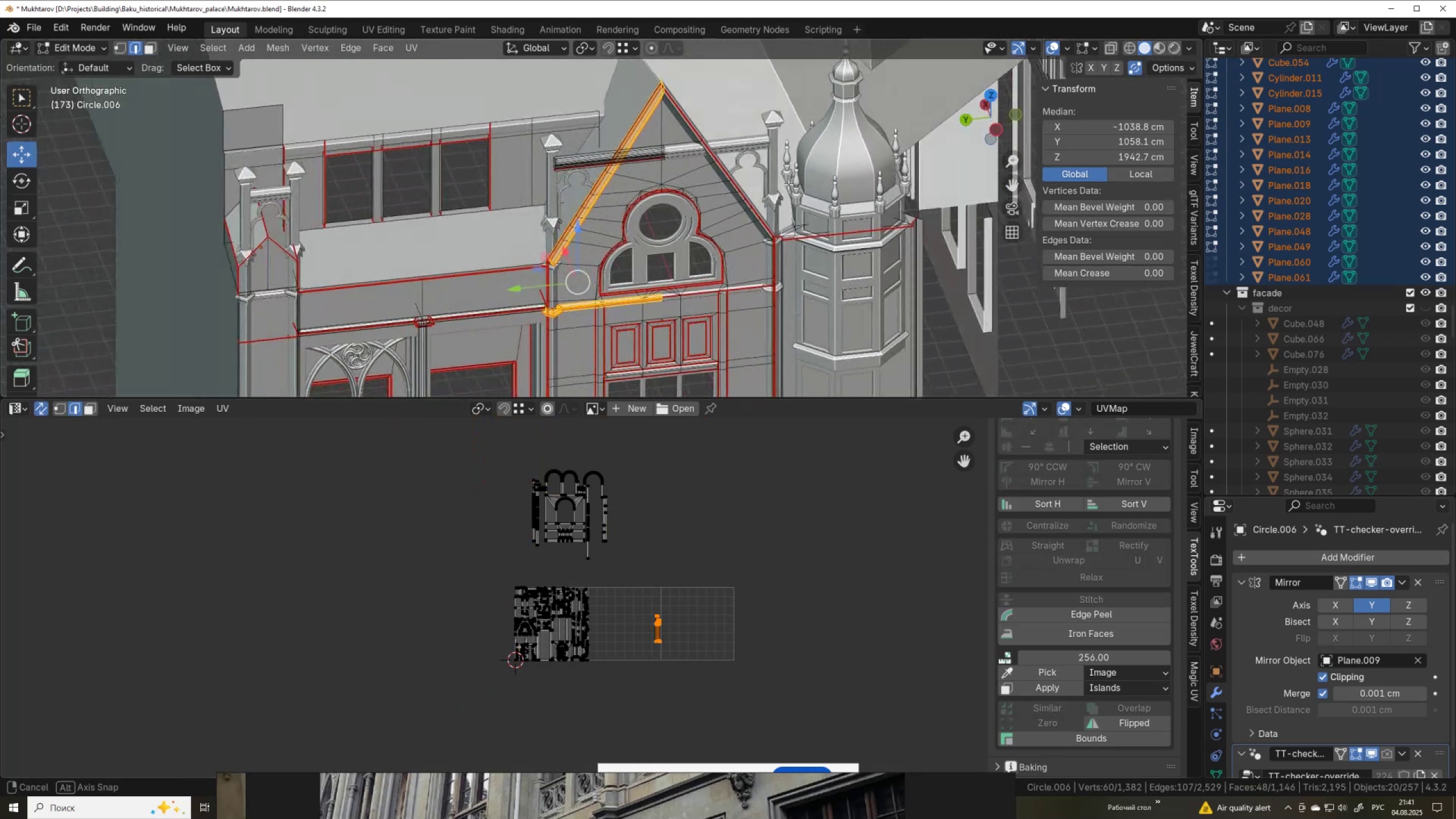 
scroll: coordinate [702, 659], scroll_direction: up, amount: 14.0
 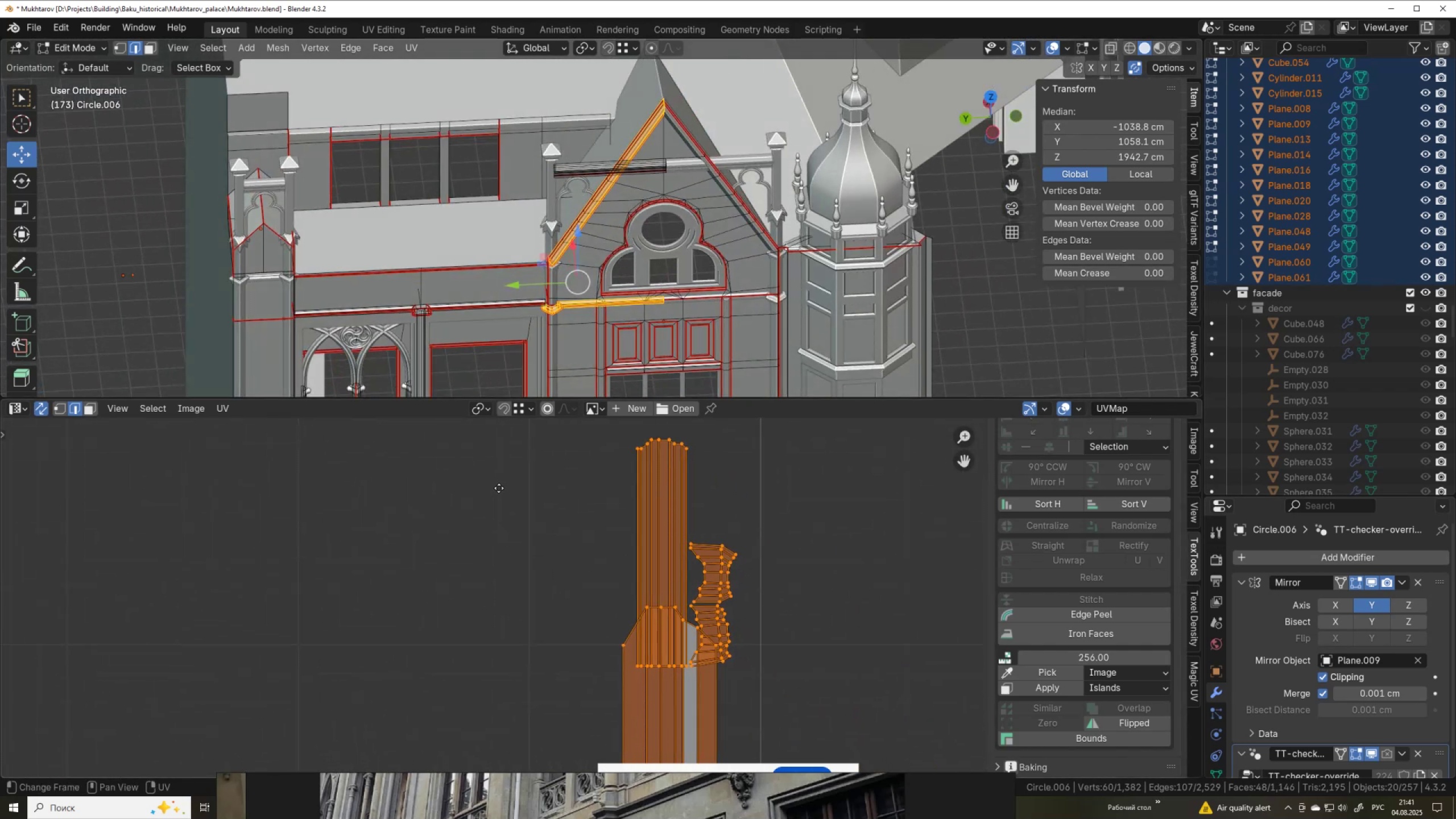 
scroll: coordinate [670, 592], scroll_direction: down, amount: 13.0
 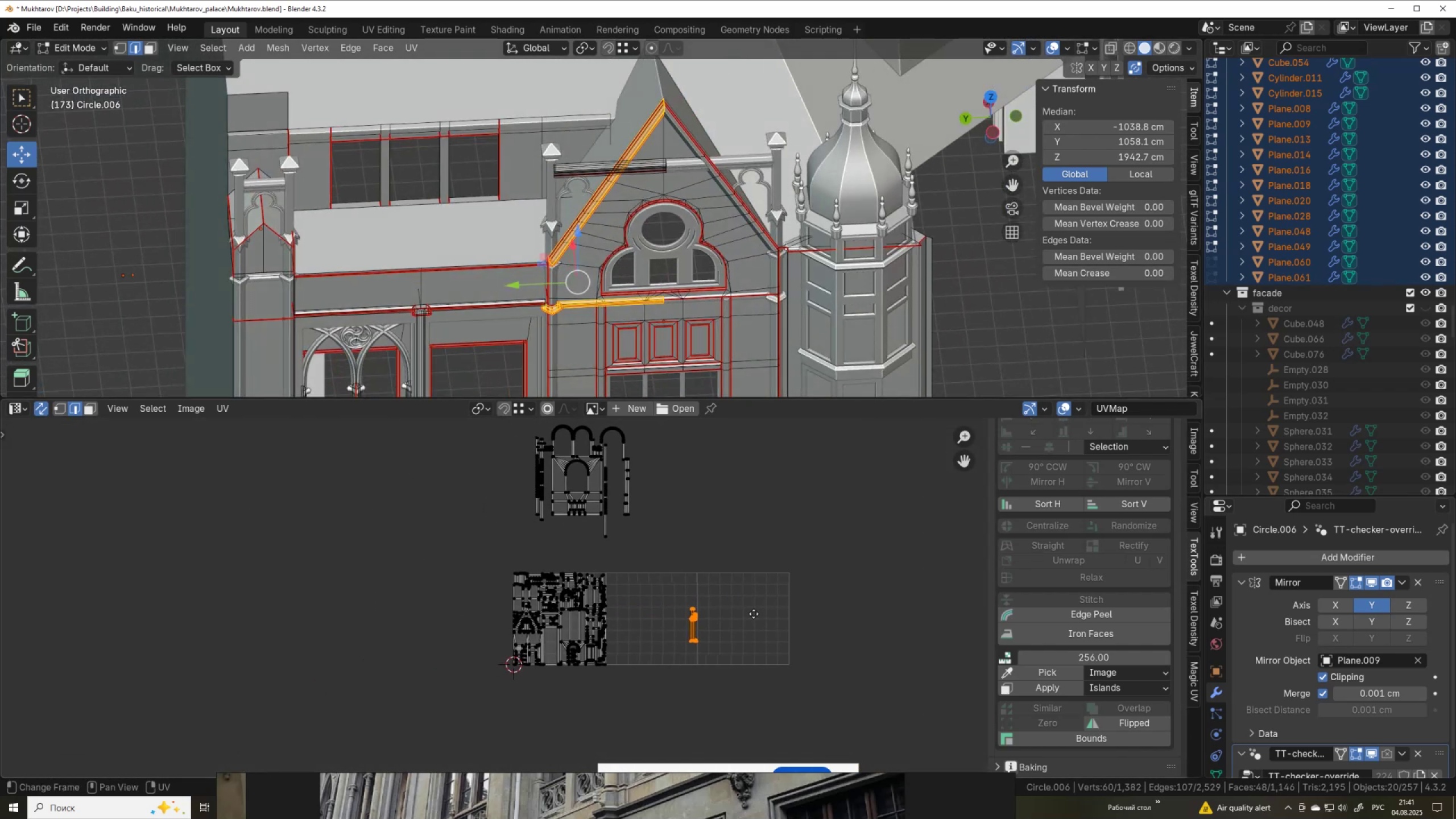 
scroll: coordinate [681, 606], scroll_direction: up, amount: 5.0
 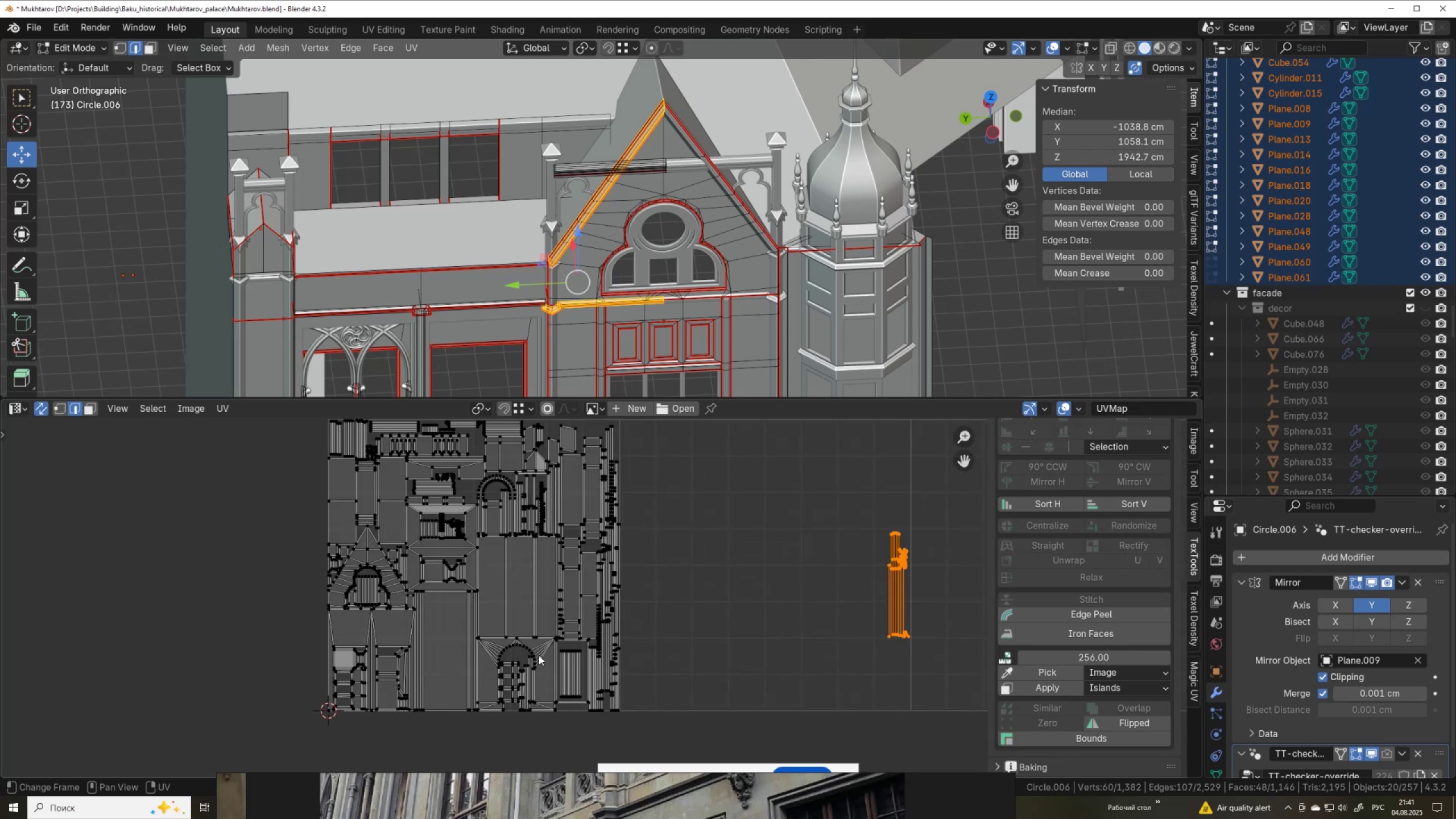 
left_click([539, 655])
 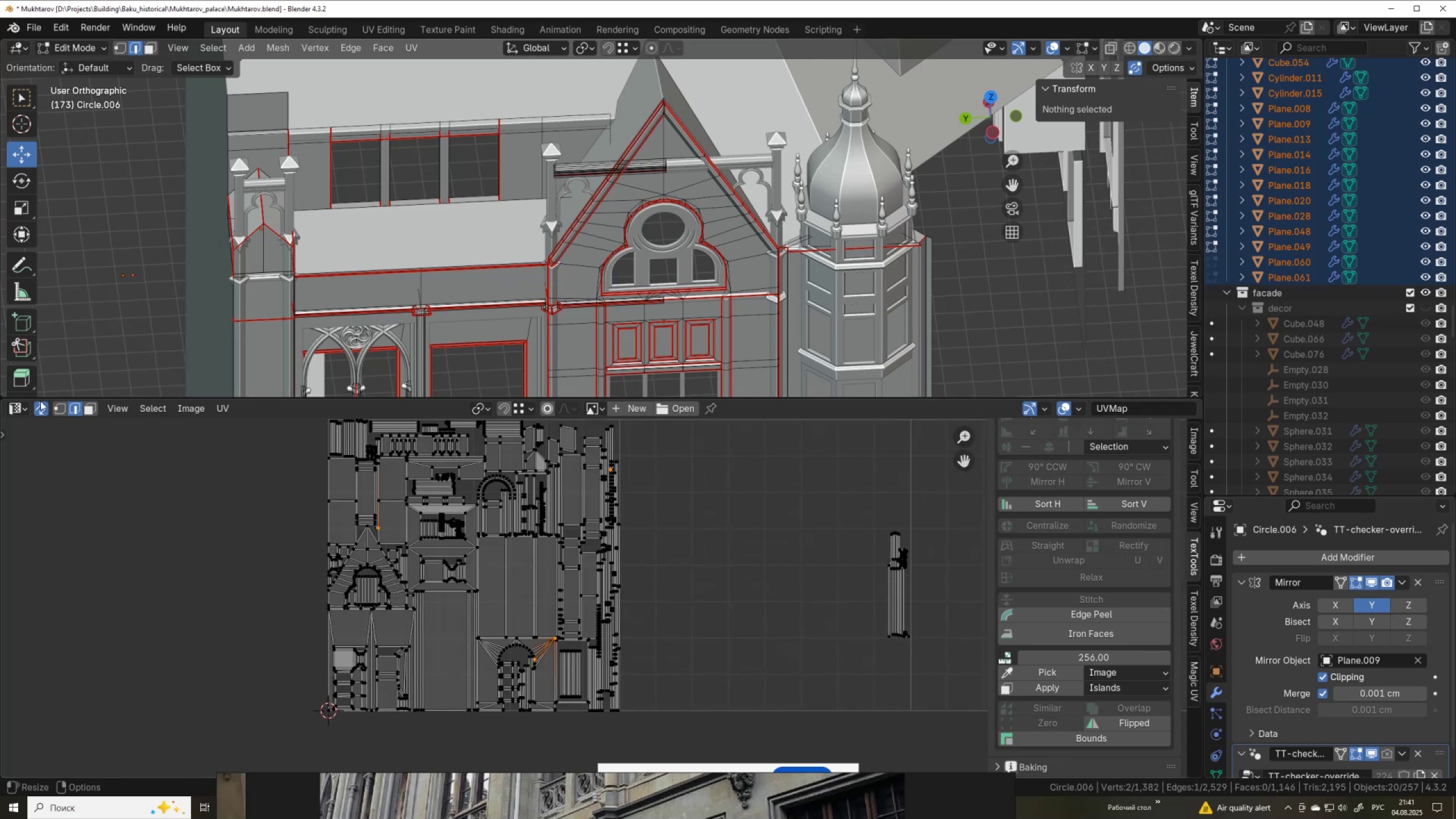 
mouse_move([100, 414])
 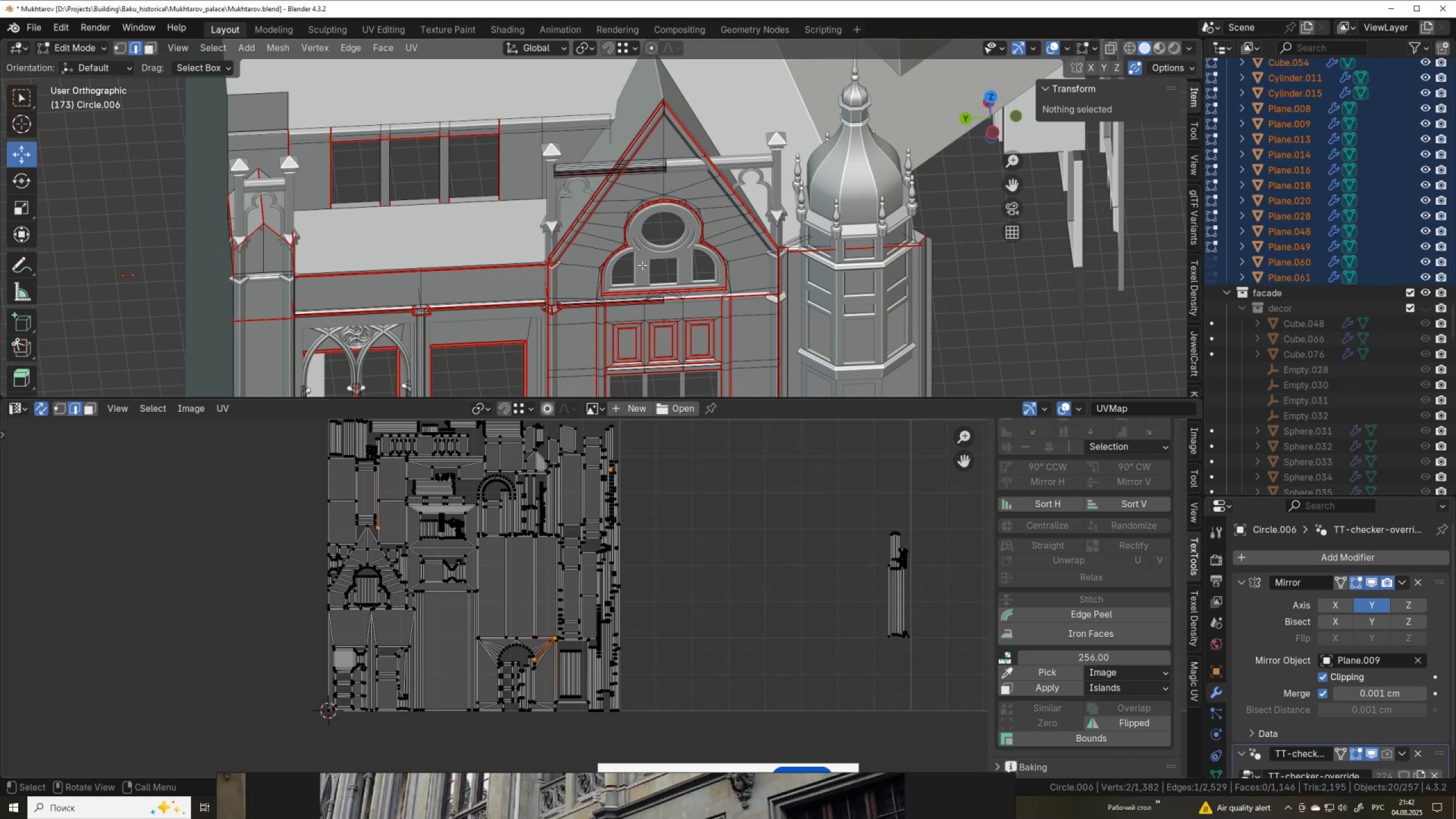 
key(A)
 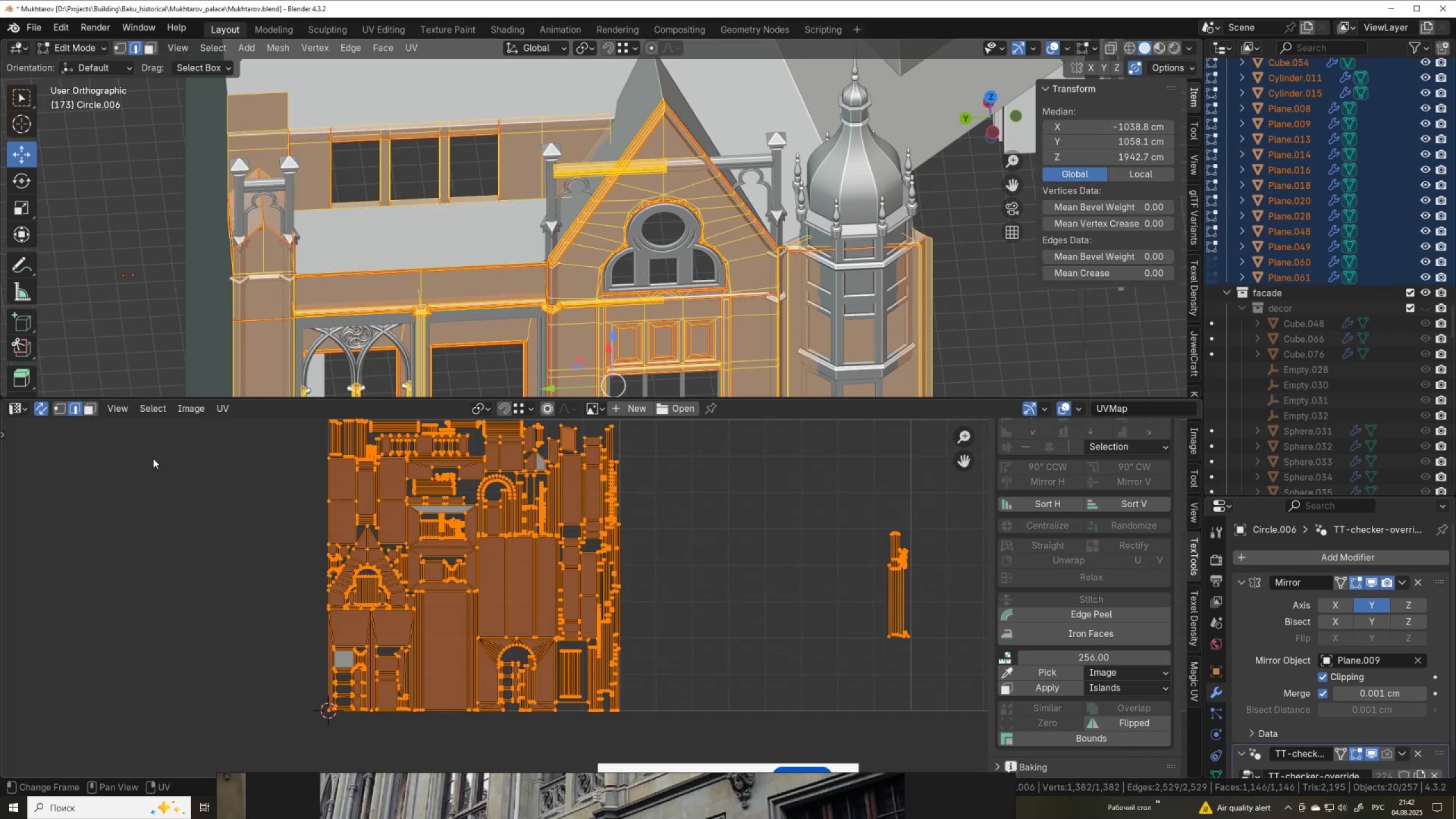 
scroll: coordinate [1104, 594], scroll_direction: up, amount: 7.0
 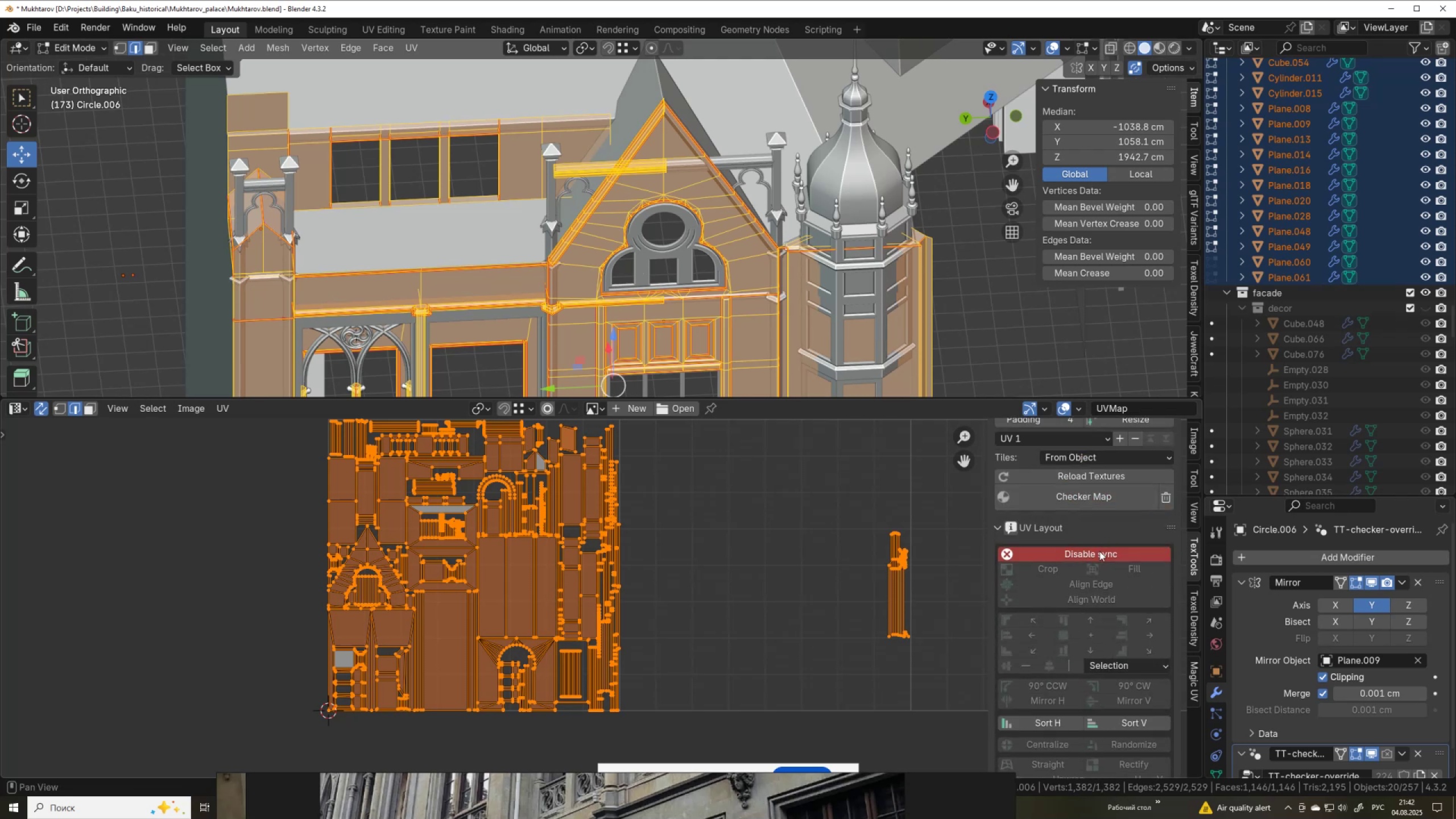 
left_click([1099, 551])
 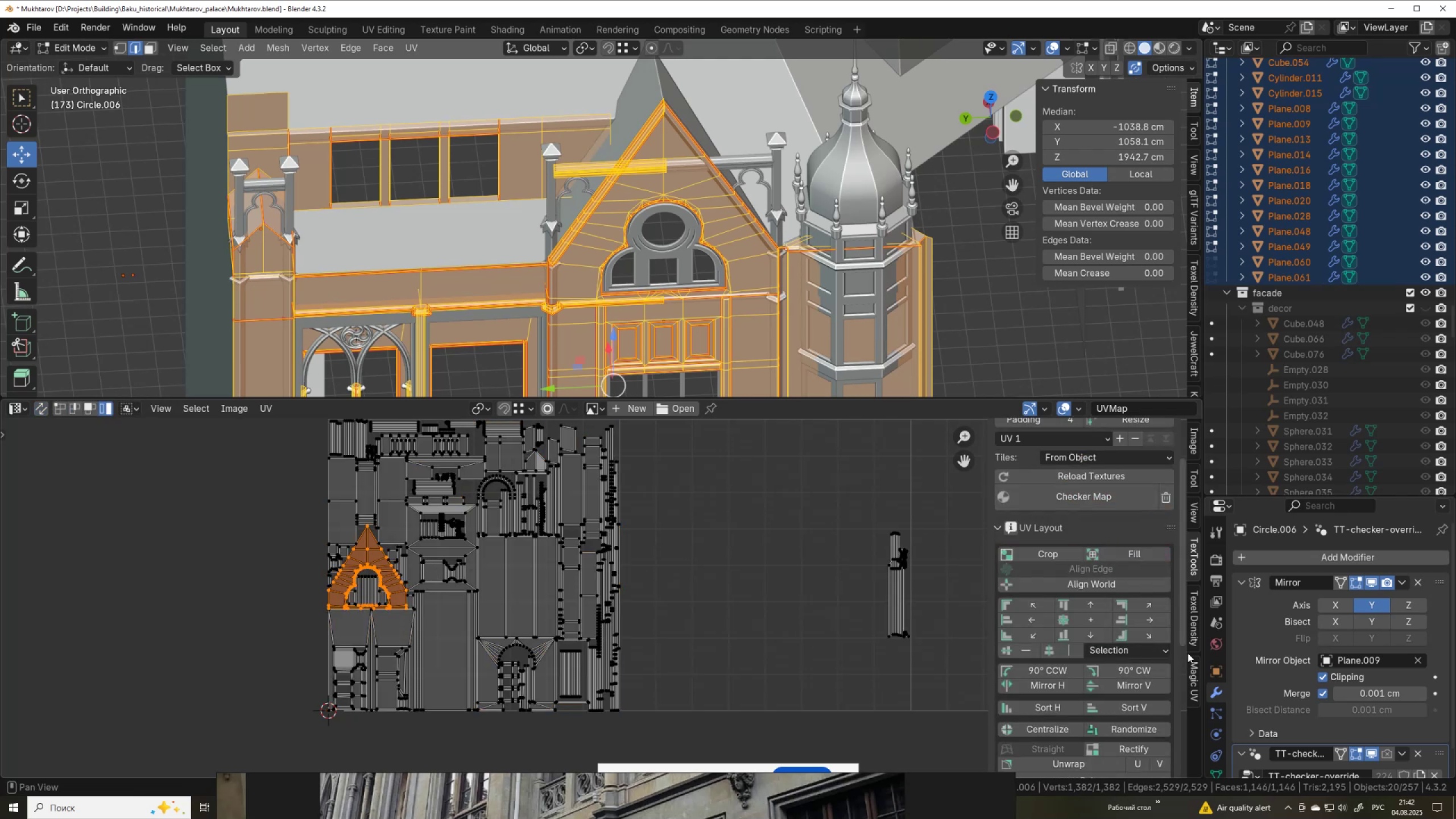 
scroll: coordinate [734, 598], scroll_direction: down, amount: 4.0
 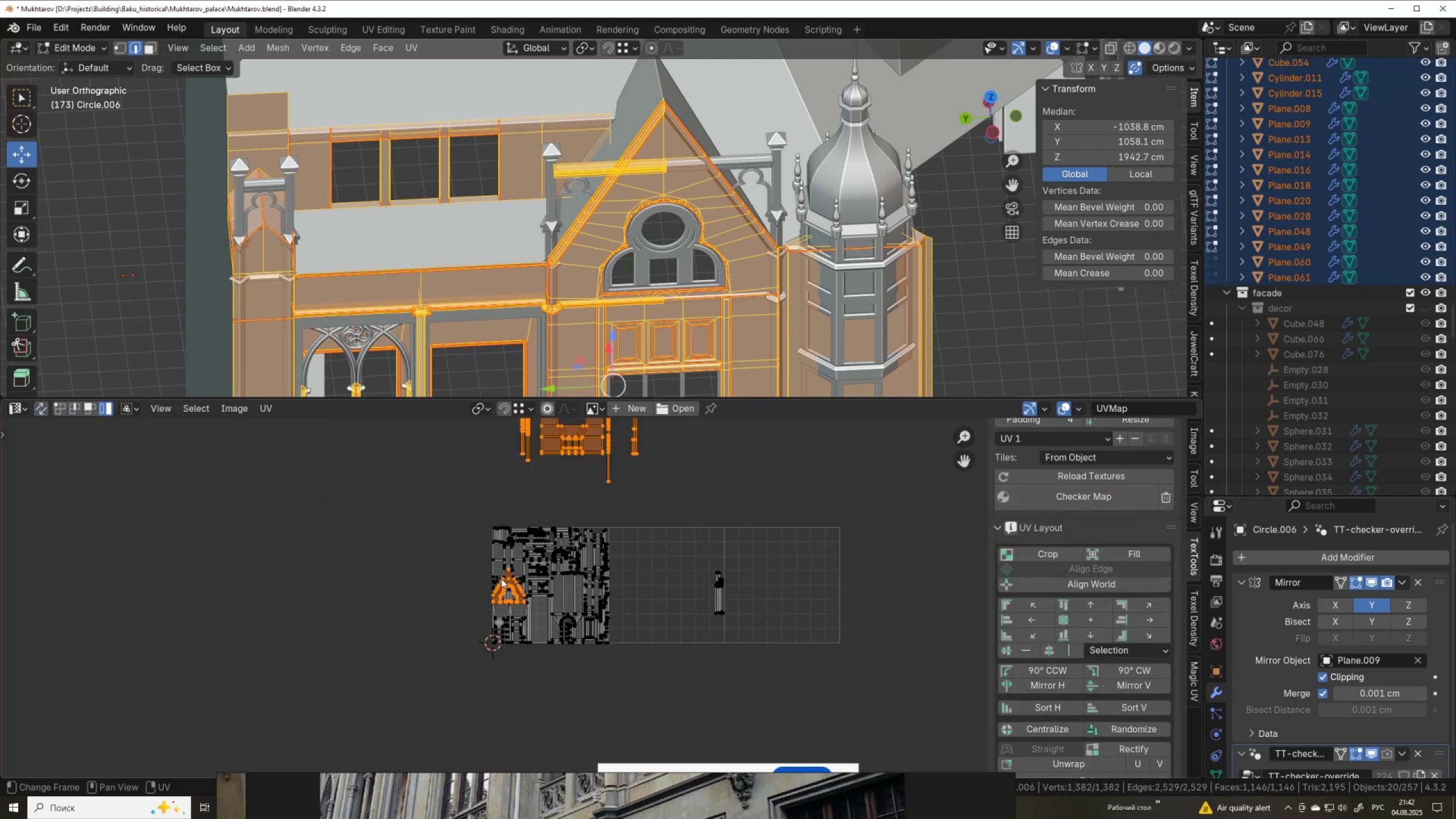 
left_click([506, 579])
 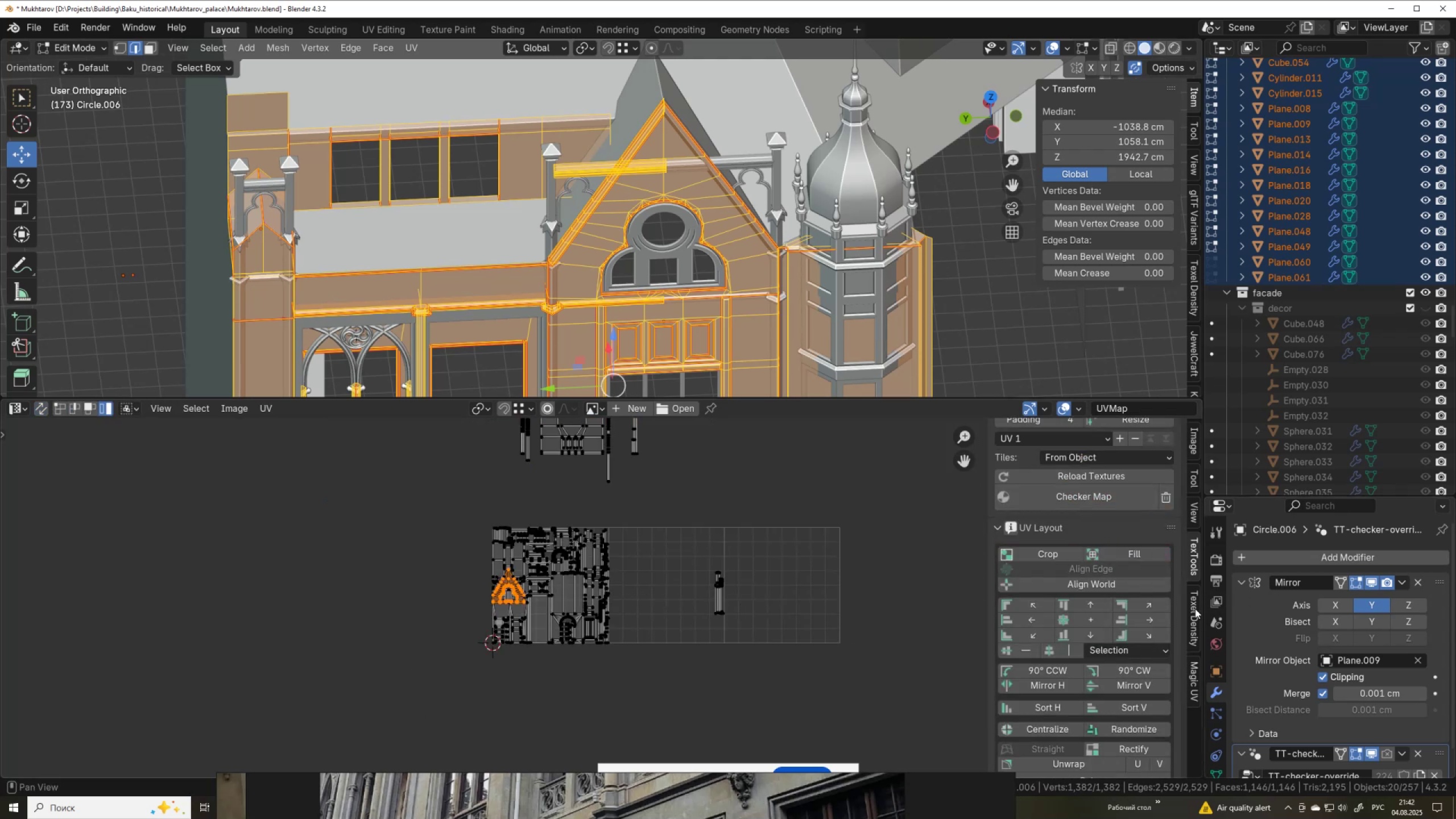 
left_click([1195, 608])
 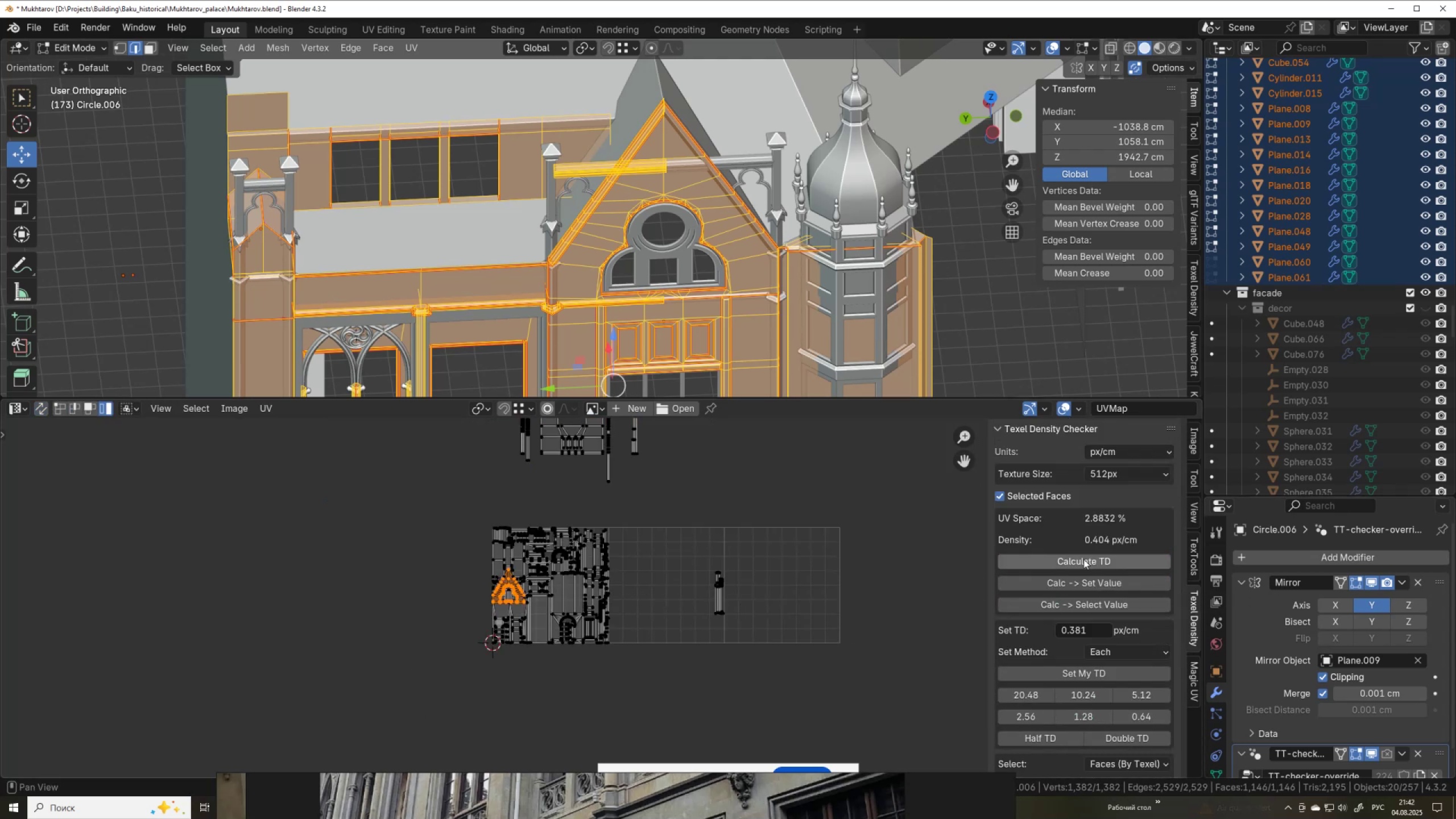 
left_click([1083, 559])
 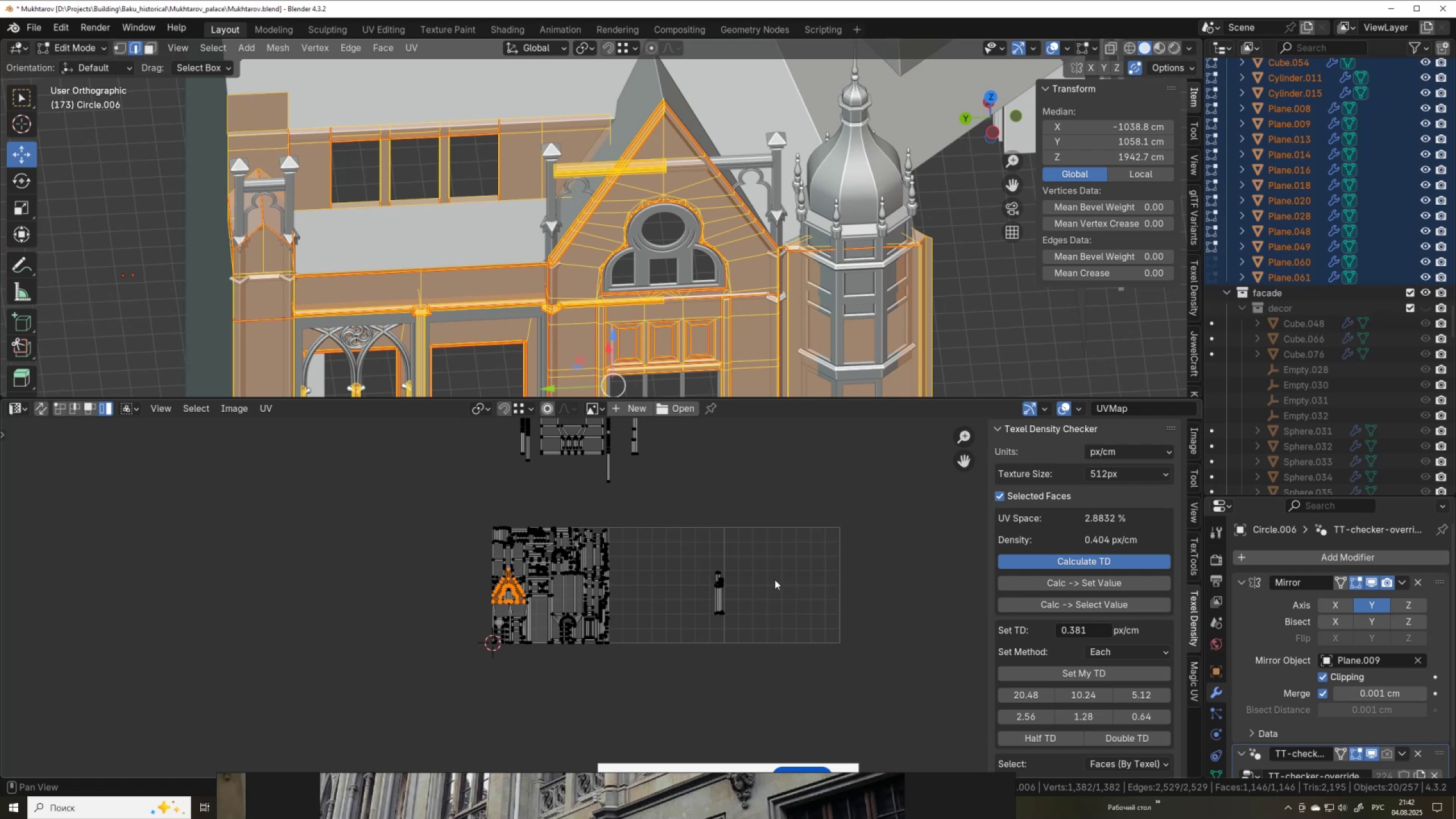 
scroll: coordinate [770, 580], scroll_direction: up, amount: 2.0
 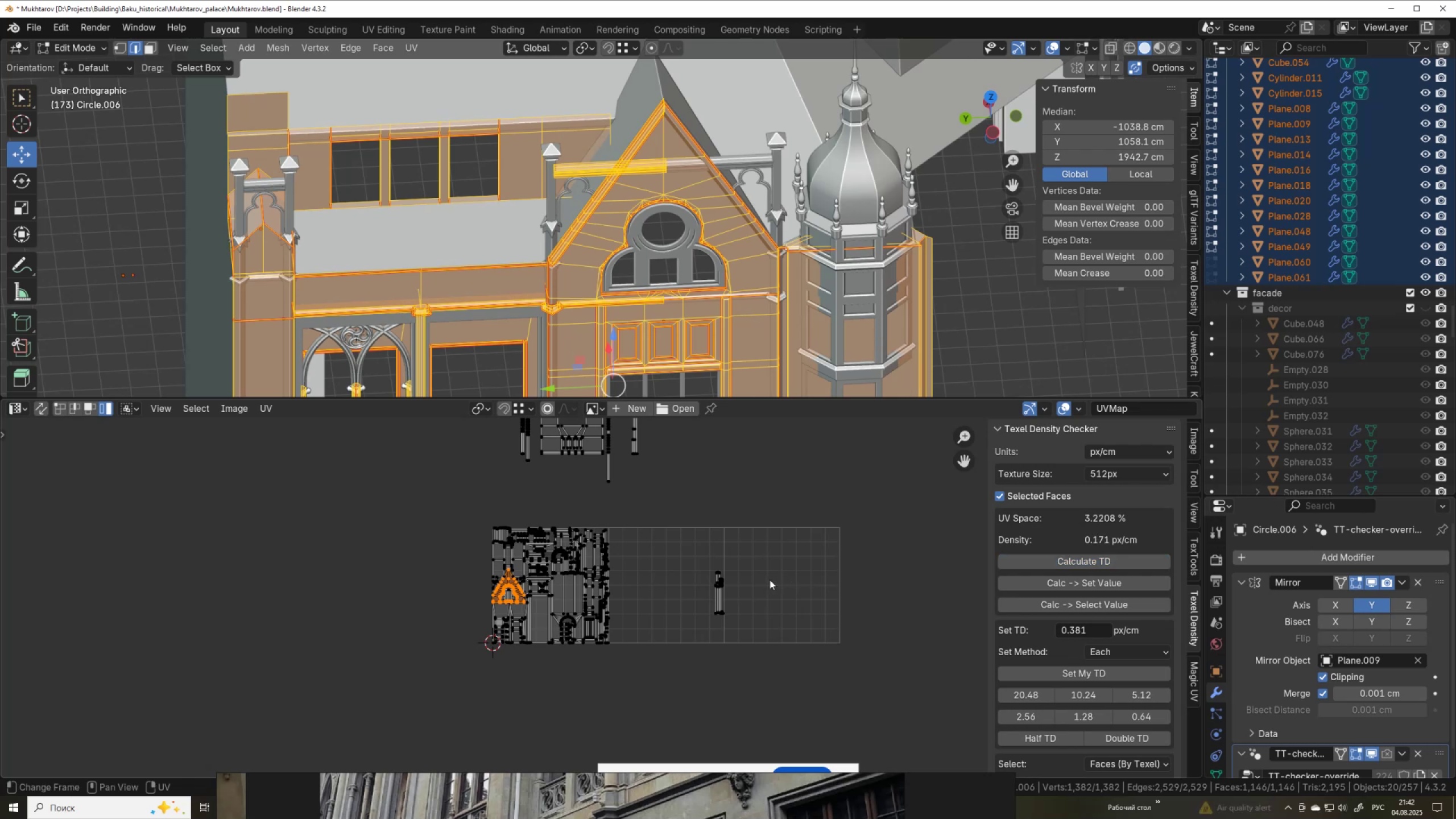 
left_click_drag(start_coordinate=[703, 558], to_coordinate=[754, 641])
 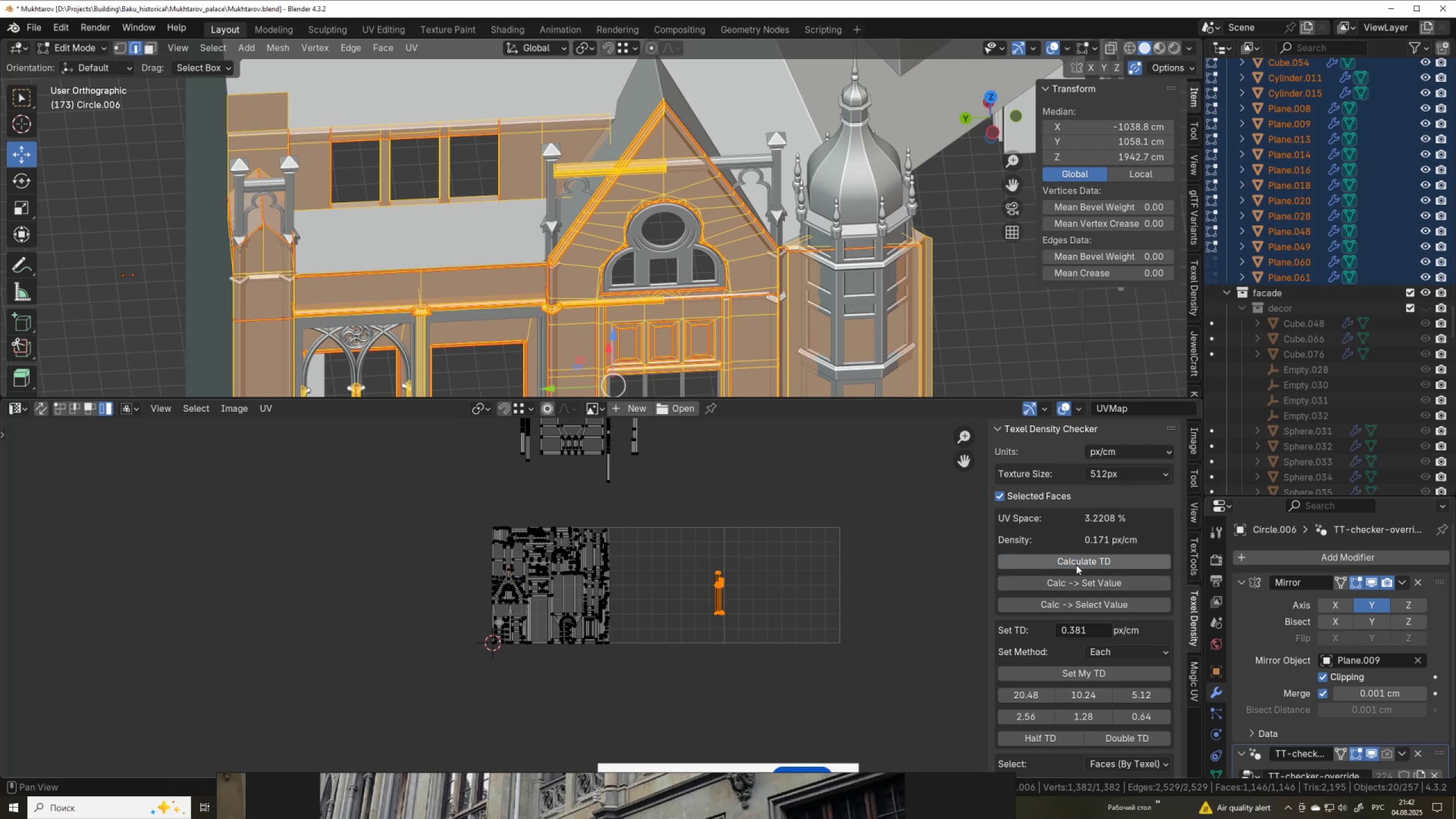 
left_click([1072, 579])
 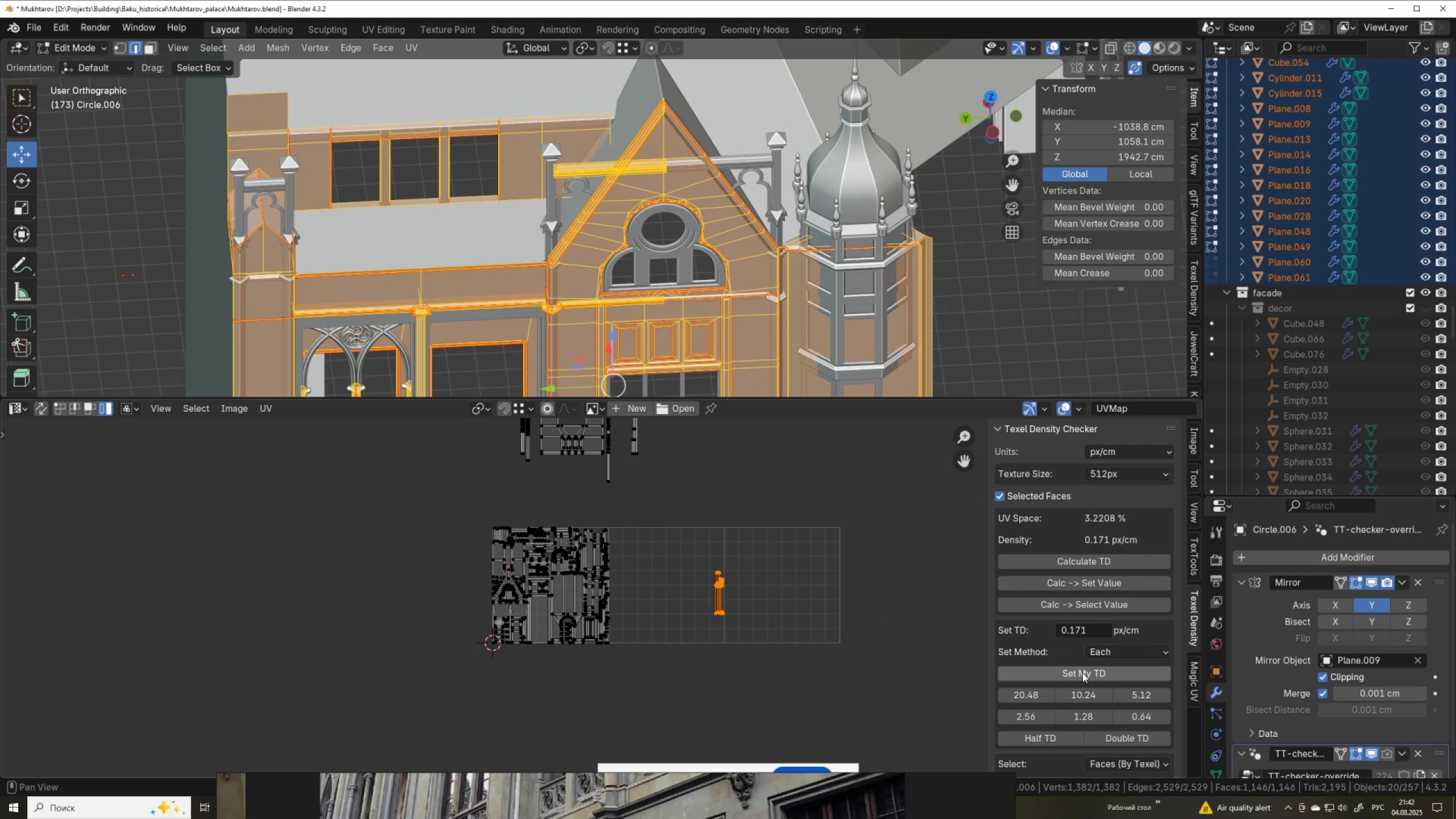 
left_click([1082, 673])
 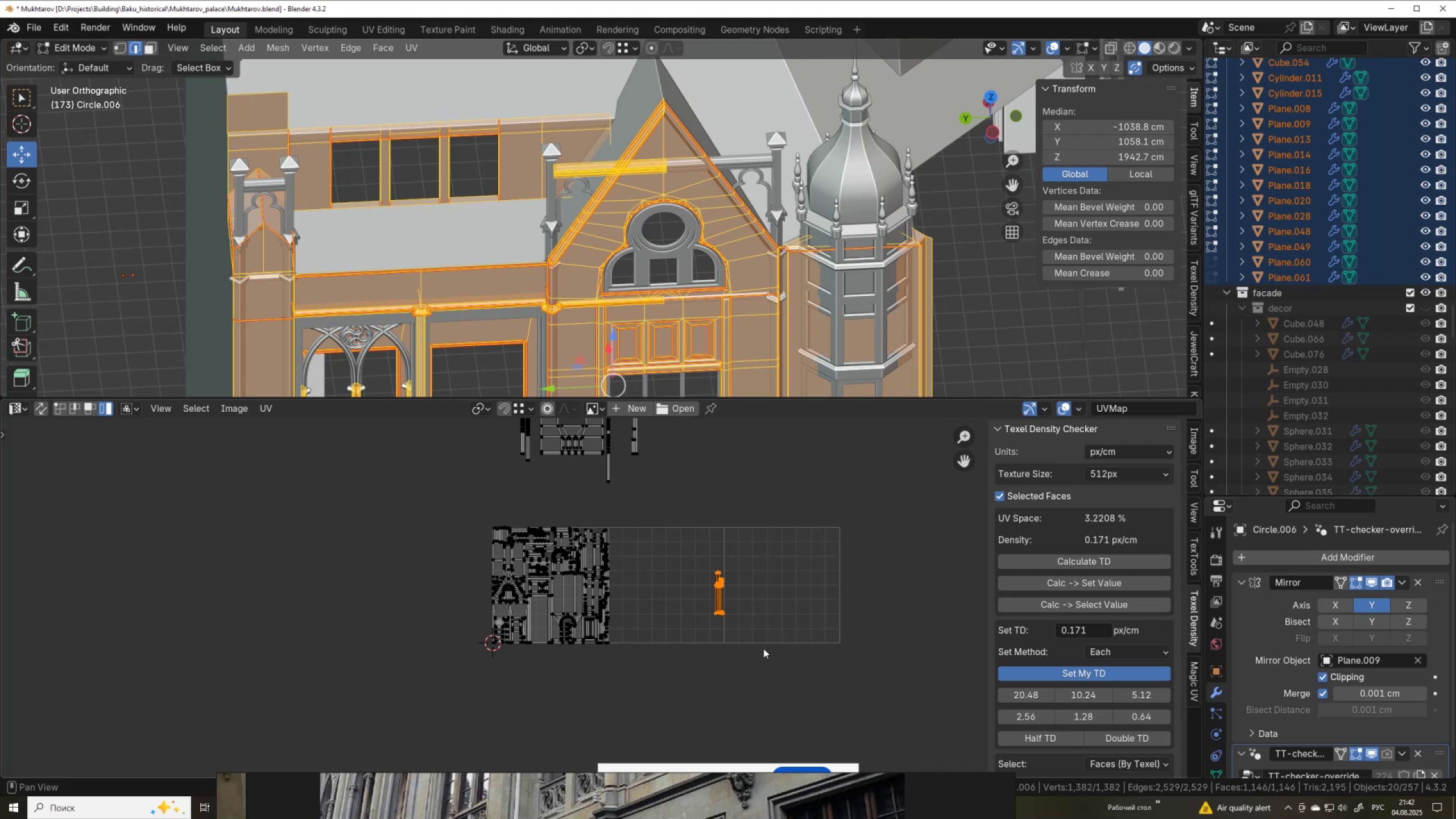 
scroll: coordinate [763, 648], scroll_direction: up, amount: 8.0
 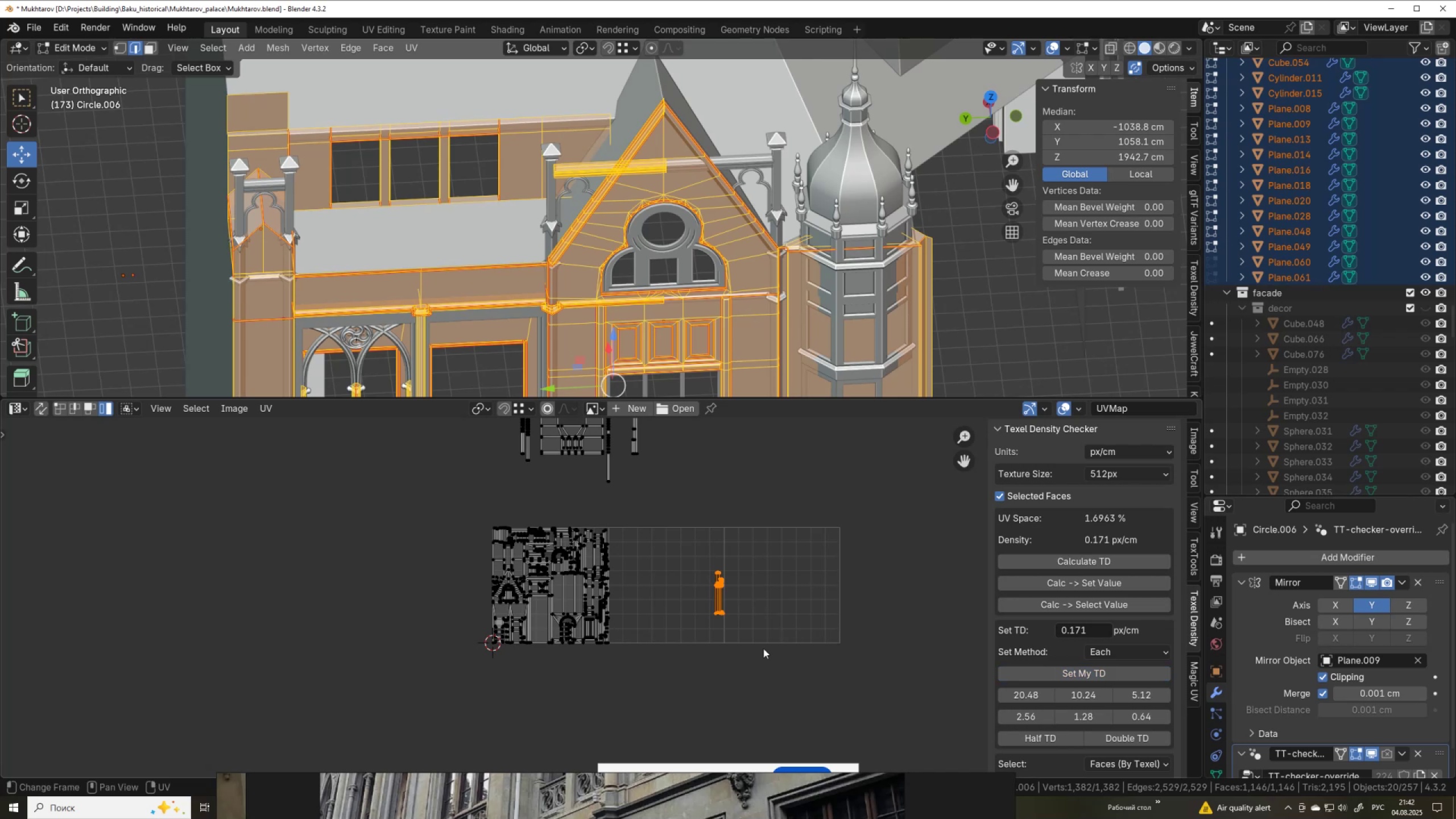 
wait(5.38)
 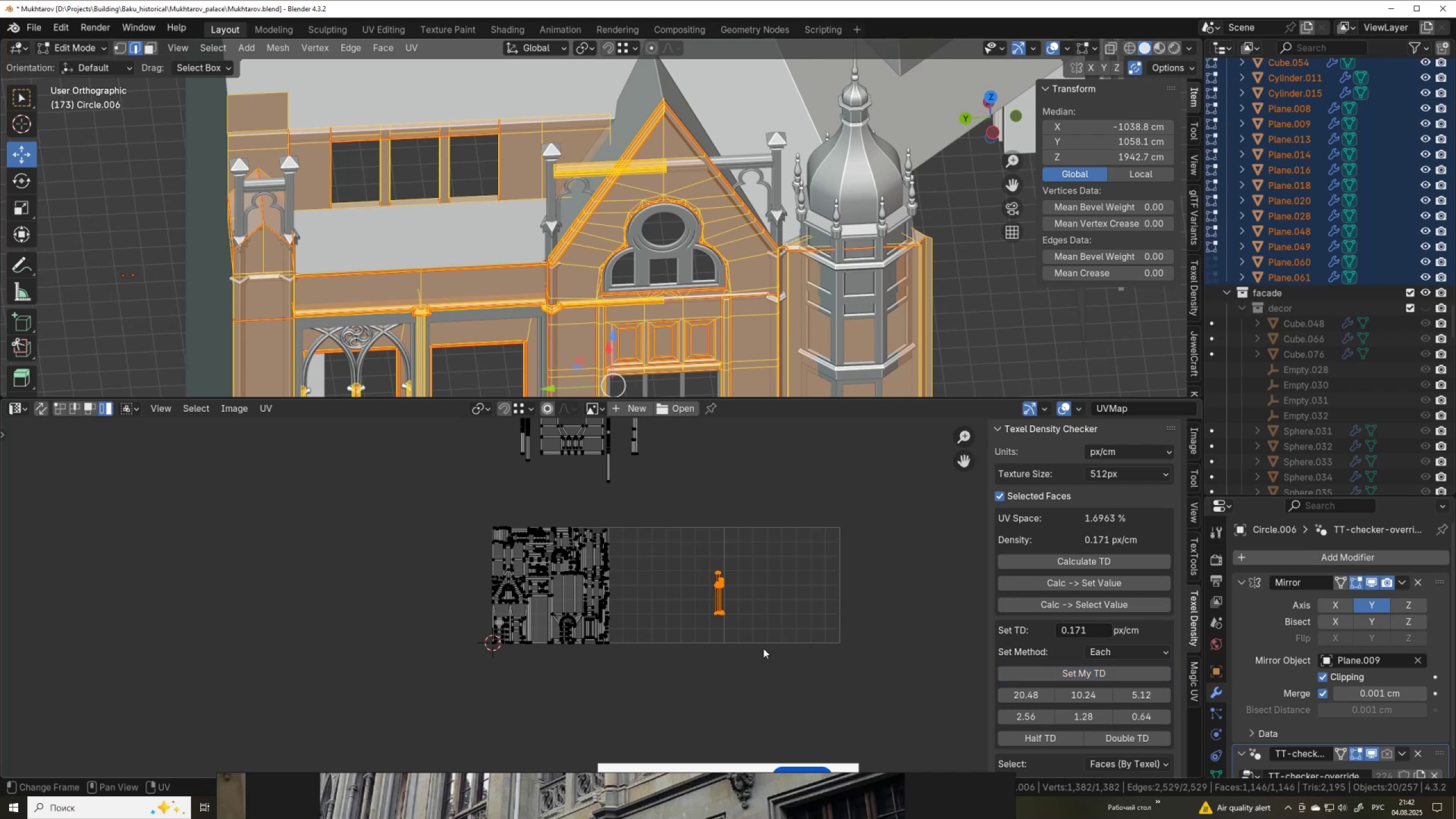 
scroll: coordinate [706, 613], scroll_direction: up, amount: 5.0
 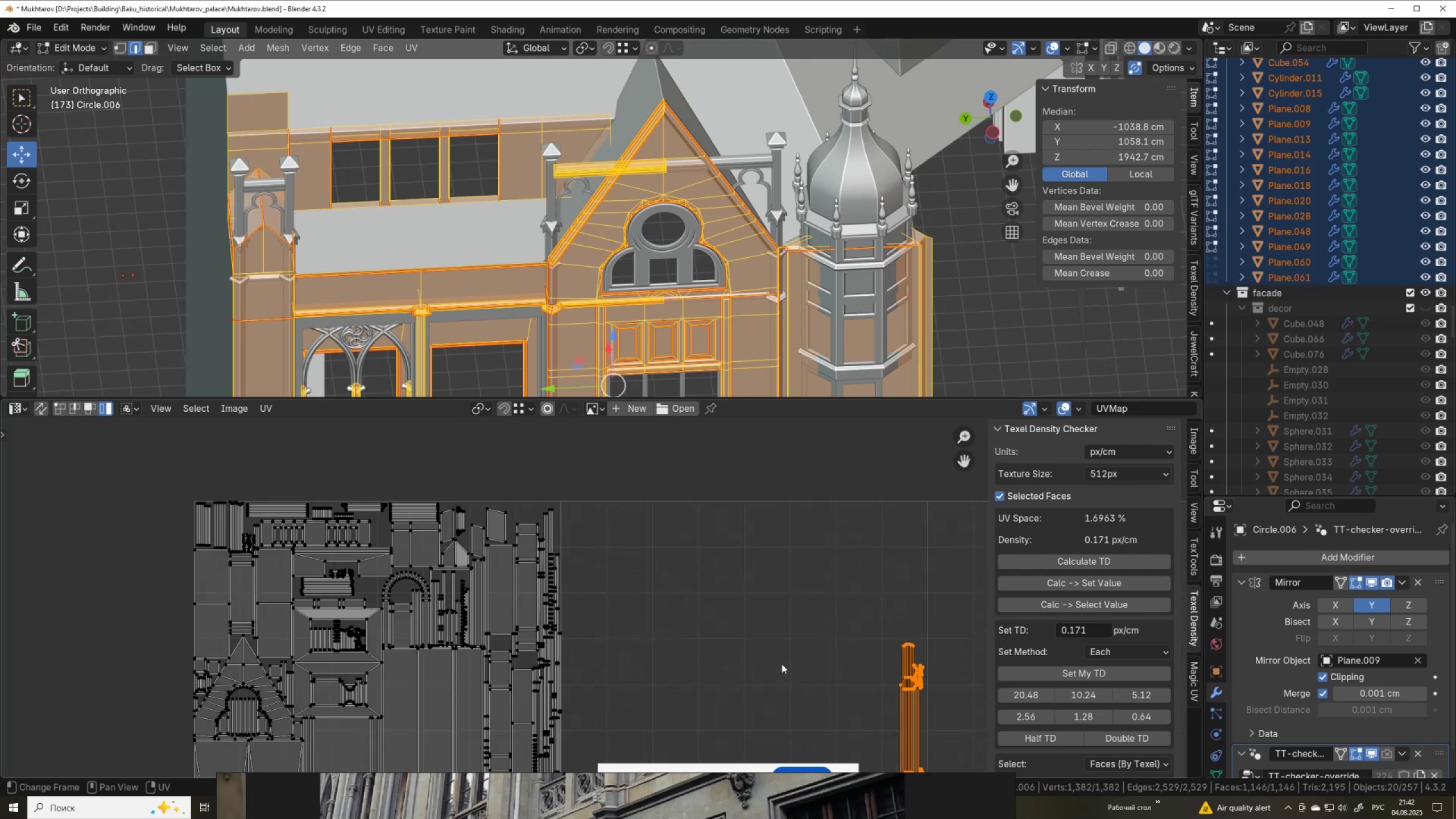 
key(A)
 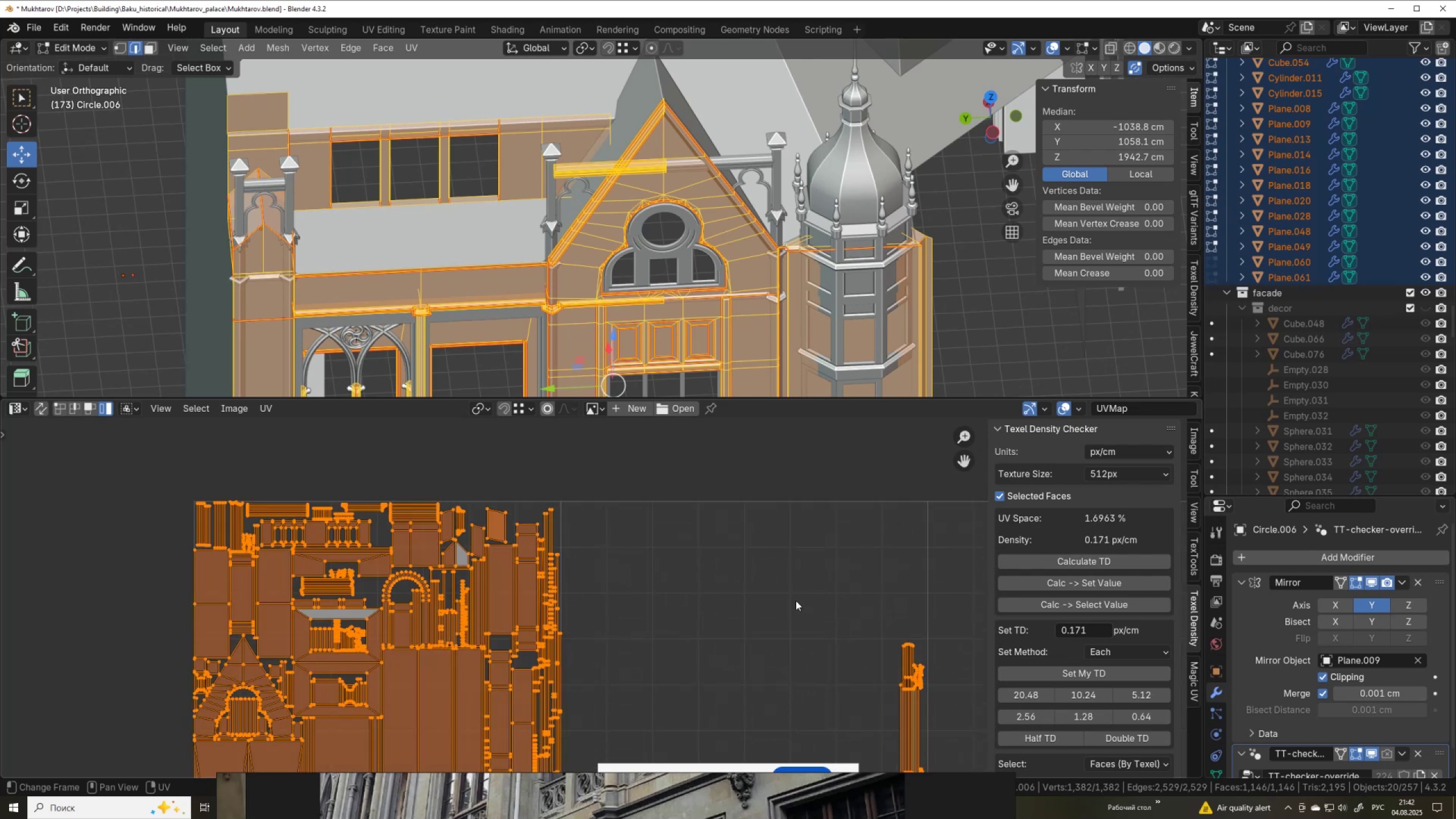 
left_click([776, 560])
 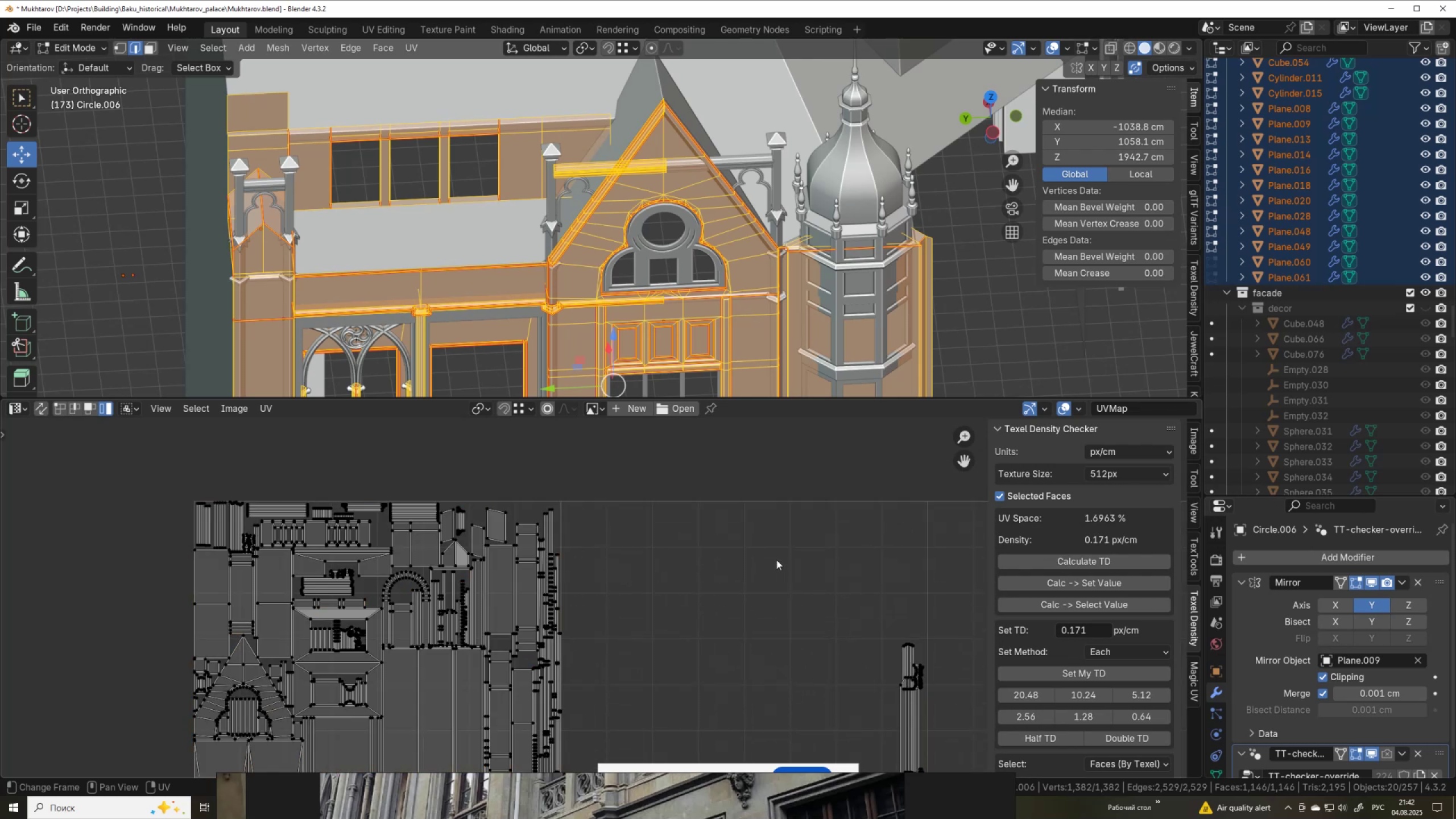 
scroll: coordinate [776, 560], scroll_direction: down, amount: 2.0
 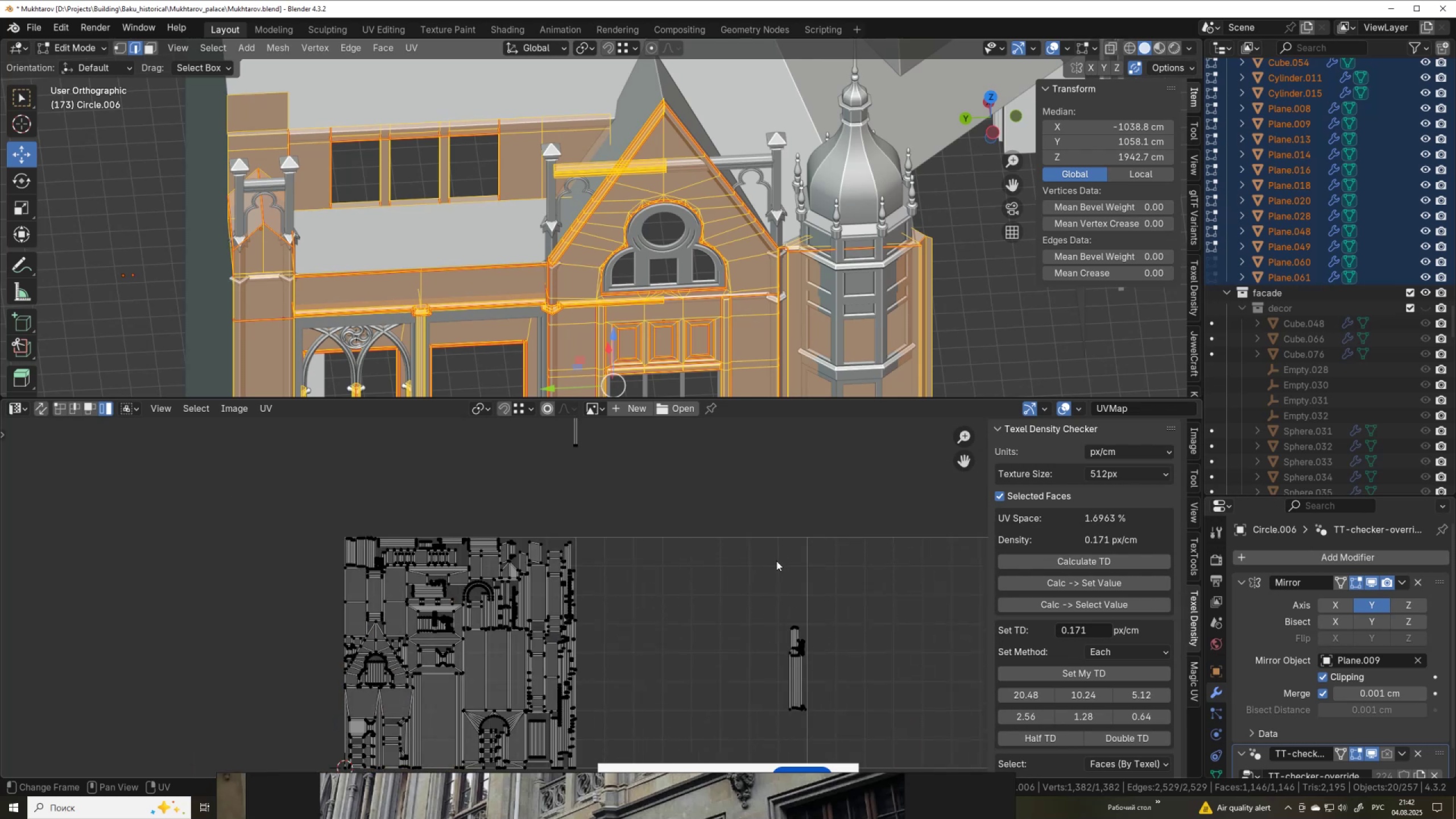 
left_click_drag(start_coordinate=[776, 561], to_coordinate=[848, 714])
 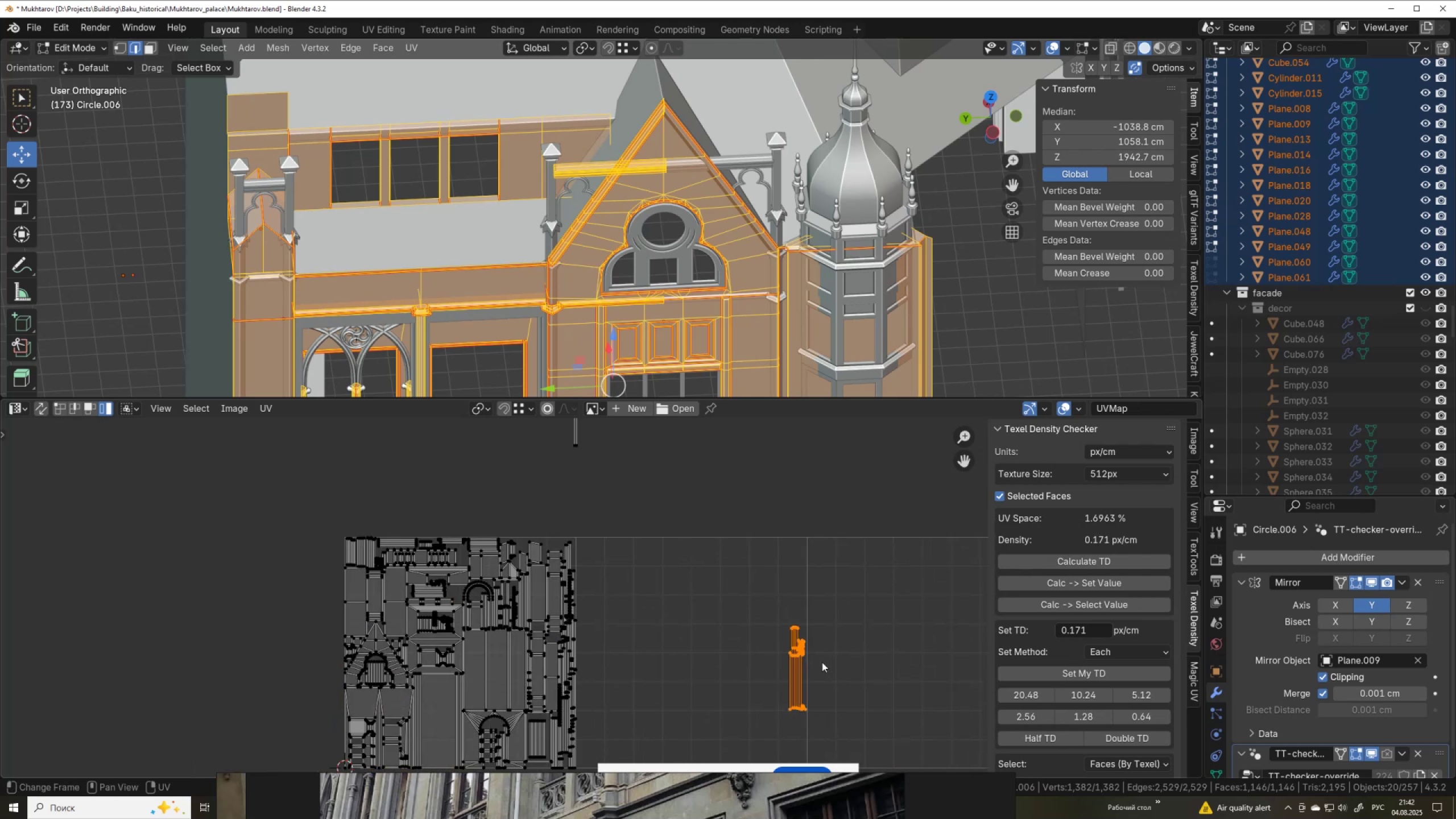 
key(G)
 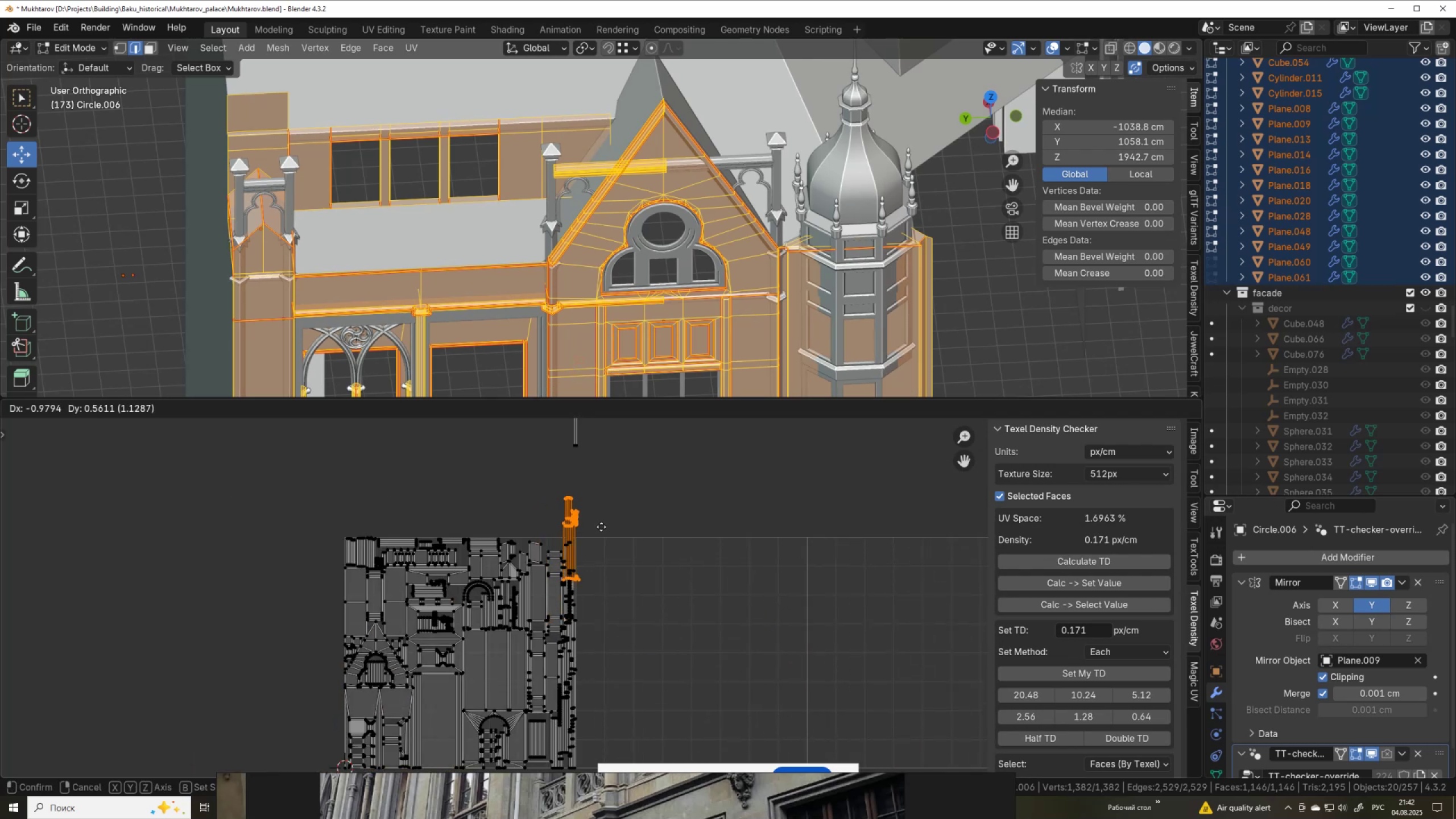 
scroll: coordinate [714, 599], scroll_direction: up, amount: 7.0
 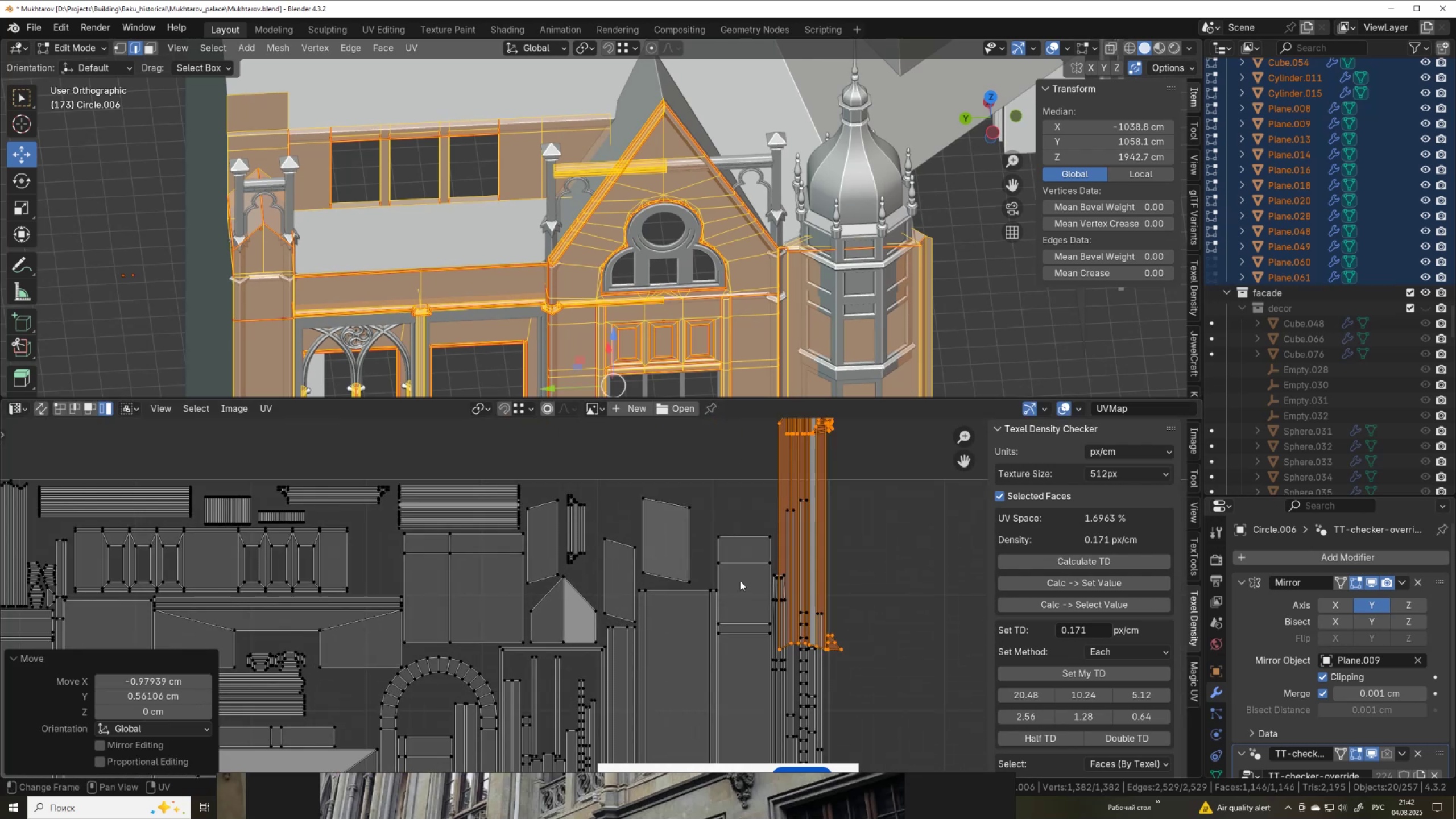 
scroll: coordinate [740, 581], scroll_direction: down, amount: 2.0
 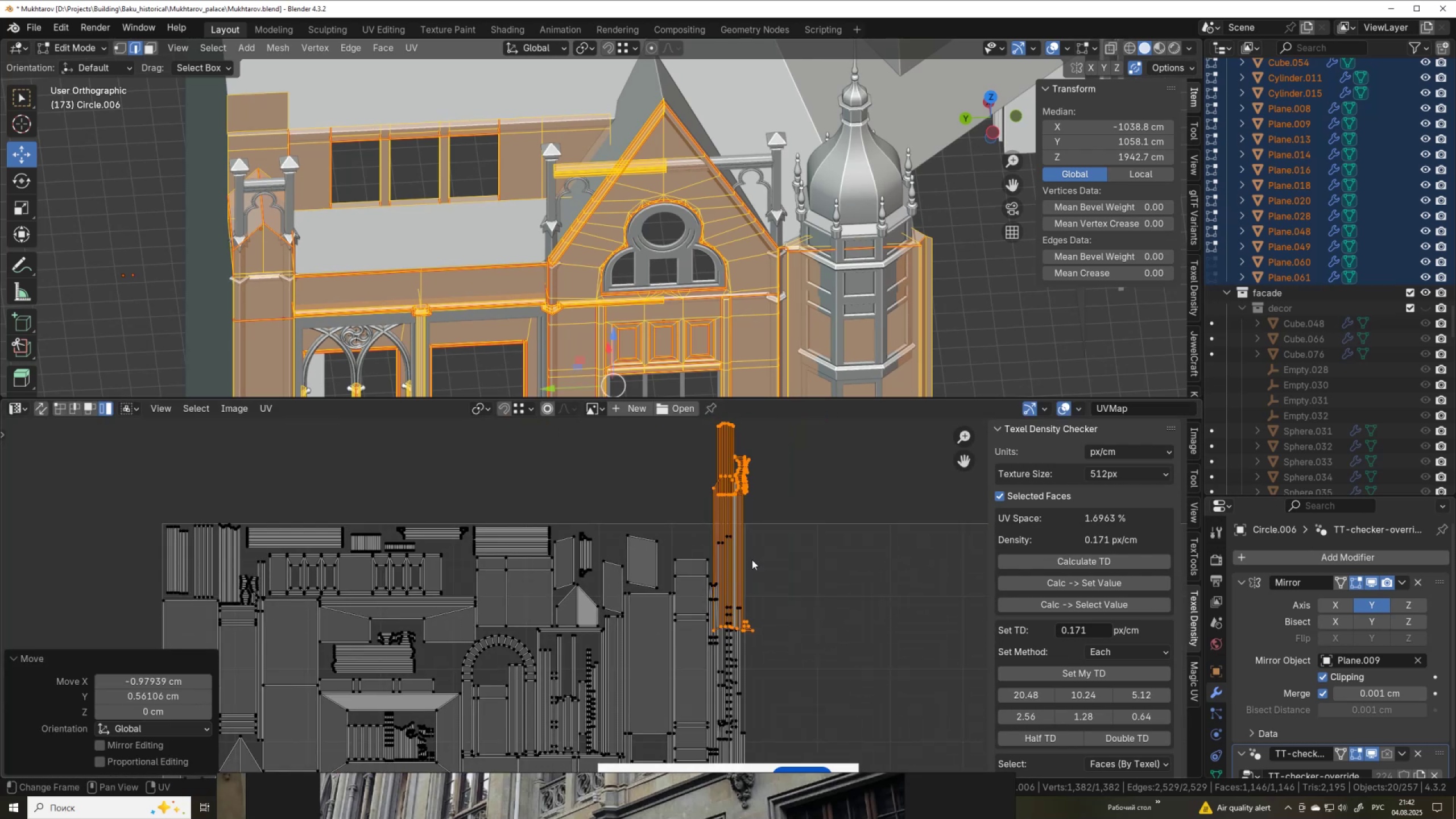 
scroll: coordinate [764, 534], scroll_direction: up, amount: 1.0
 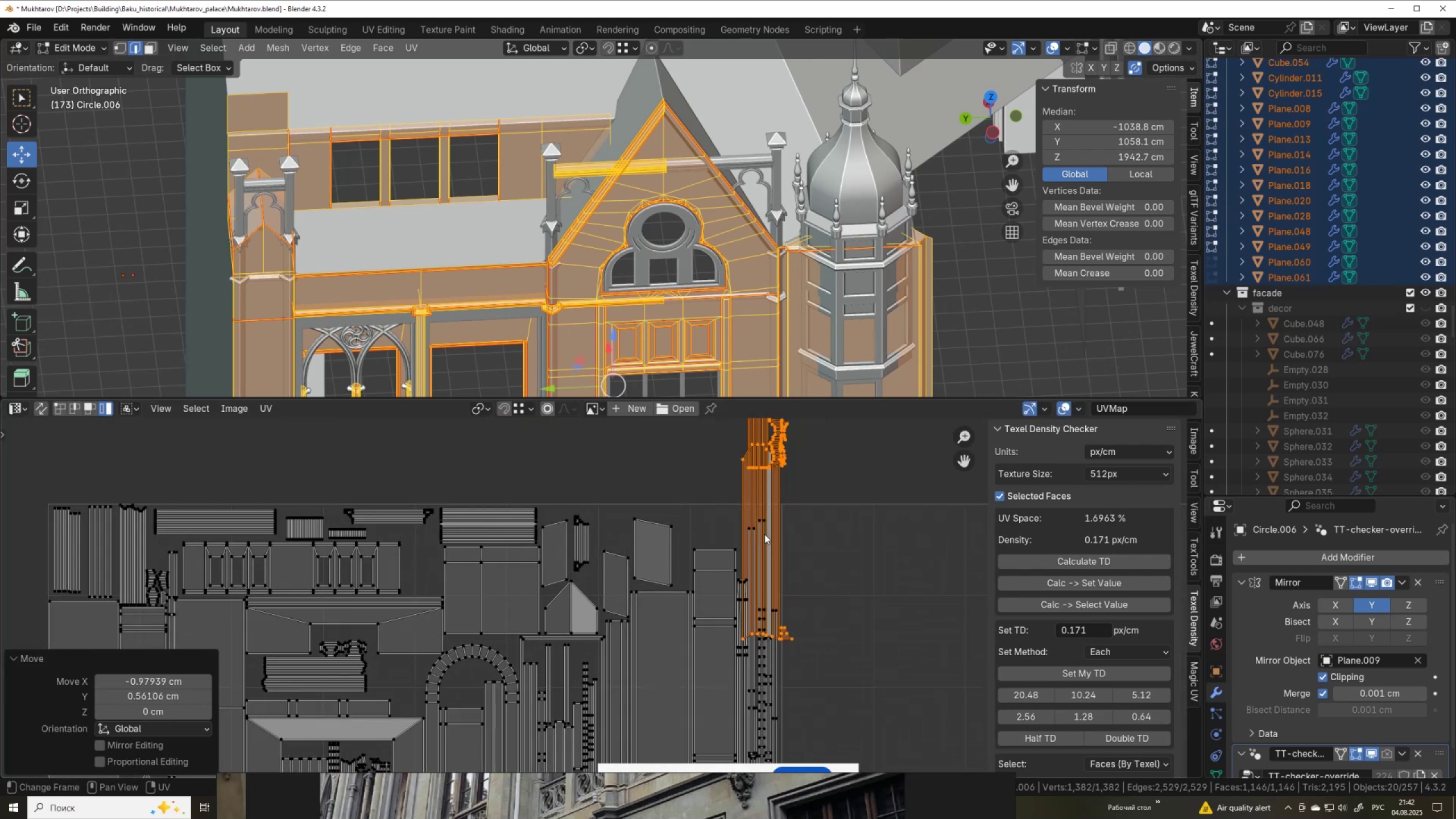 
scroll: coordinate [764, 534], scroll_direction: down, amount: 2.0
 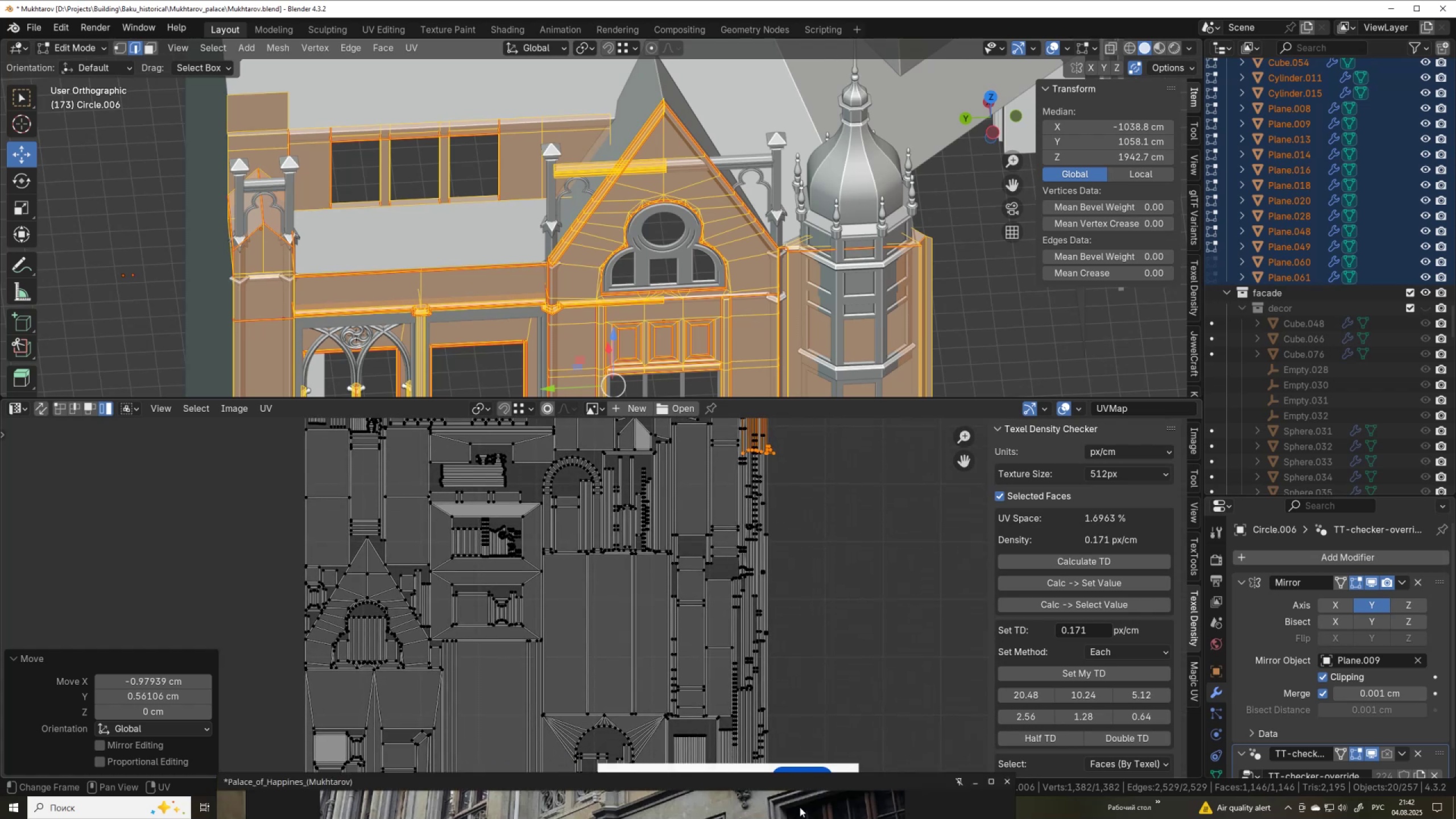 
key(Control+Space)
 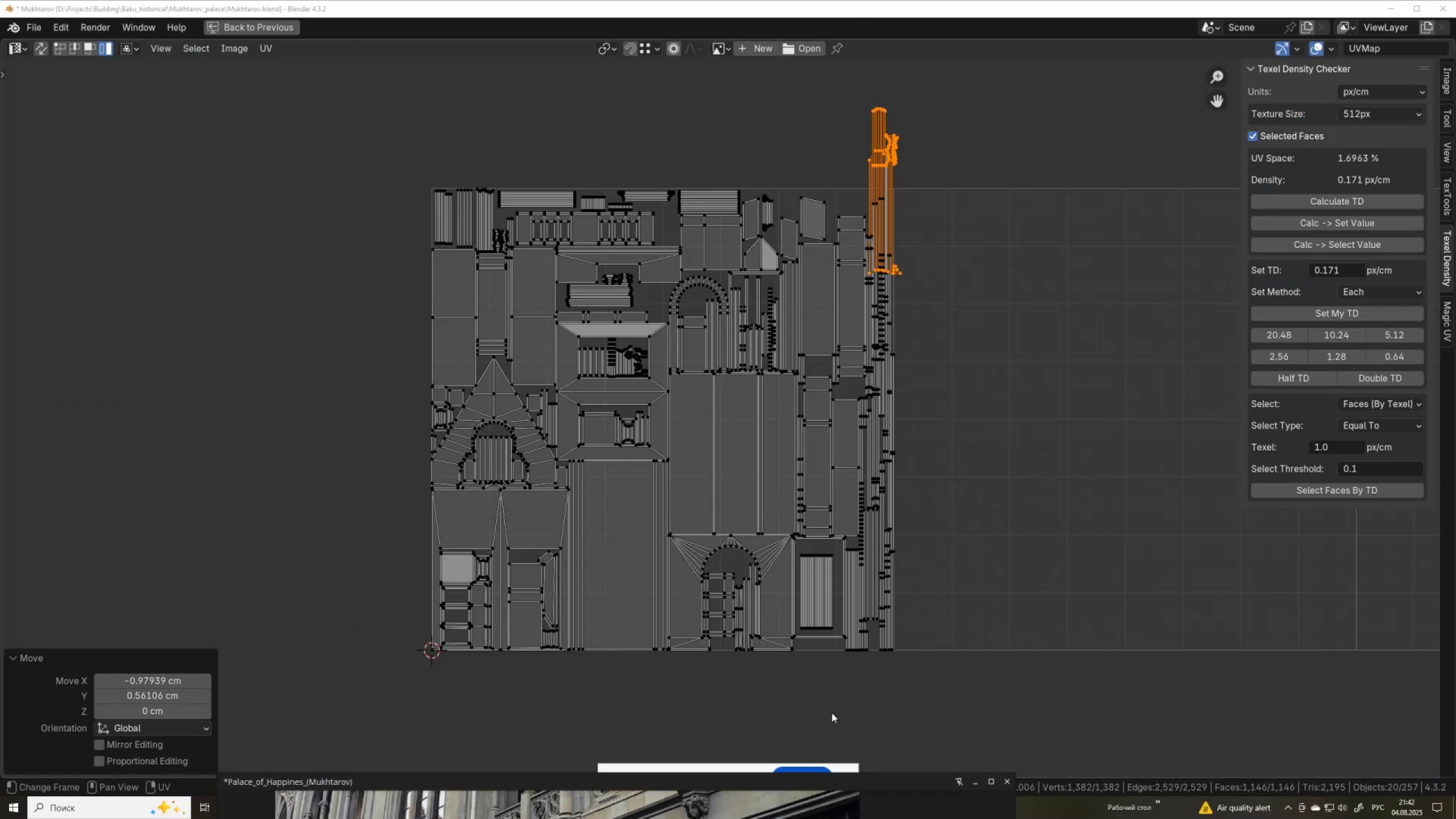 
scroll: coordinate [907, 577], scroll_direction: up, amount: 2.0
 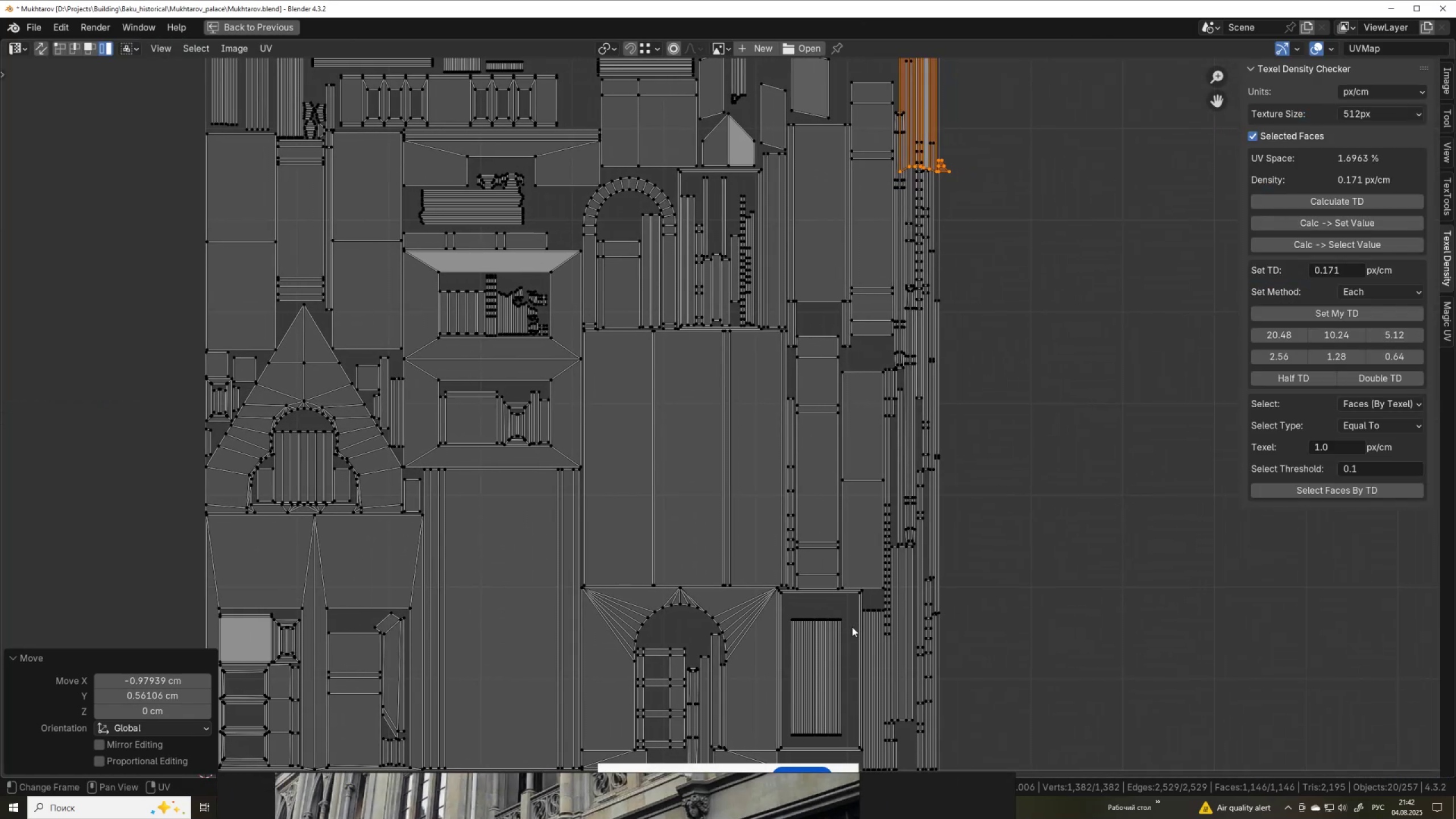 
left_click([835, 633])
 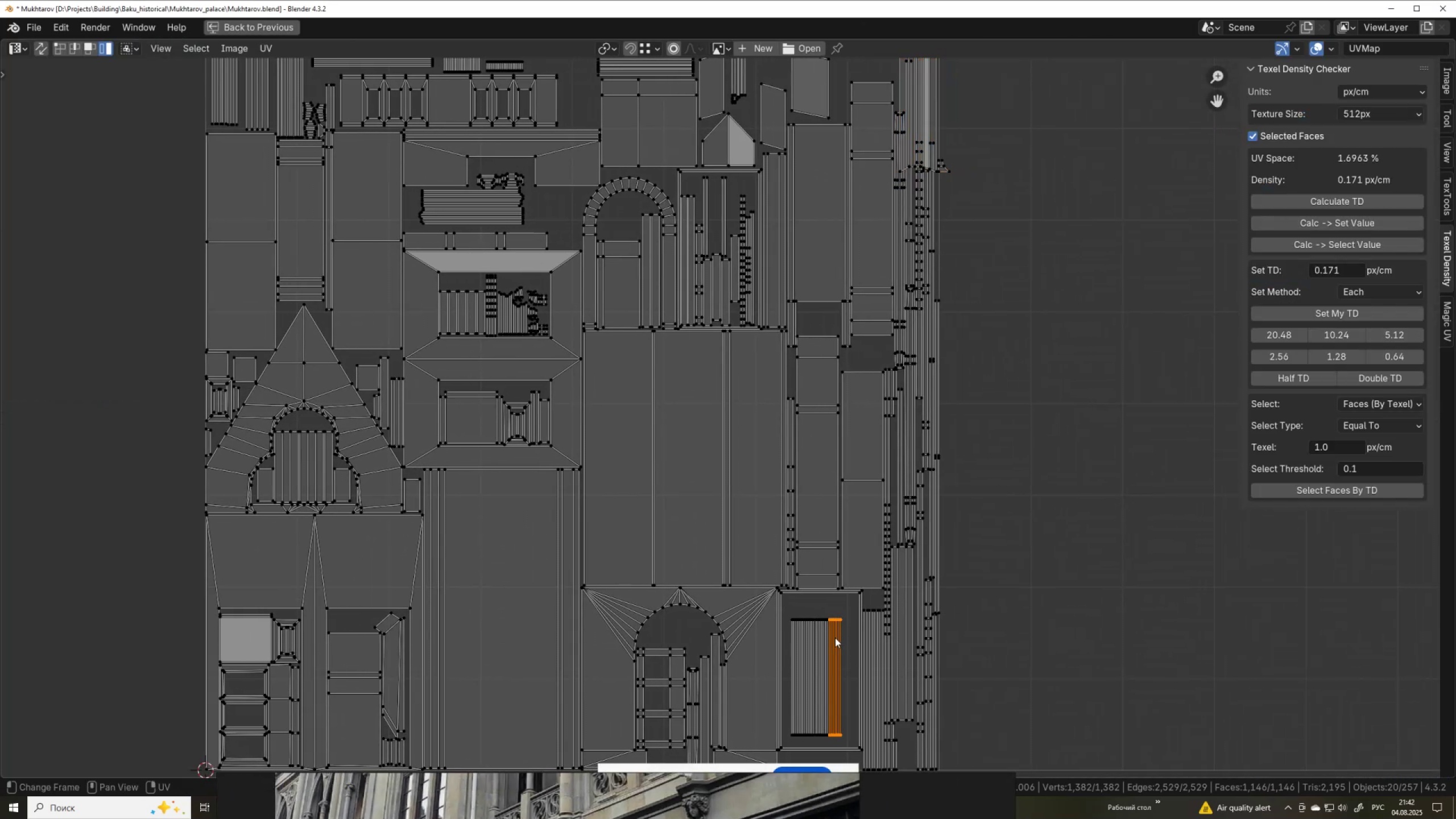 
scroll: coordinate [835, 638], scroll_direction: down, amount: 2.0
 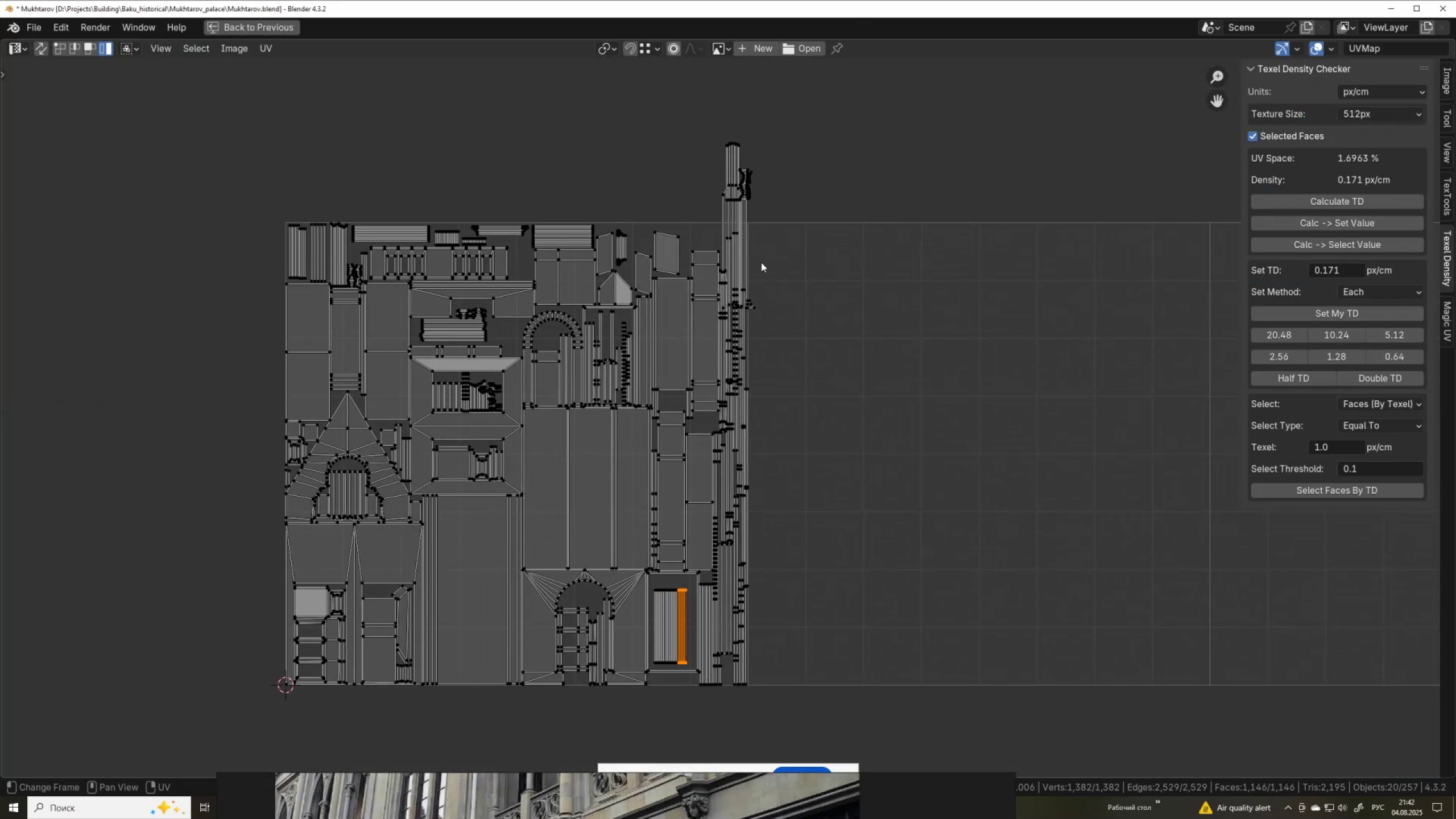 
left_click_drag(start_coordinate=[700, 142], to_coordinate=[775, 208])
 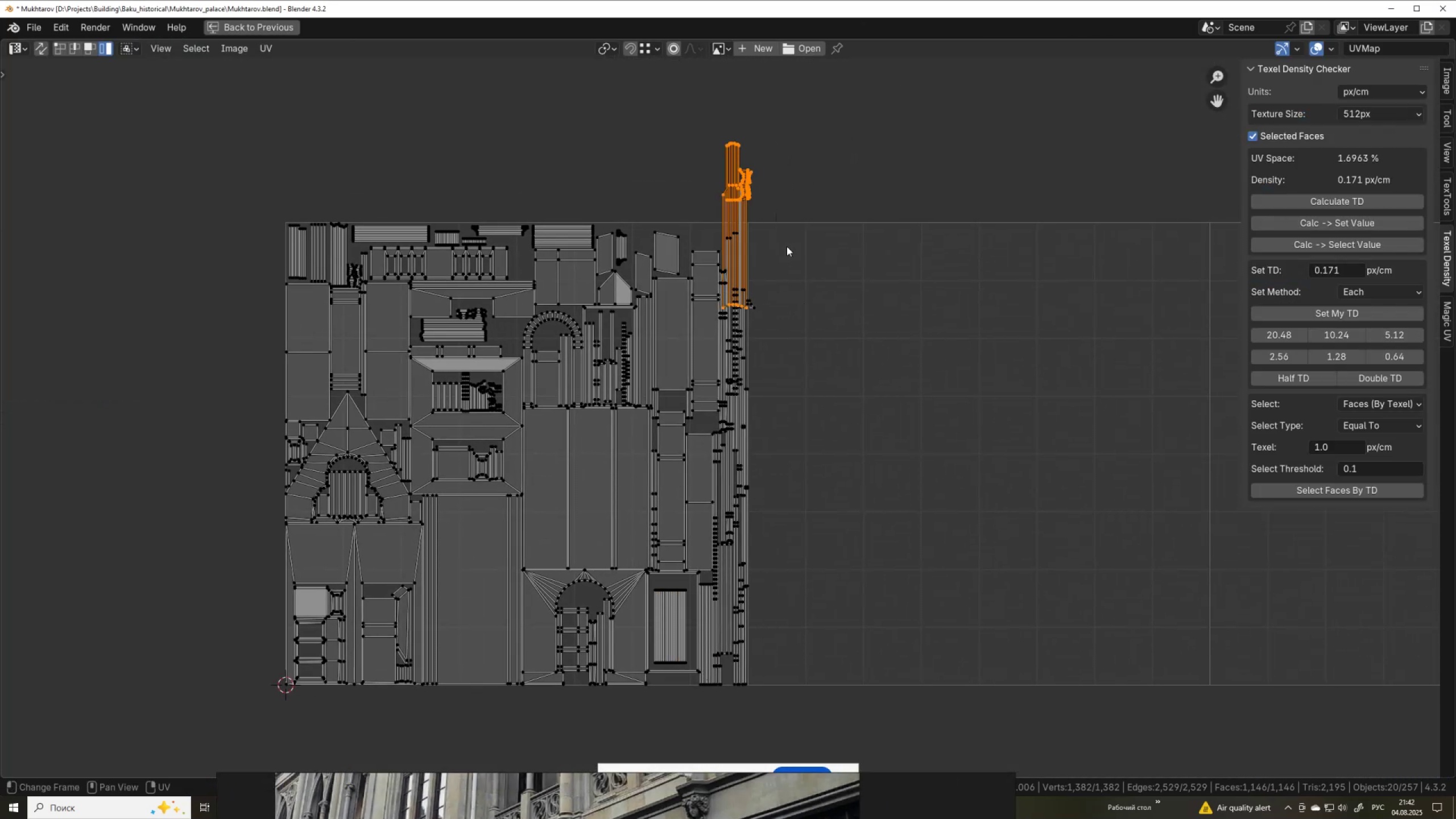 
key(G)
 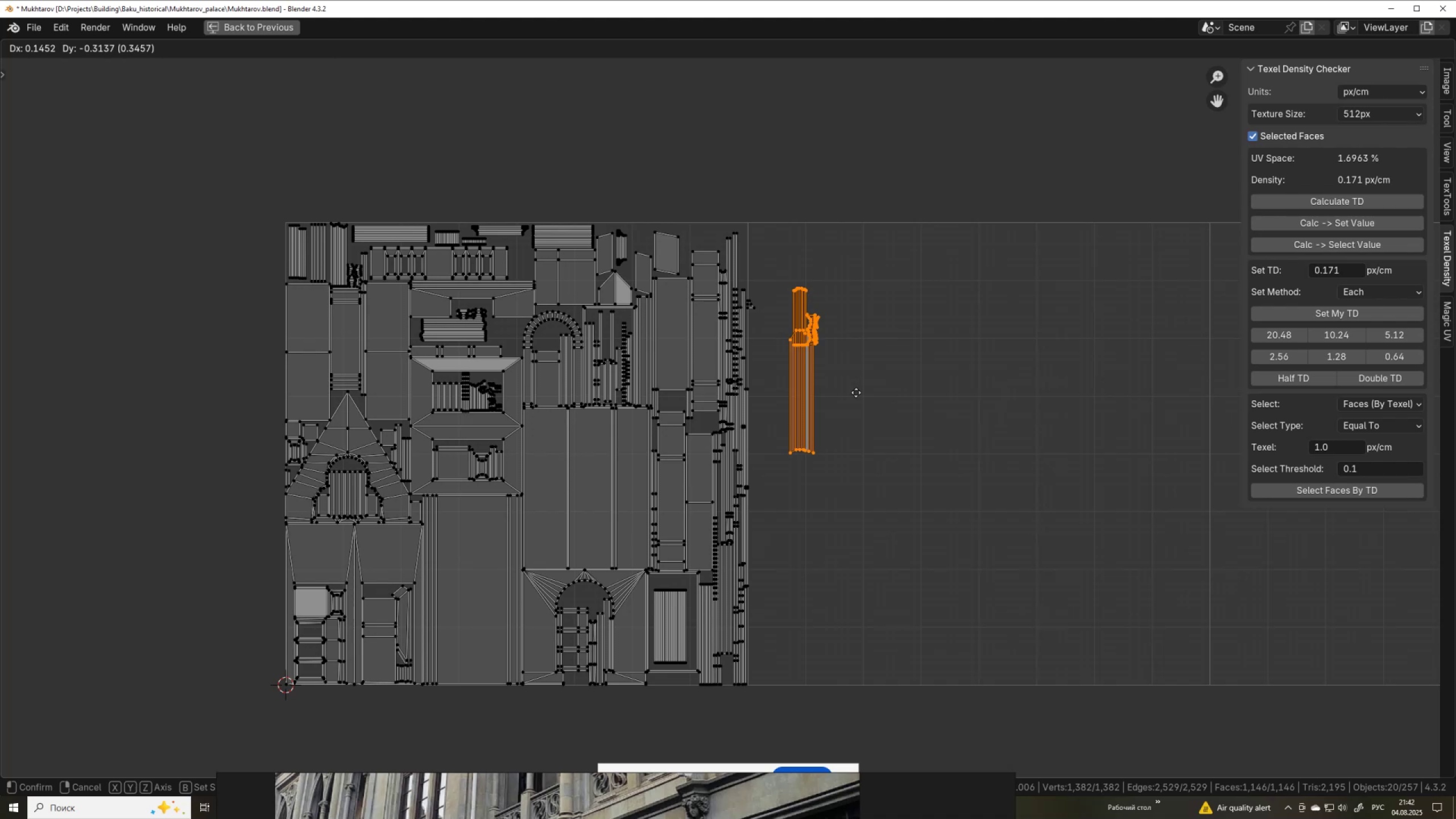 
left_click([841, 377])
 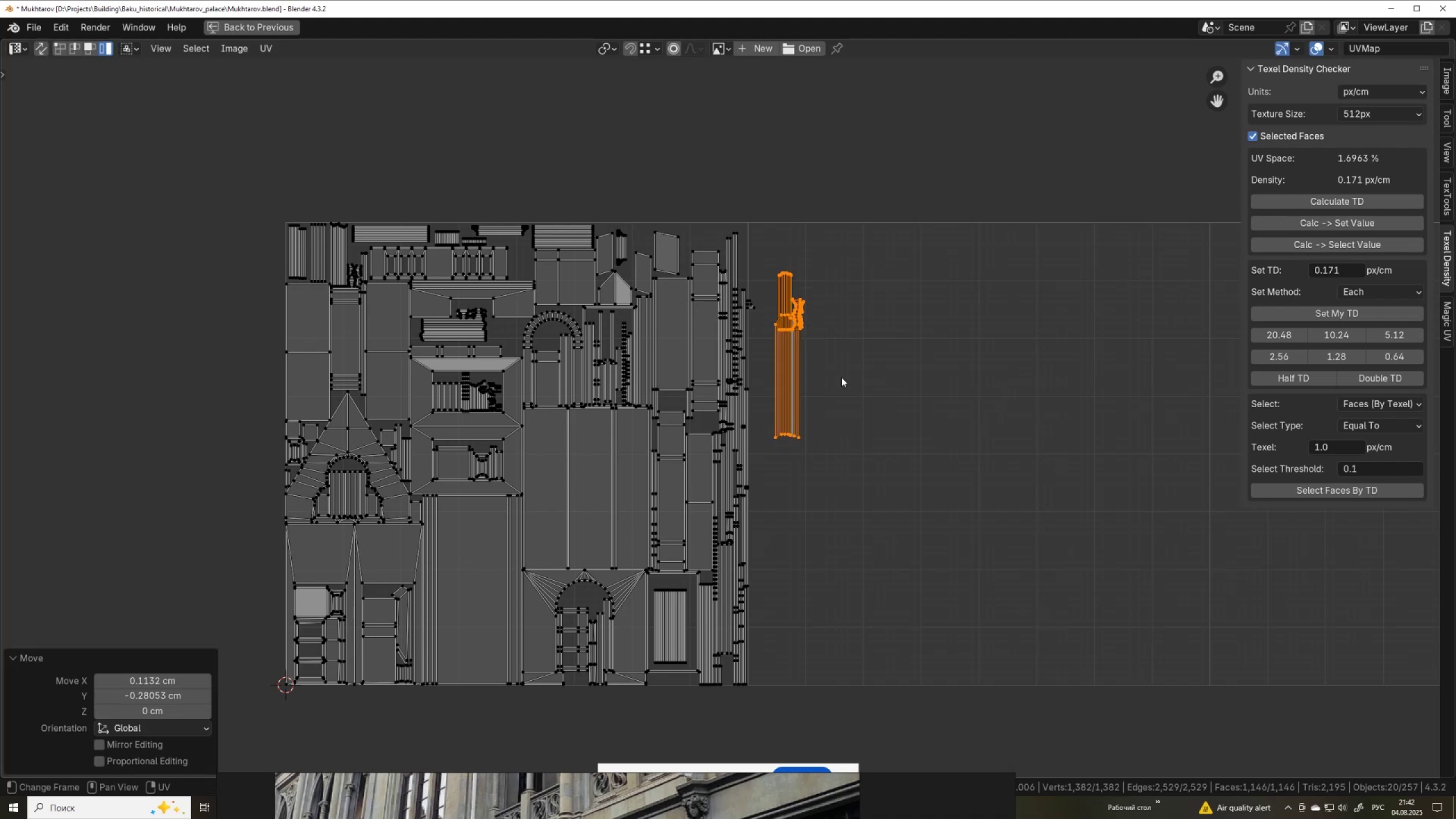 
scroll: coordinate [841, 377], scroll_direction: up, amount: 3.0
 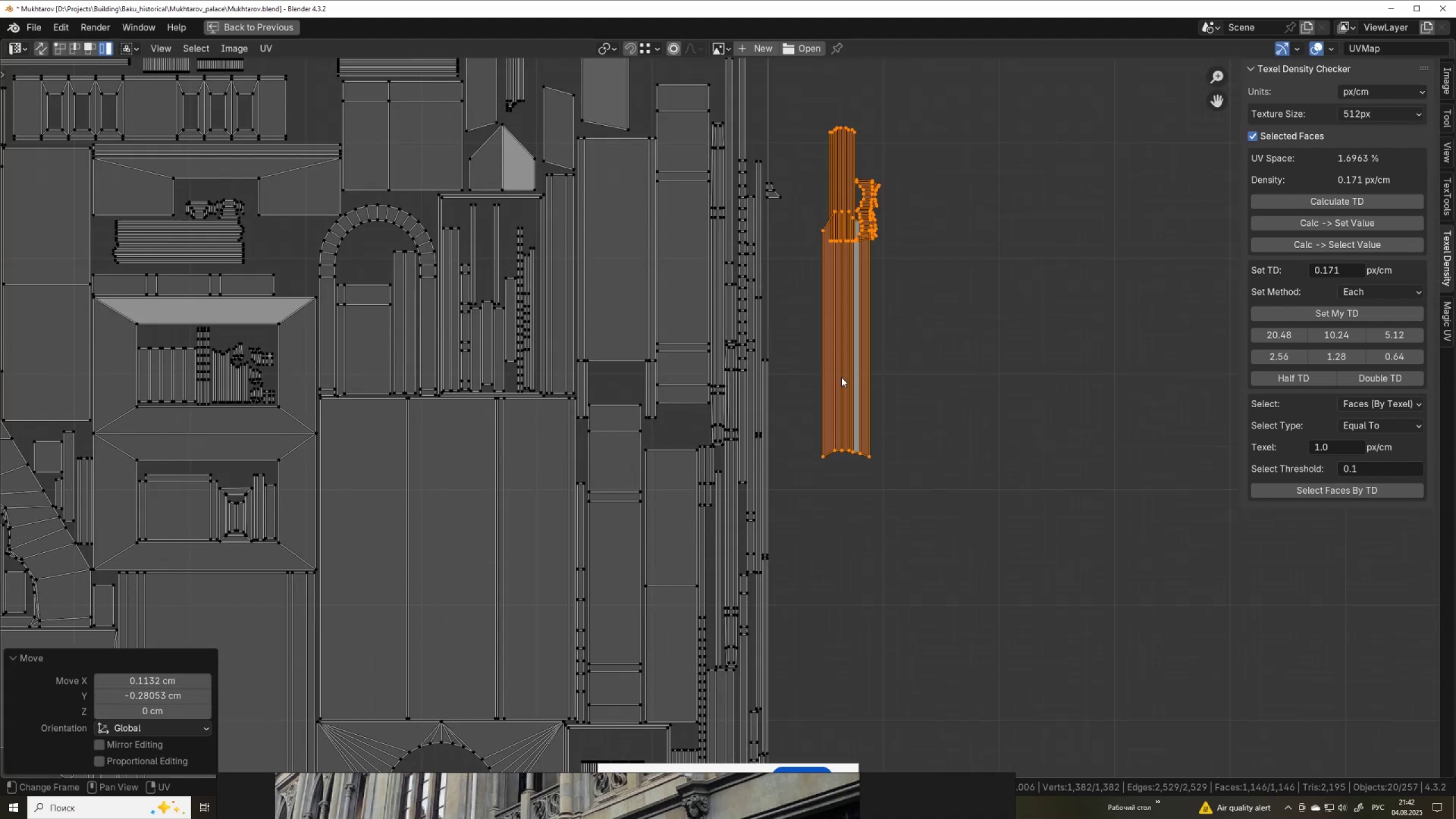 
key(Z)
 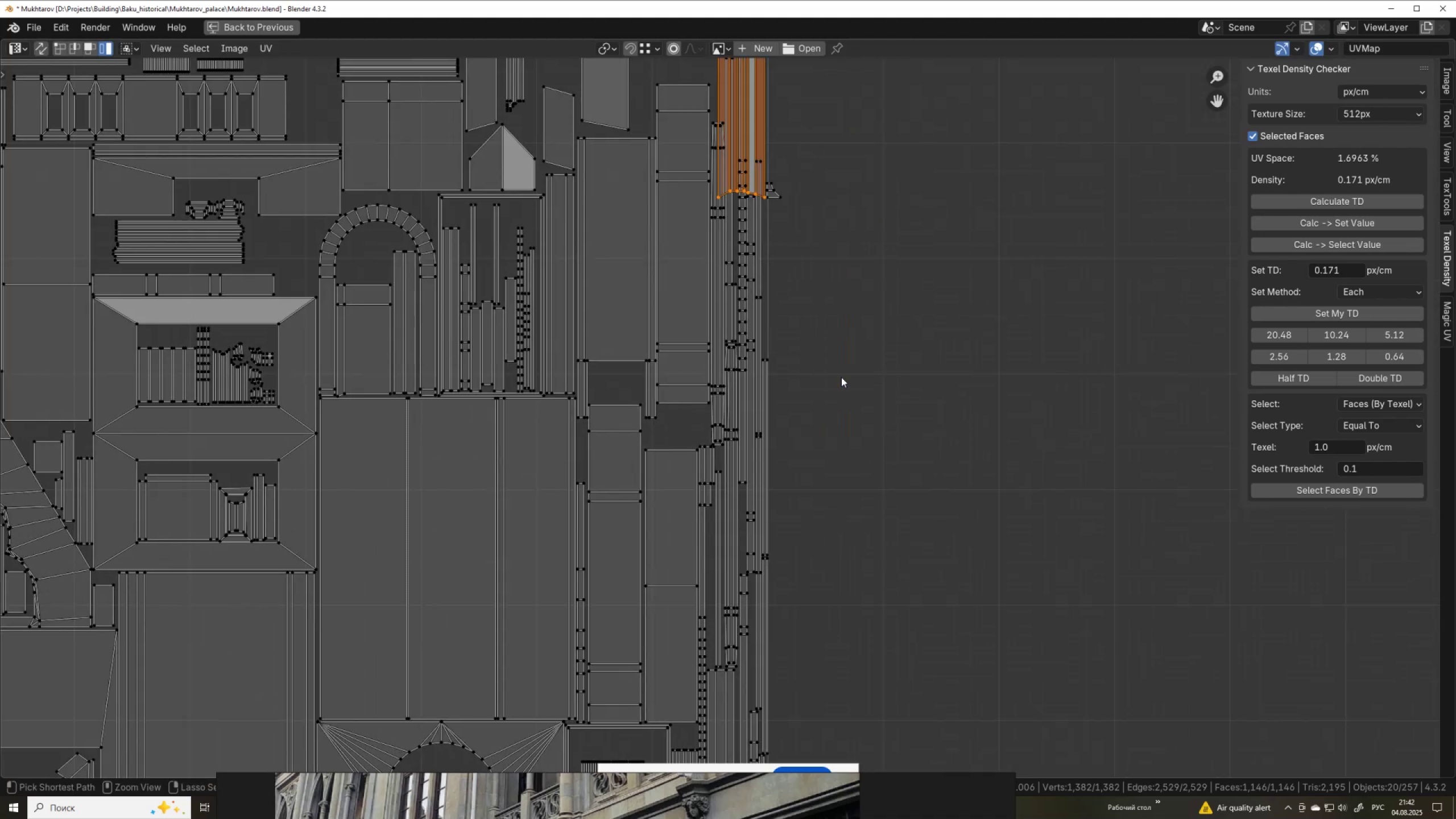 
key(Control+Z)
 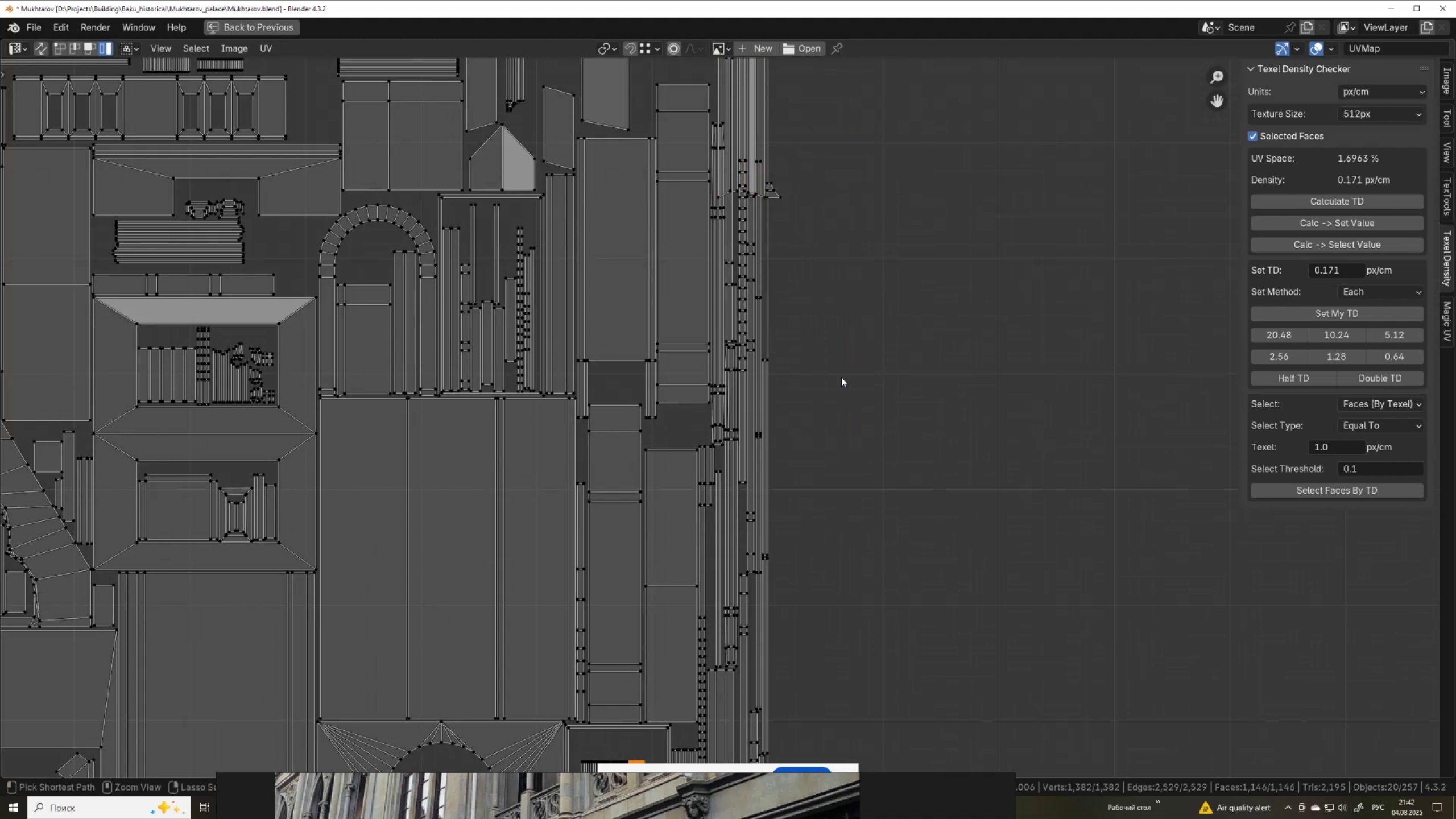 
key(Control+Z)
 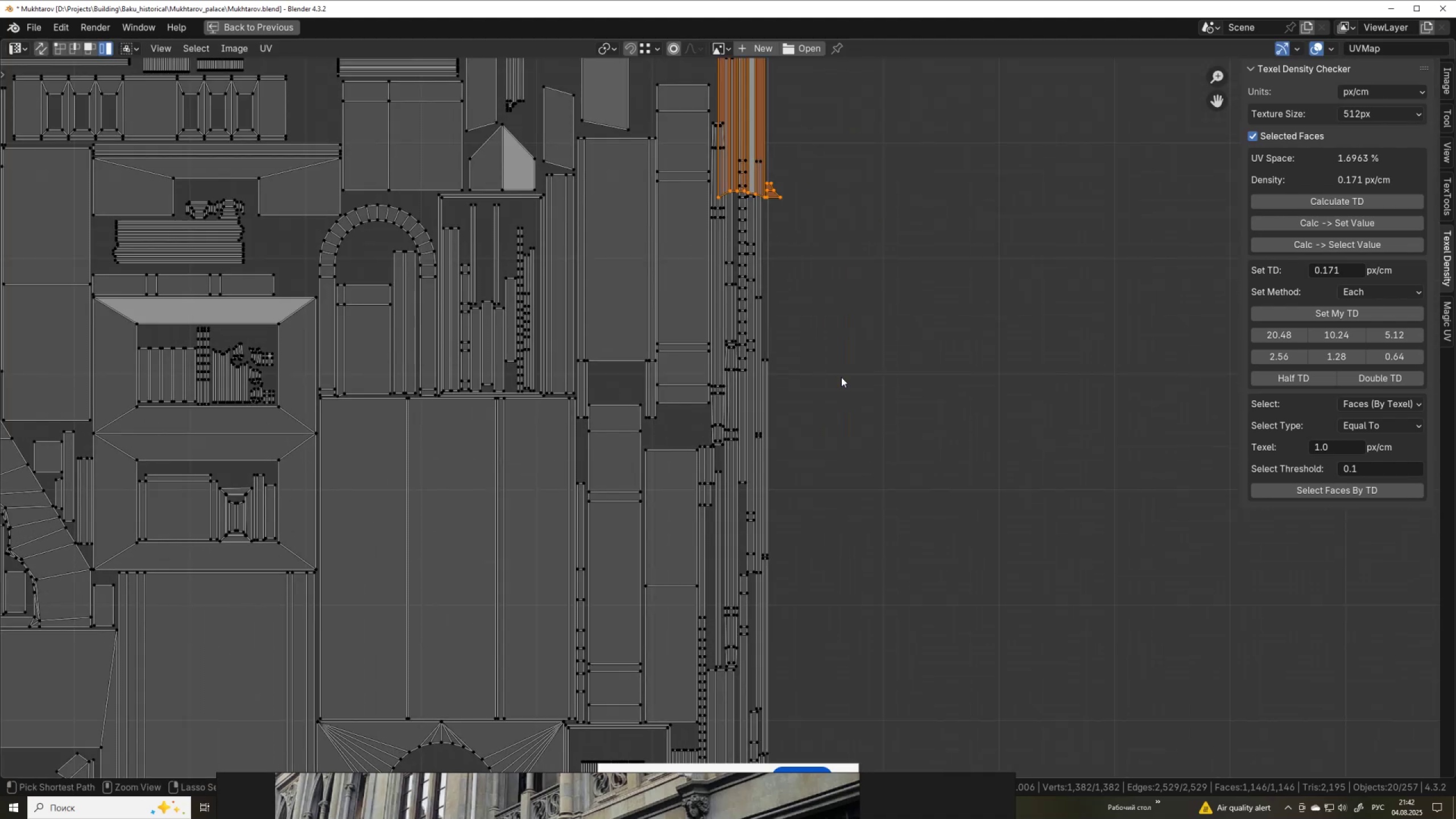 
scroll: coordinate [841, 377], scroll_direction: down, amount: 2.0
 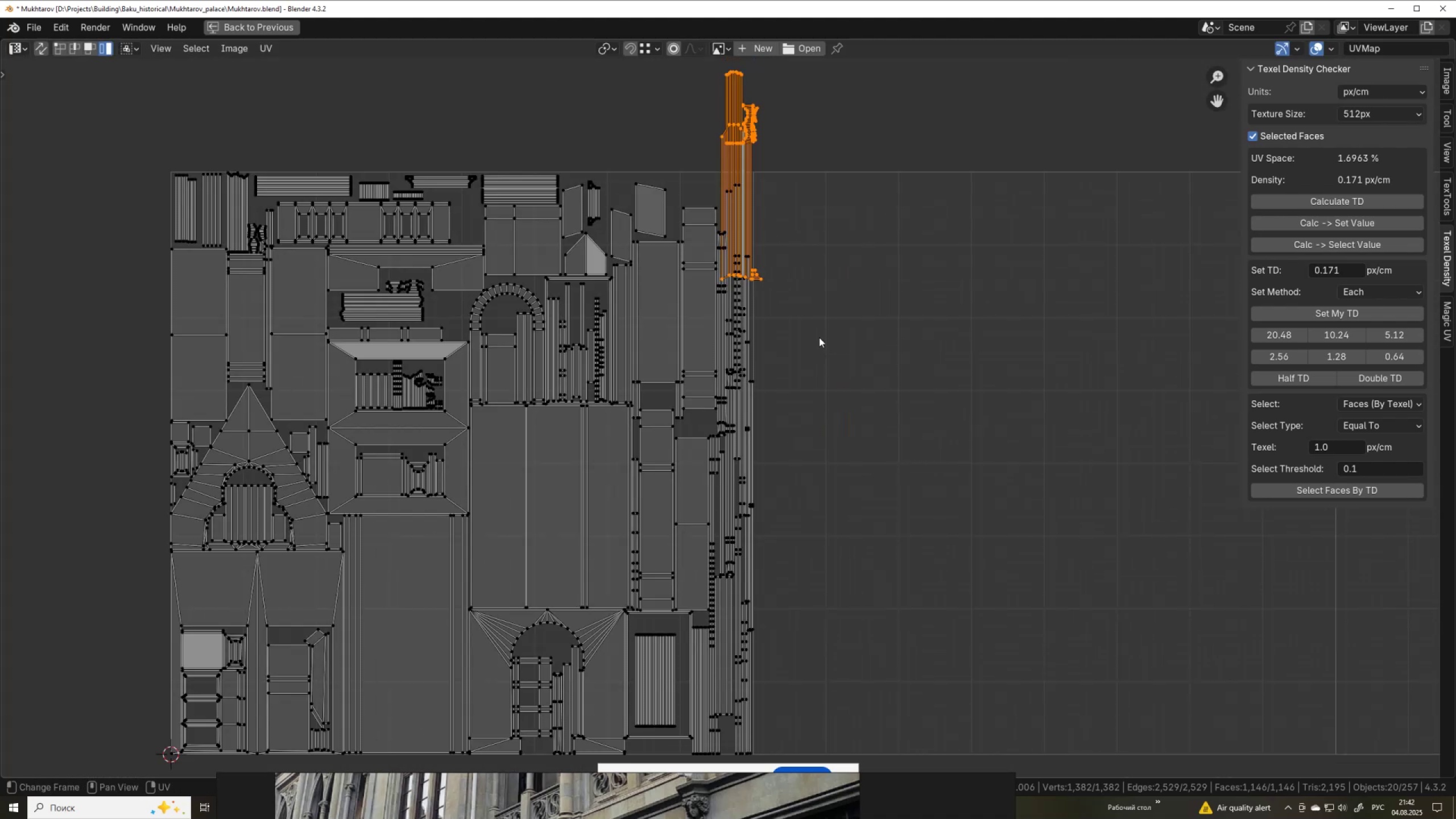 
key(G)
 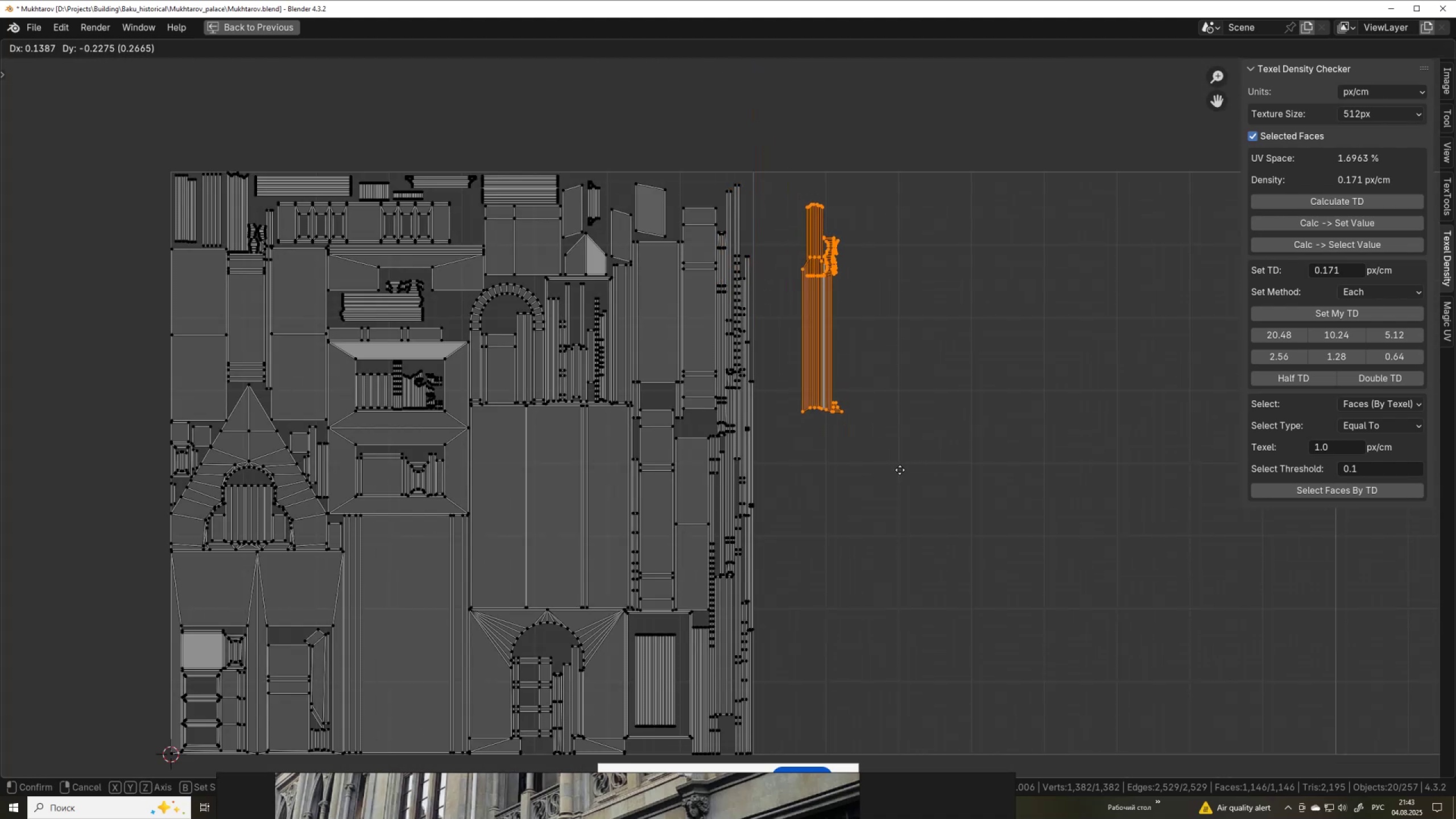 
left_click([900, 470])
 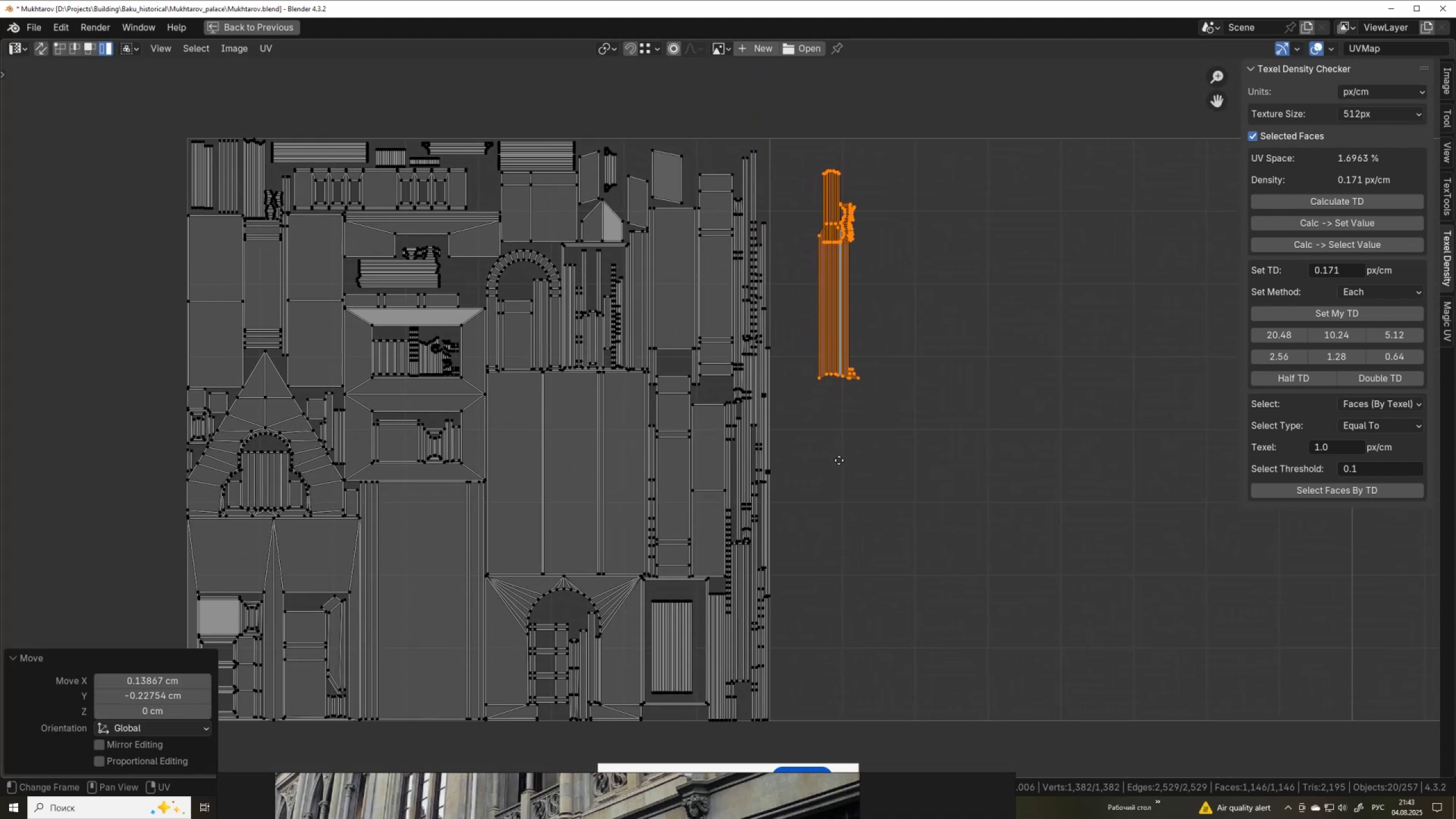 
scroll: coordinate [839, 490], scroll_direction: up, amount: 1.0
 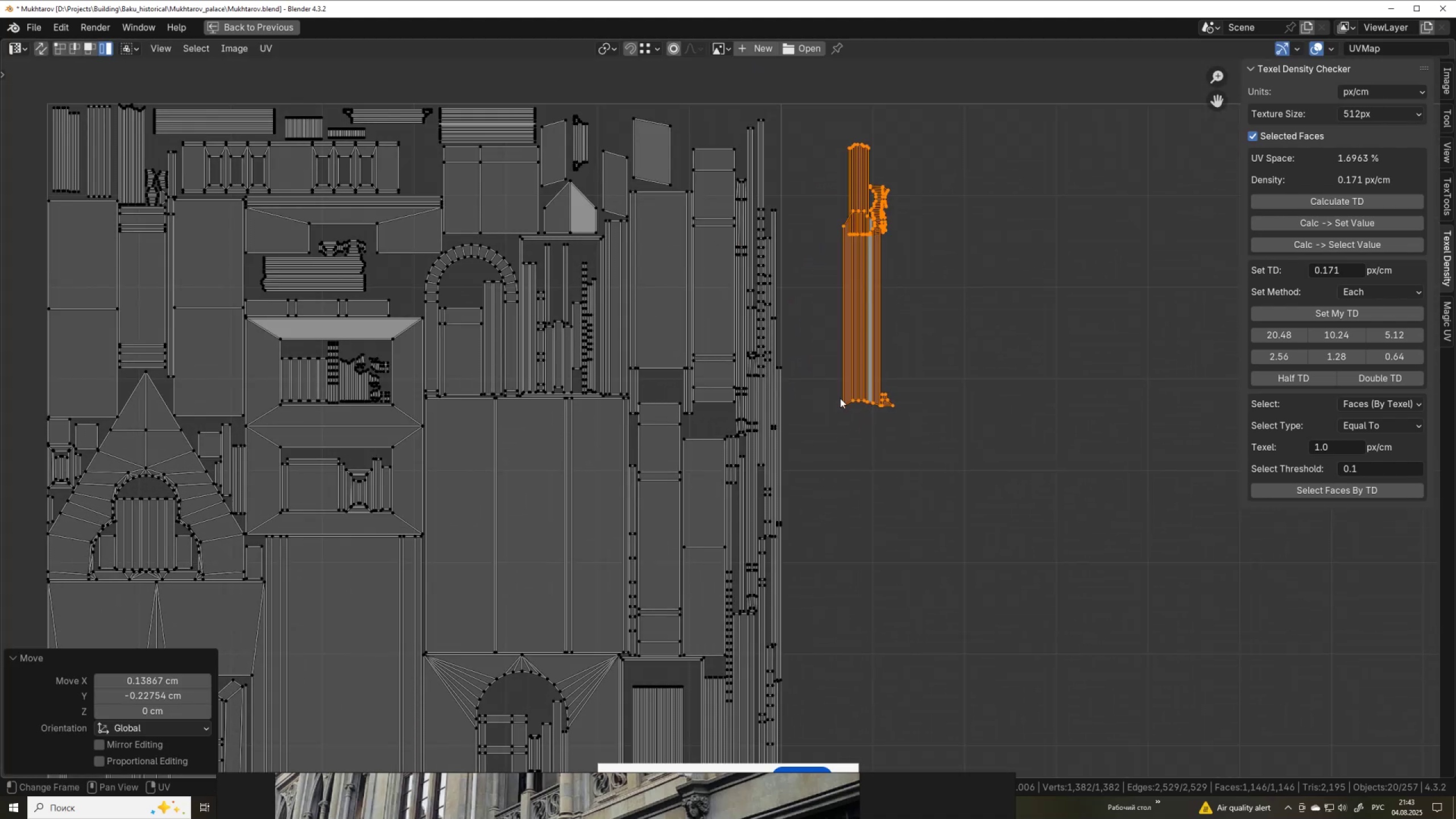 
left_click([848, 410])
 